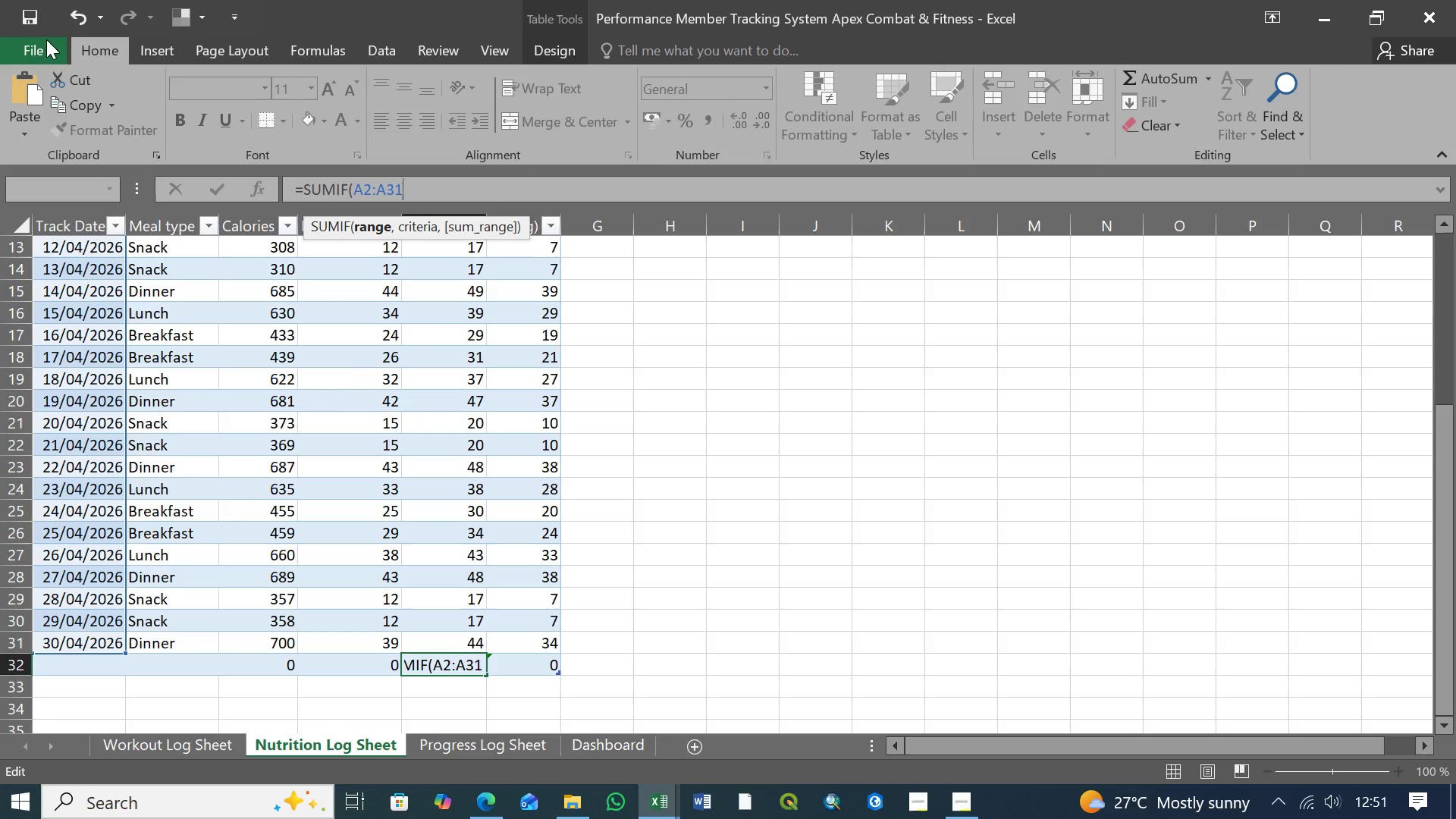 
key(Comma)
 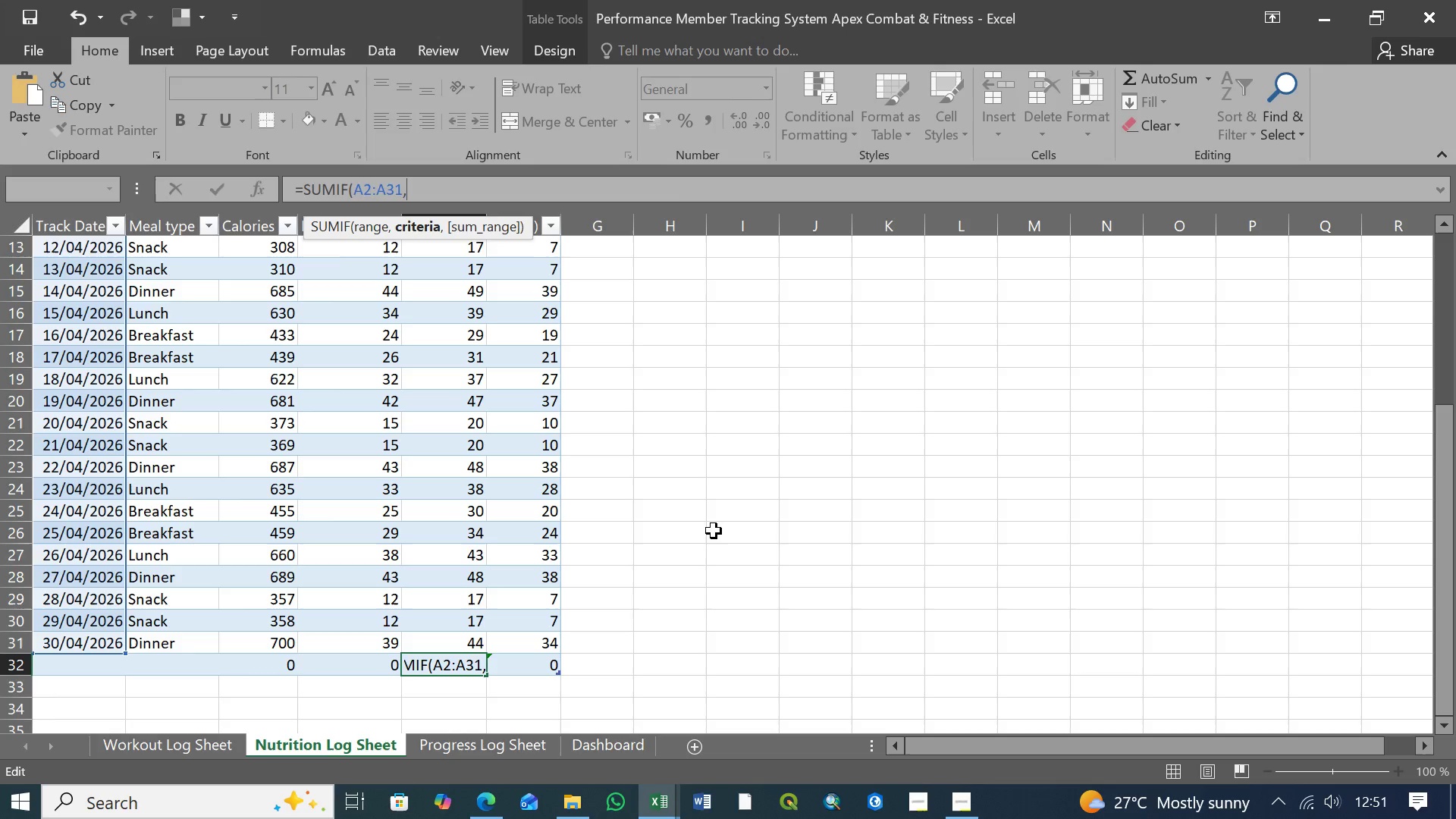 
wait(10.8)
 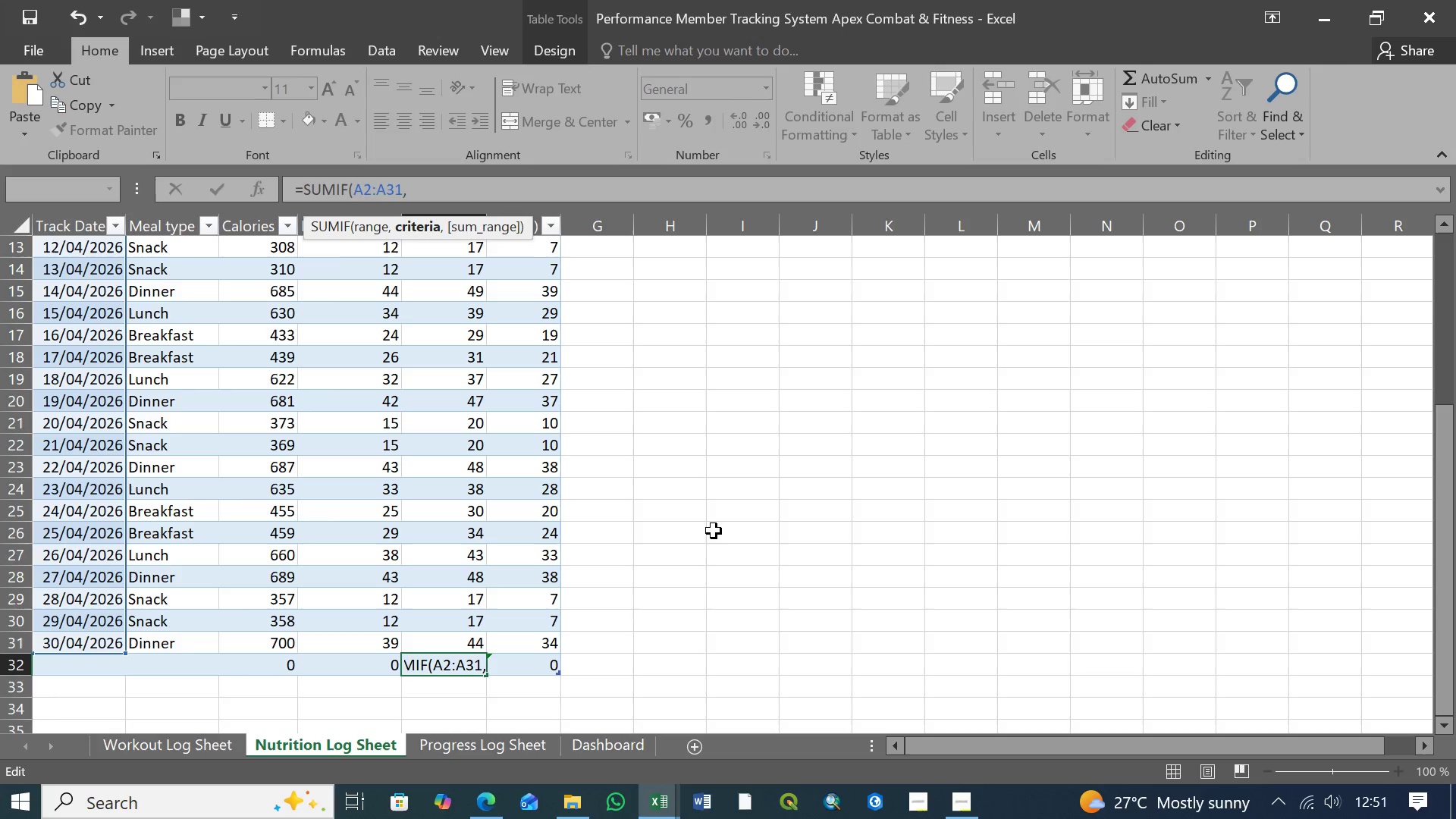 
key(Shift+2)
 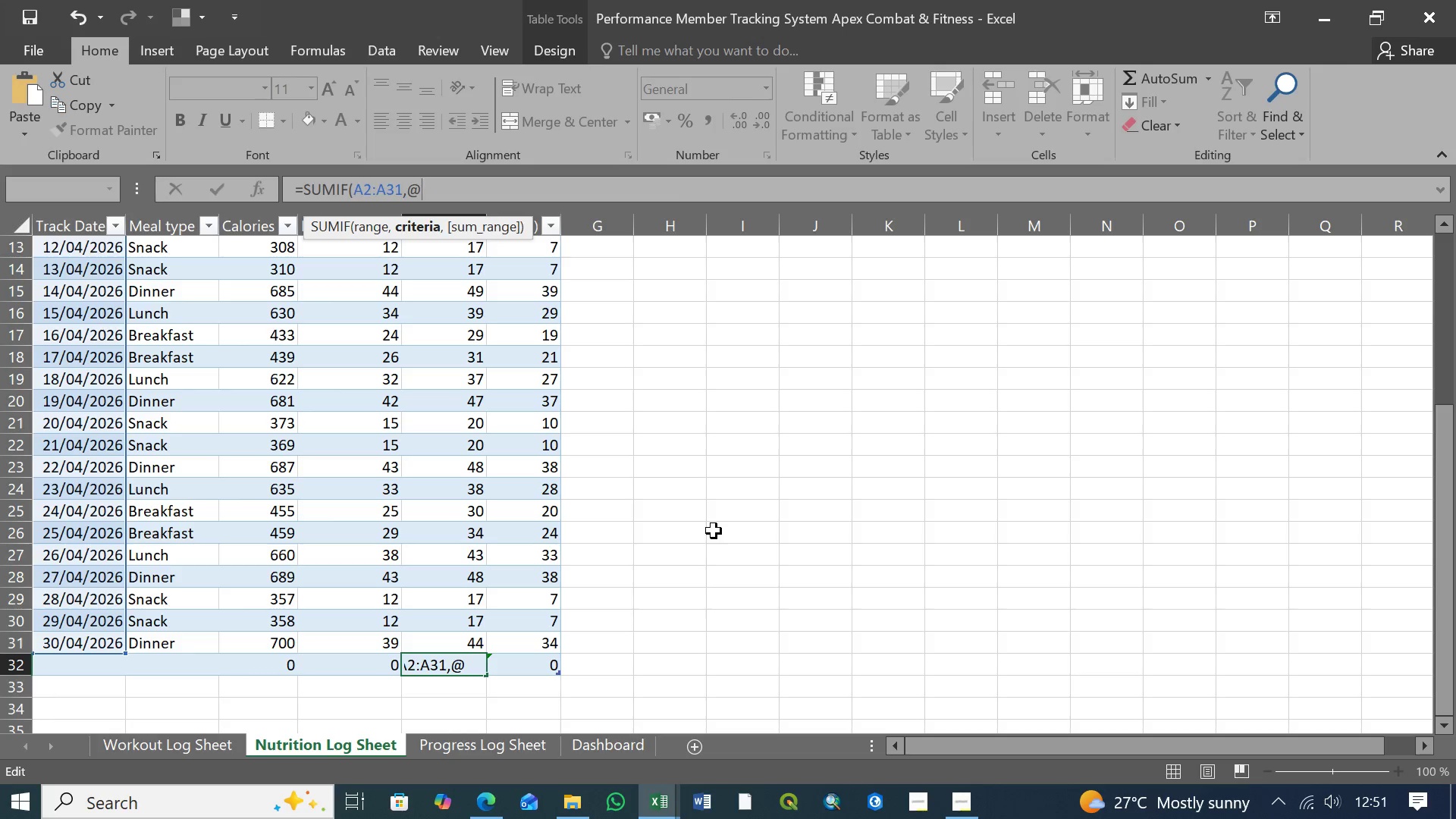 
type(Track date)
 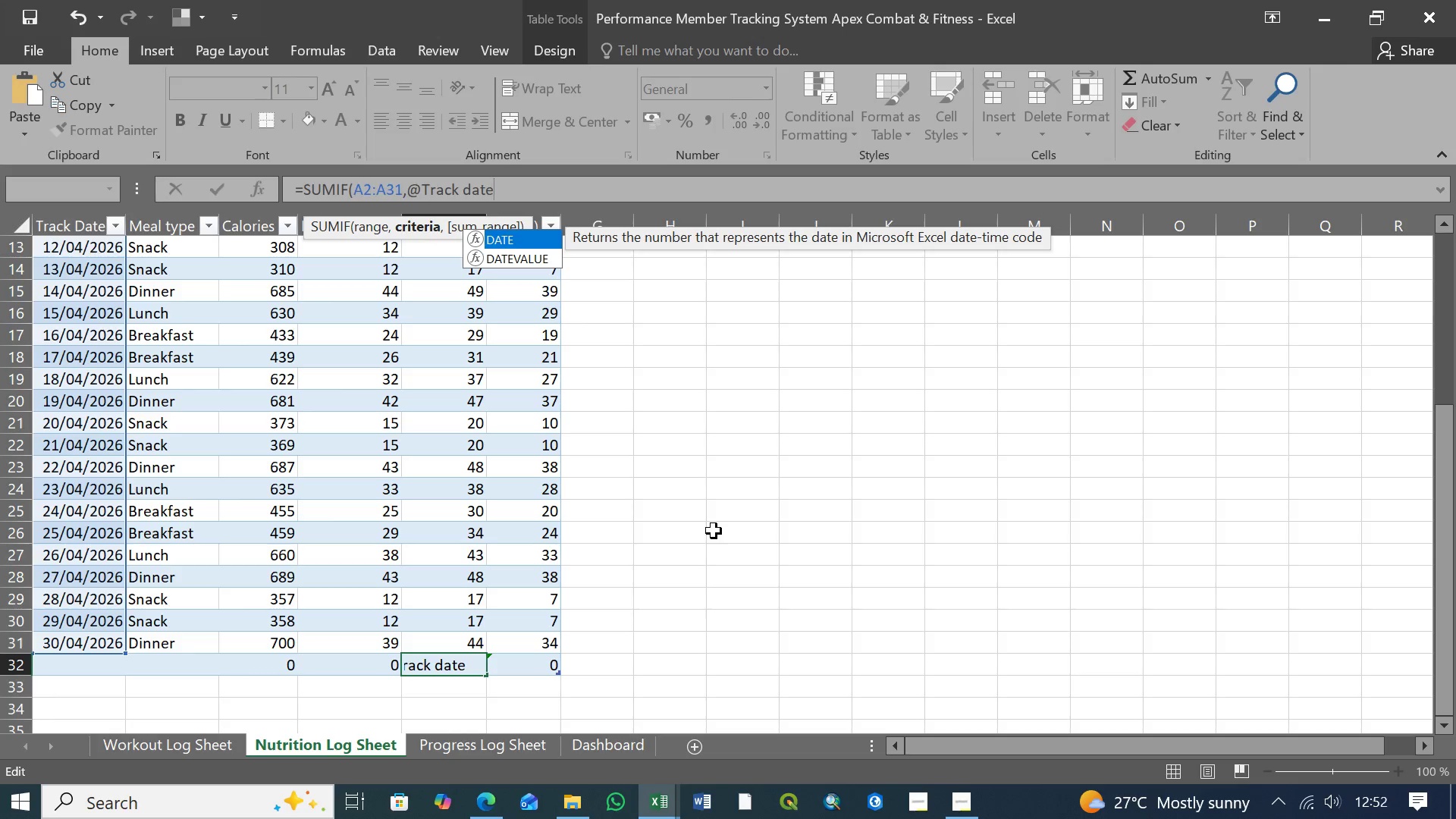 
wait(9.58)
 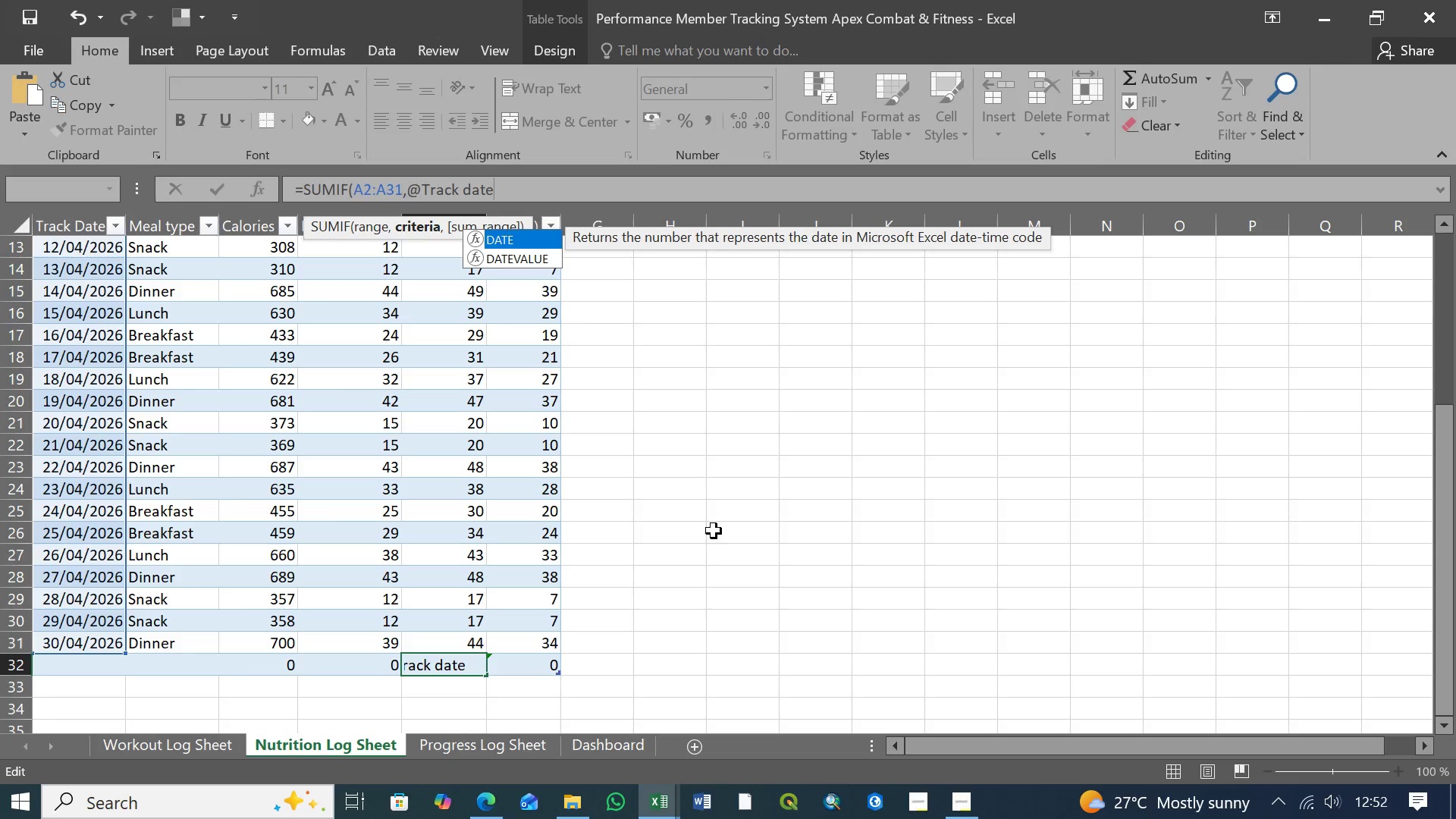 
left_click([410, 188])
 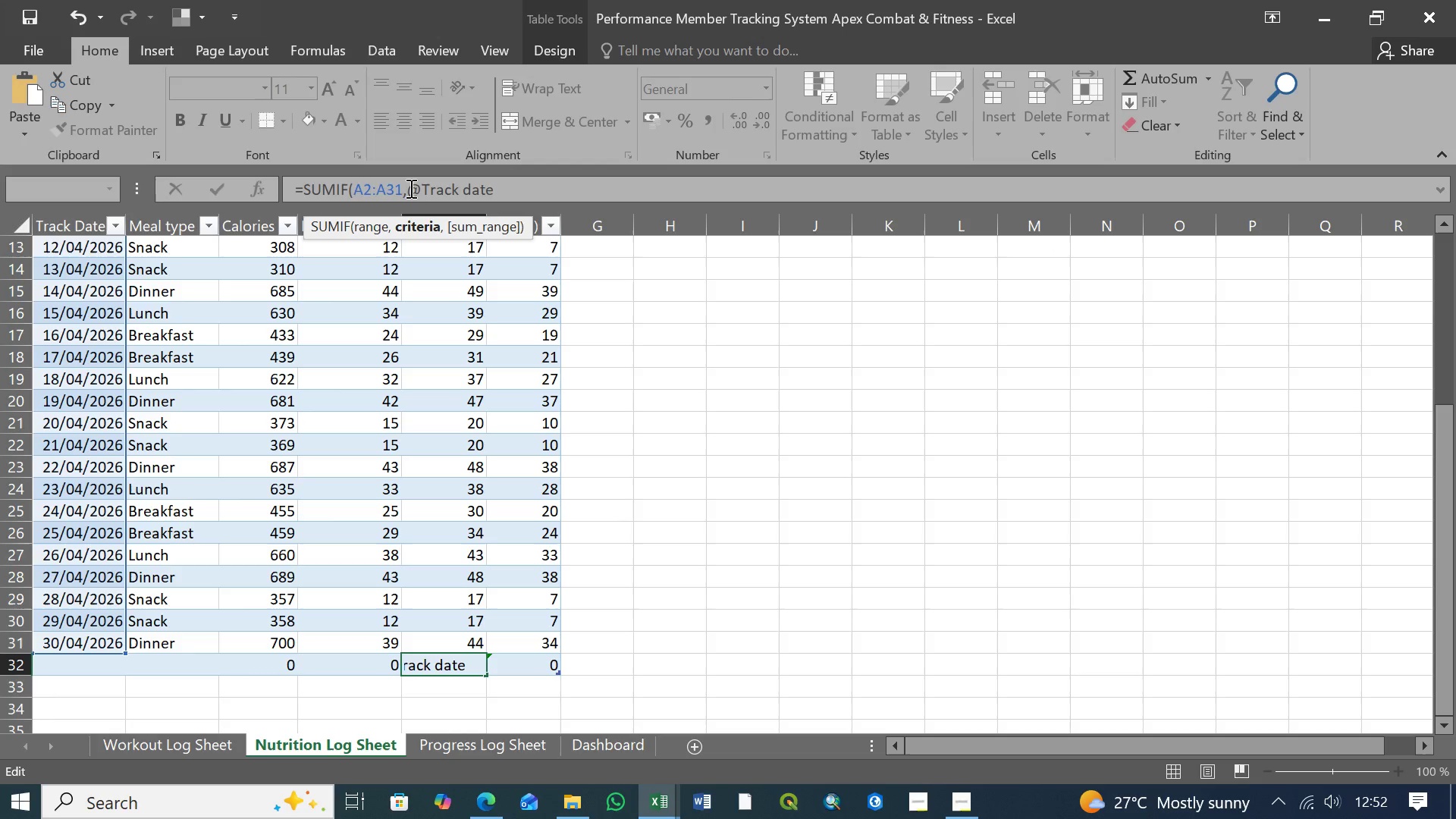 
key(BracketLeft)
 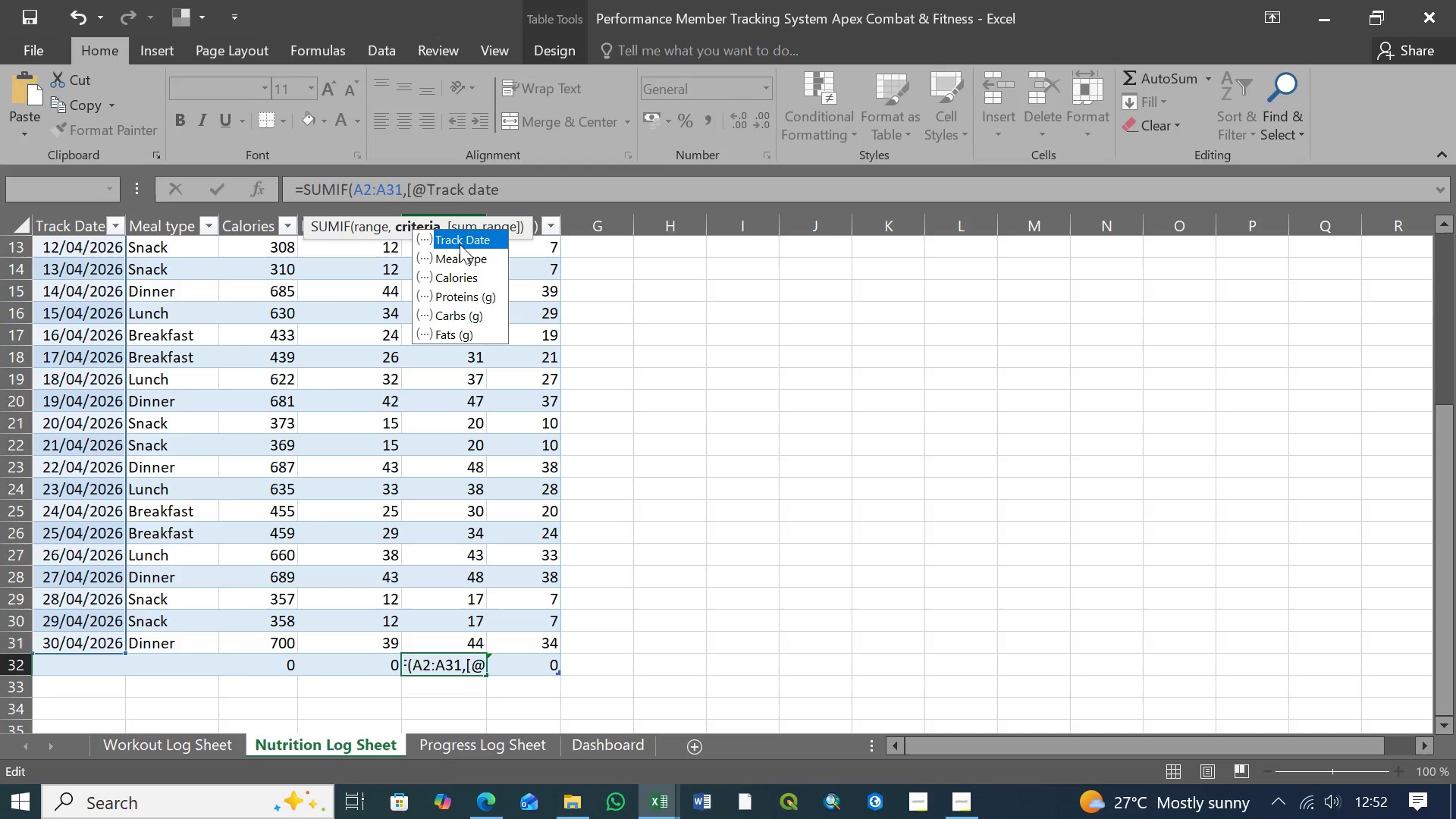 
key(Tab)
 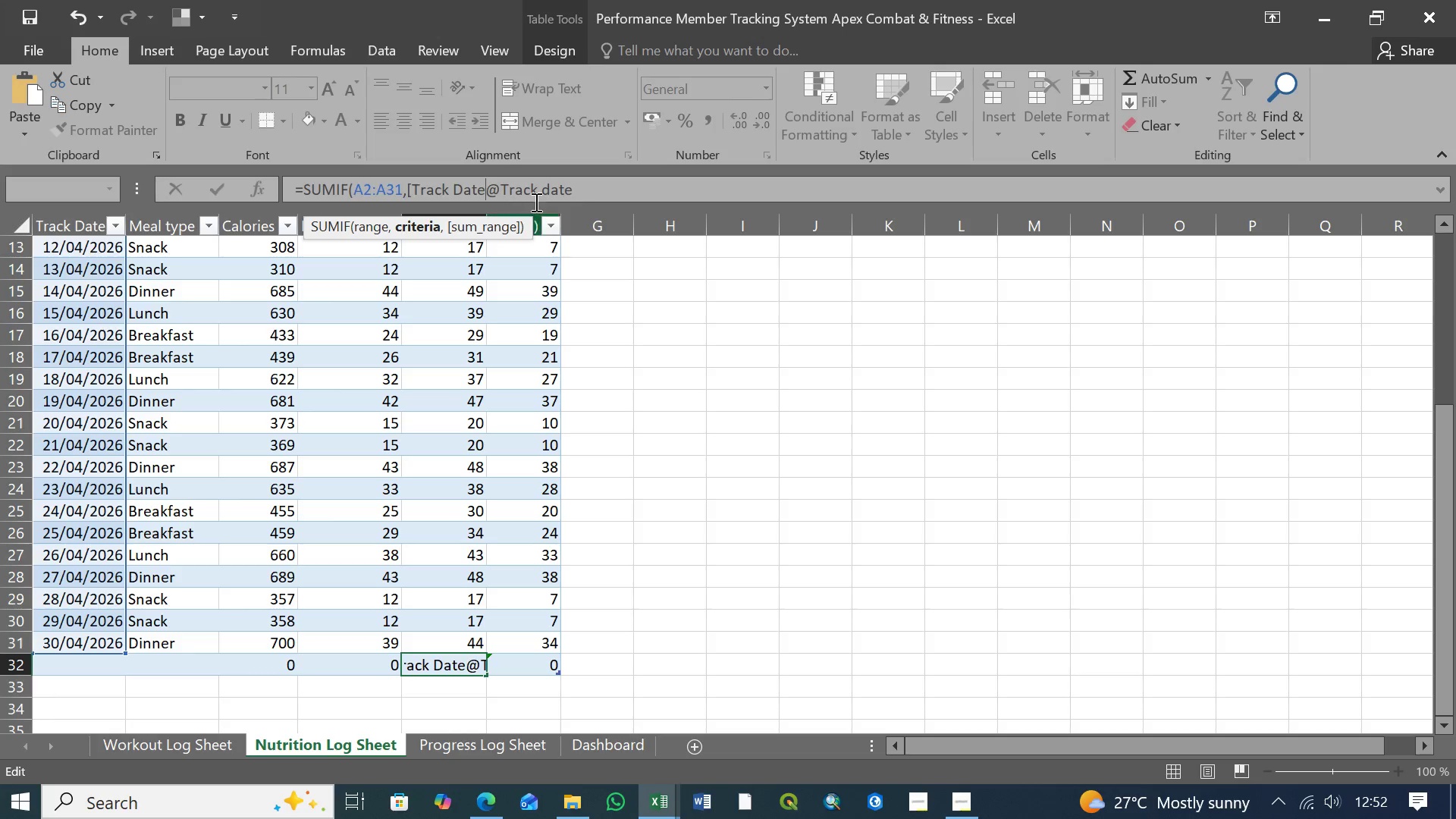 
left_click([588, 192])
 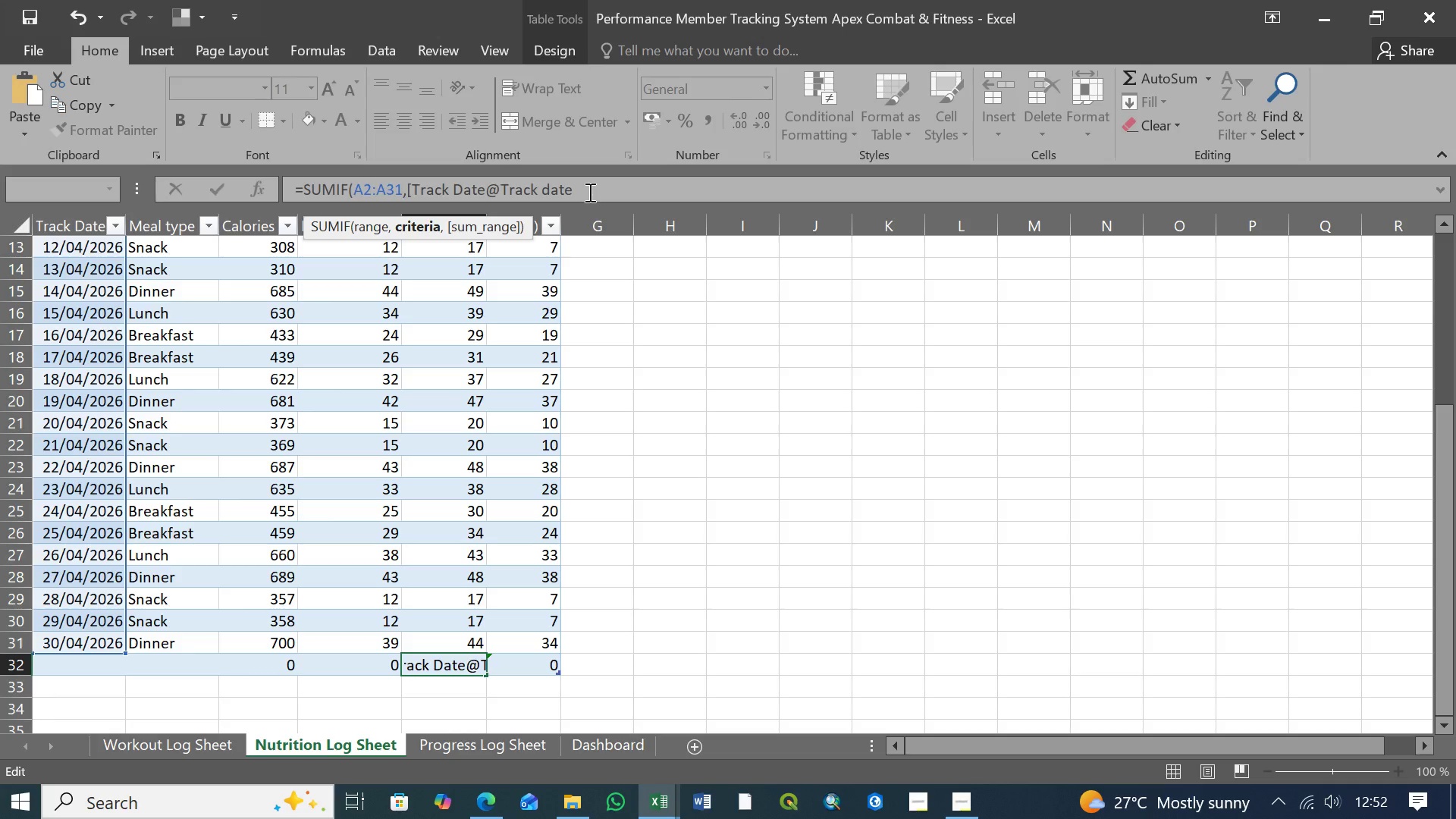 
key(Backspace)
 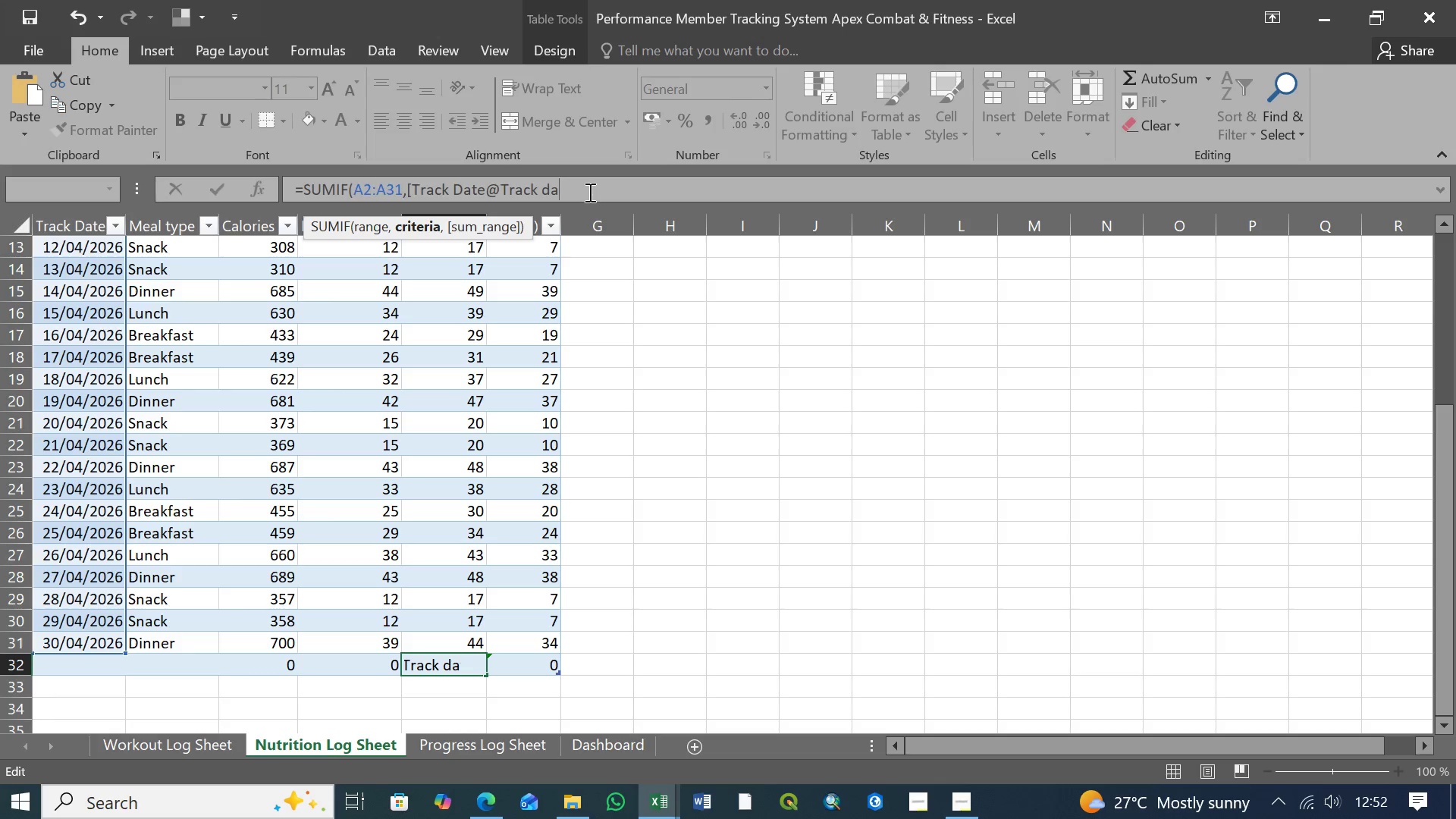 
key(Backspace)
 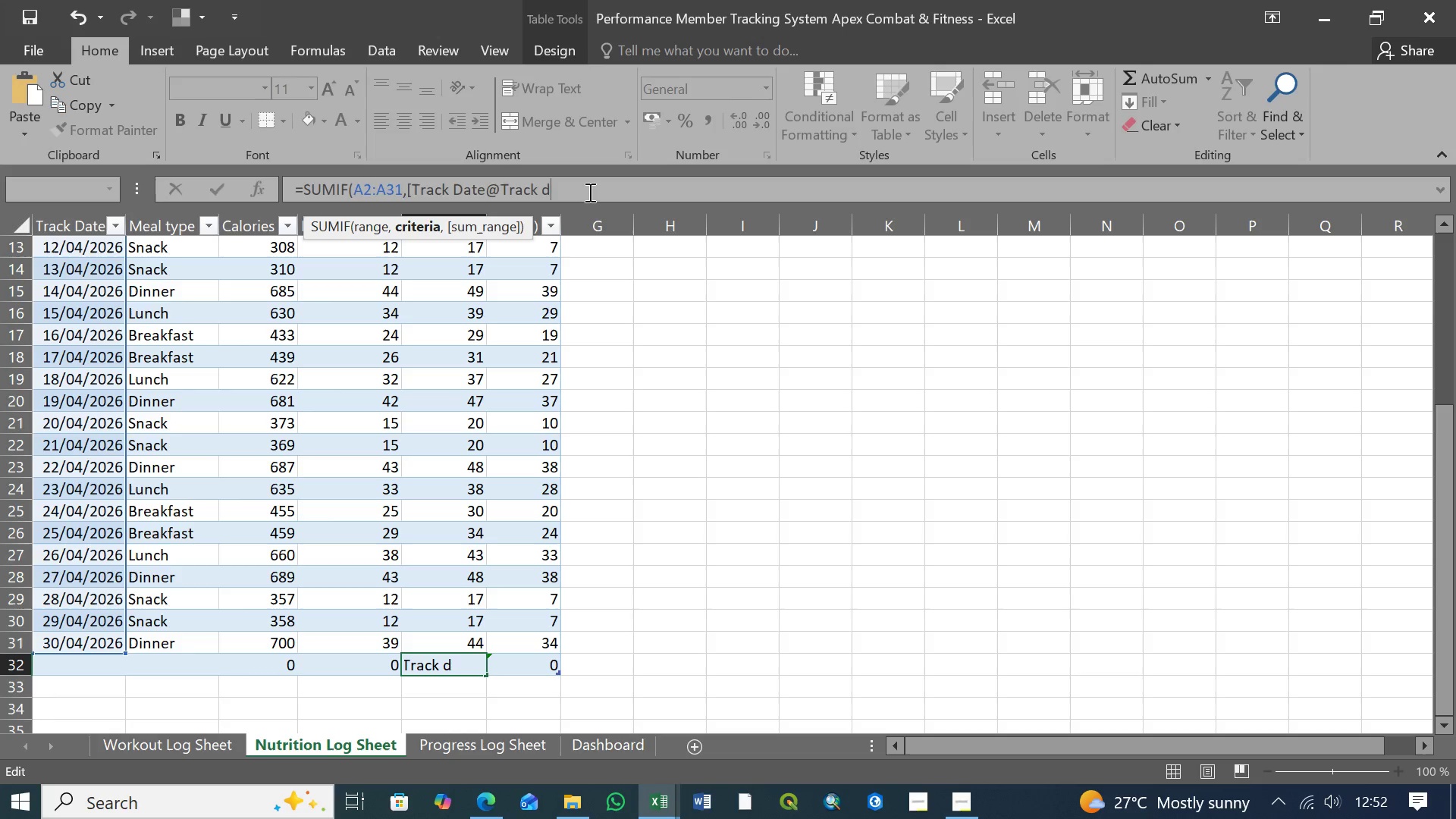 
key(Backspace)
 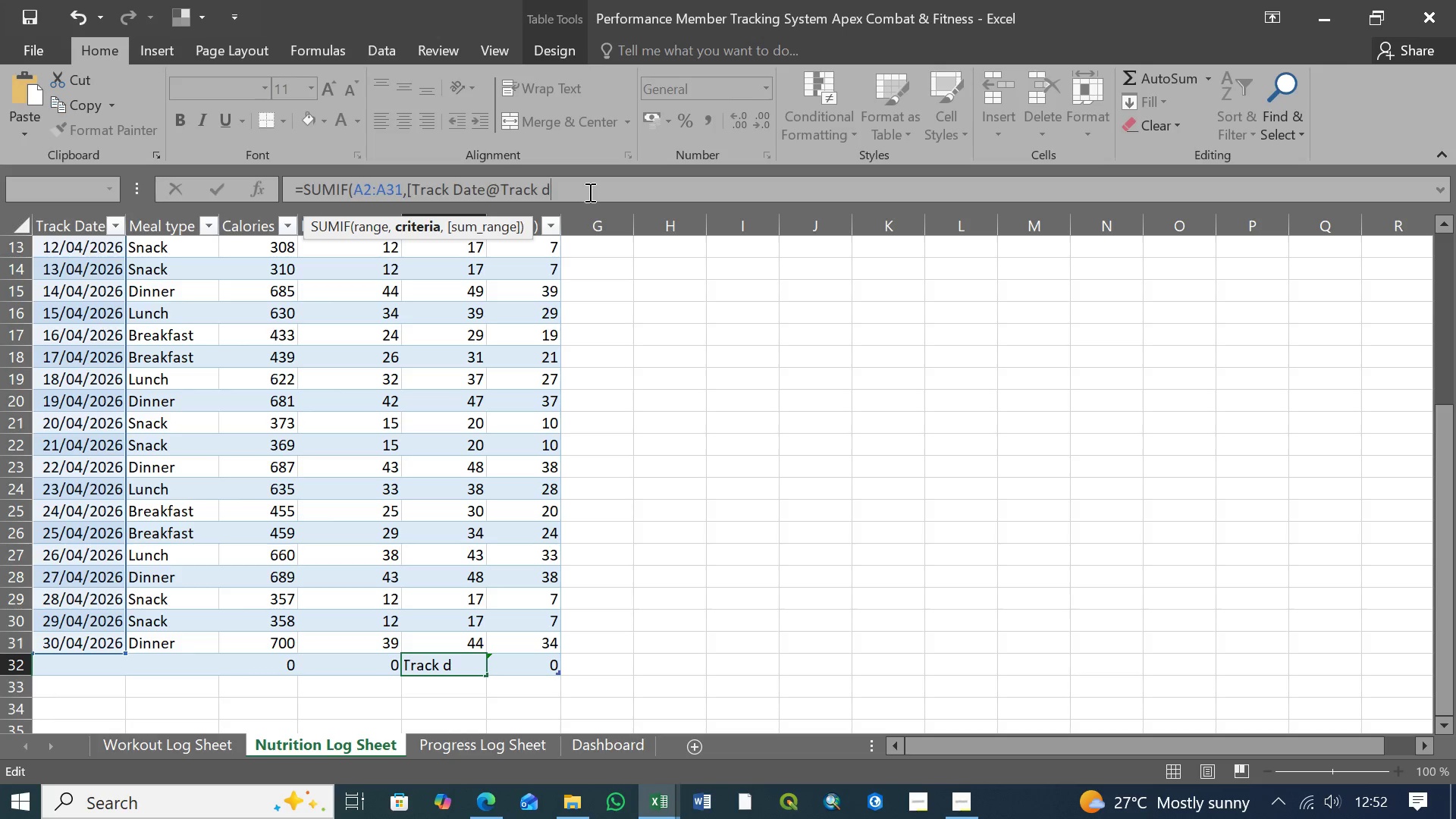 
key(Backspace)
 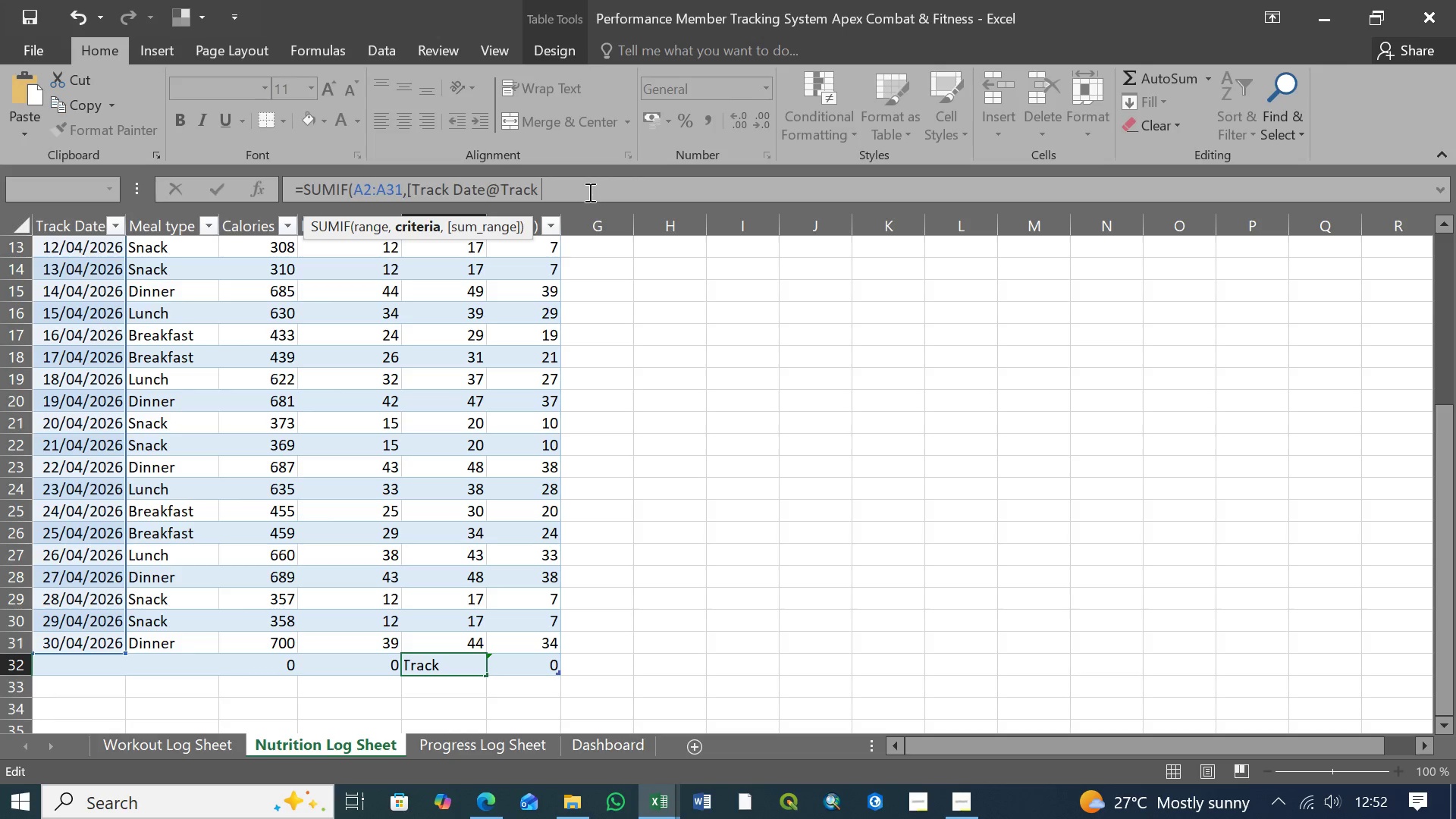 
key(Backspace)
 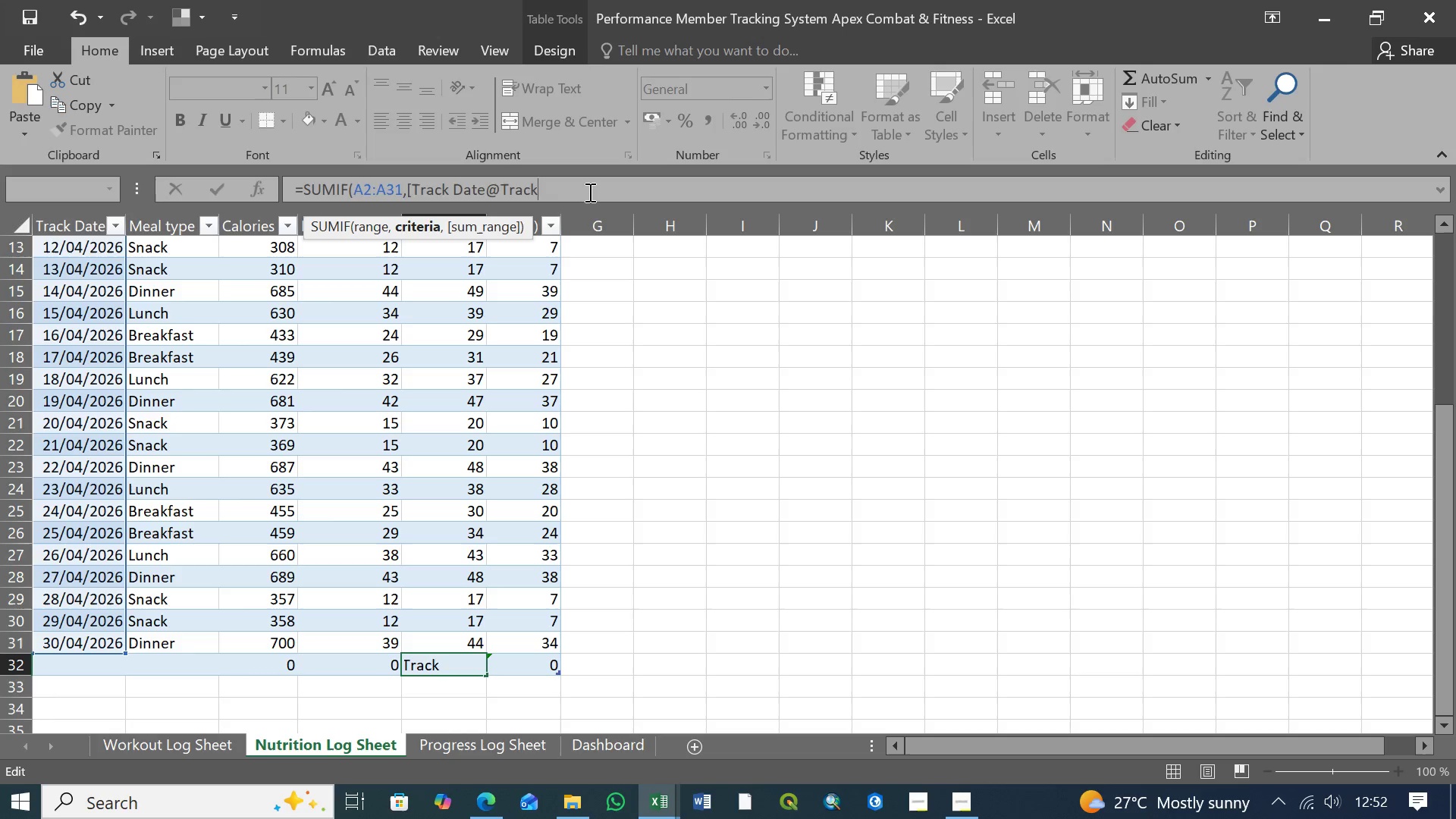 
key(Backspace)
 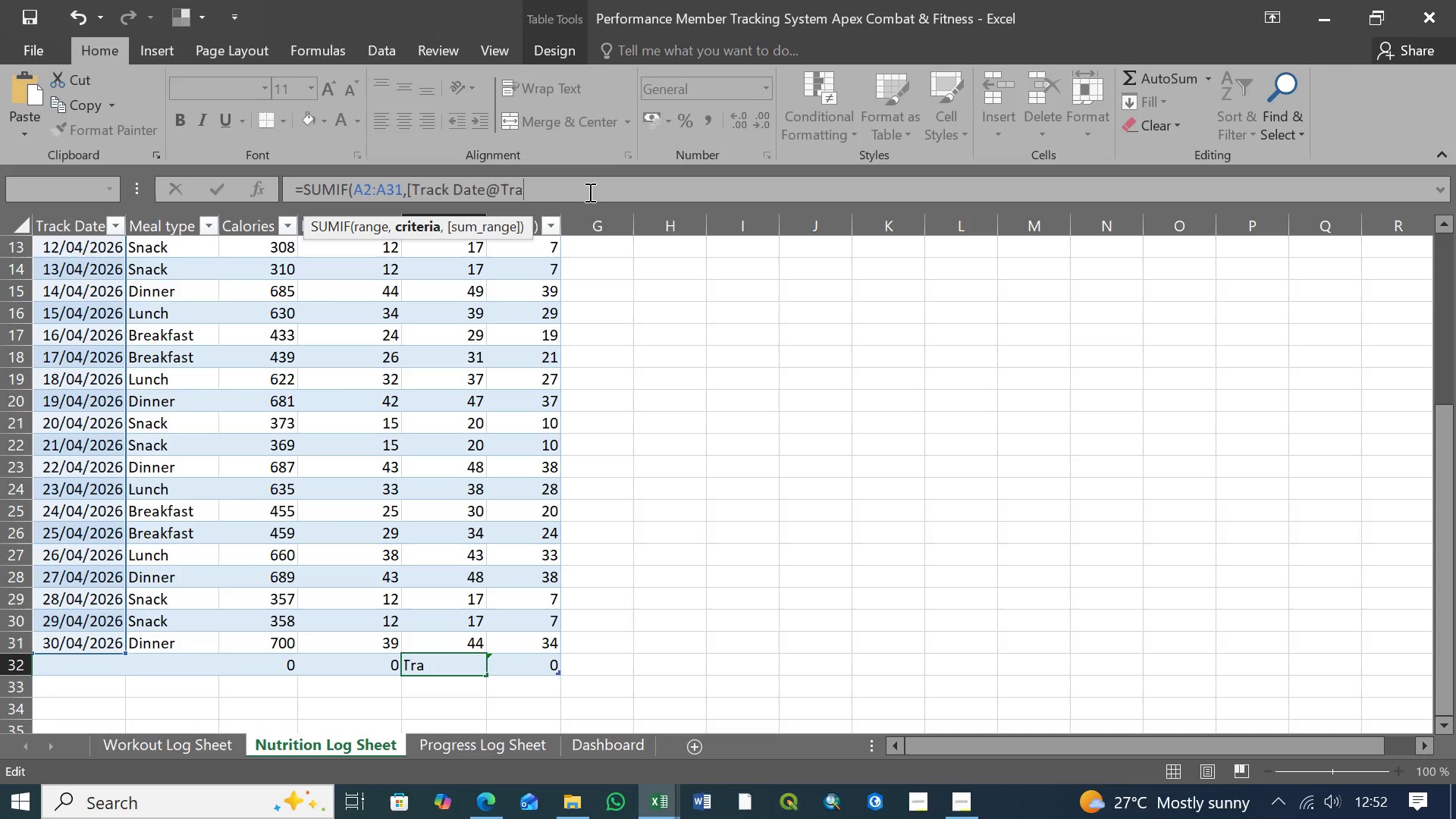 
key(Backspace)
 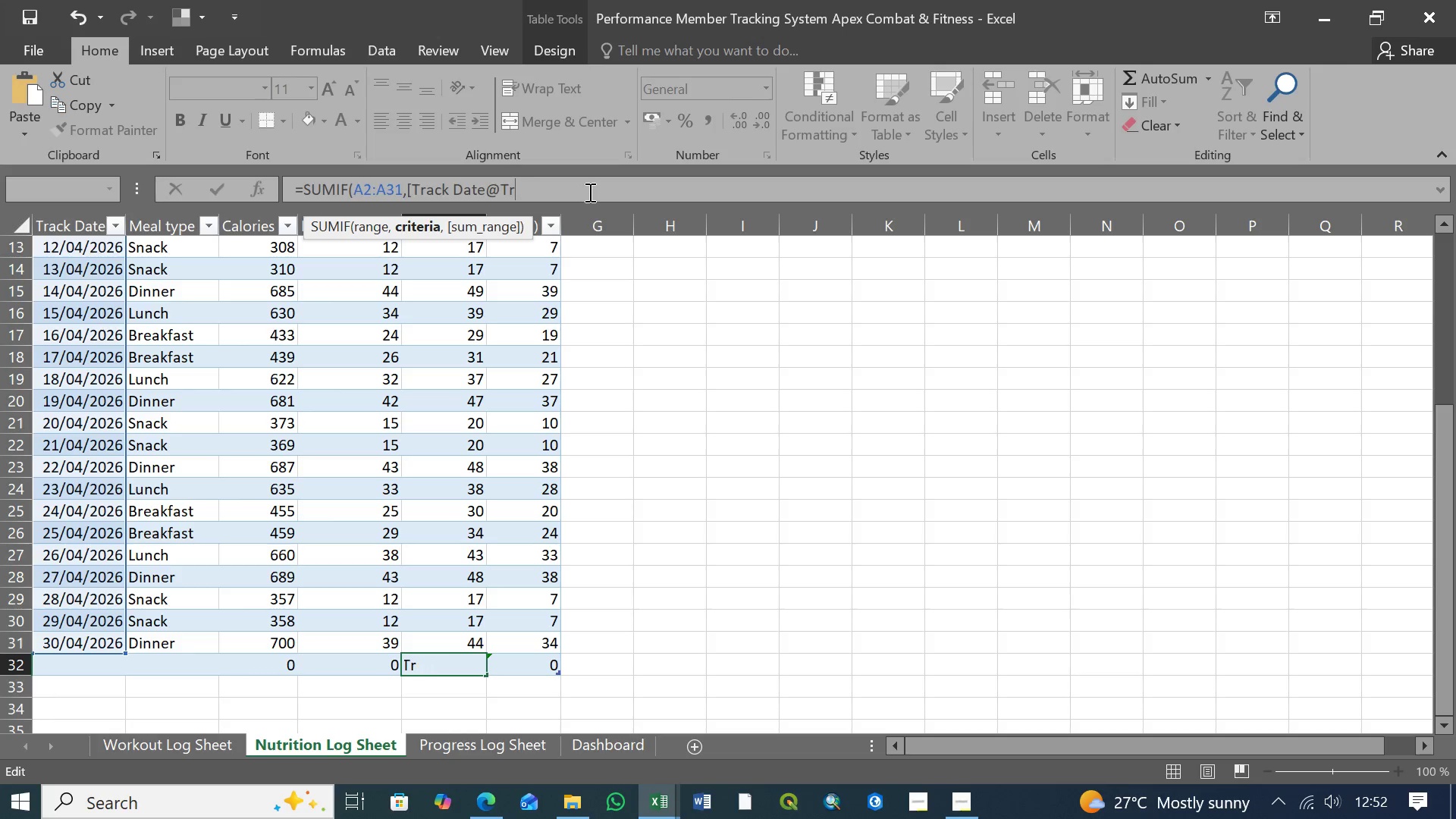 
key(Backspace)
 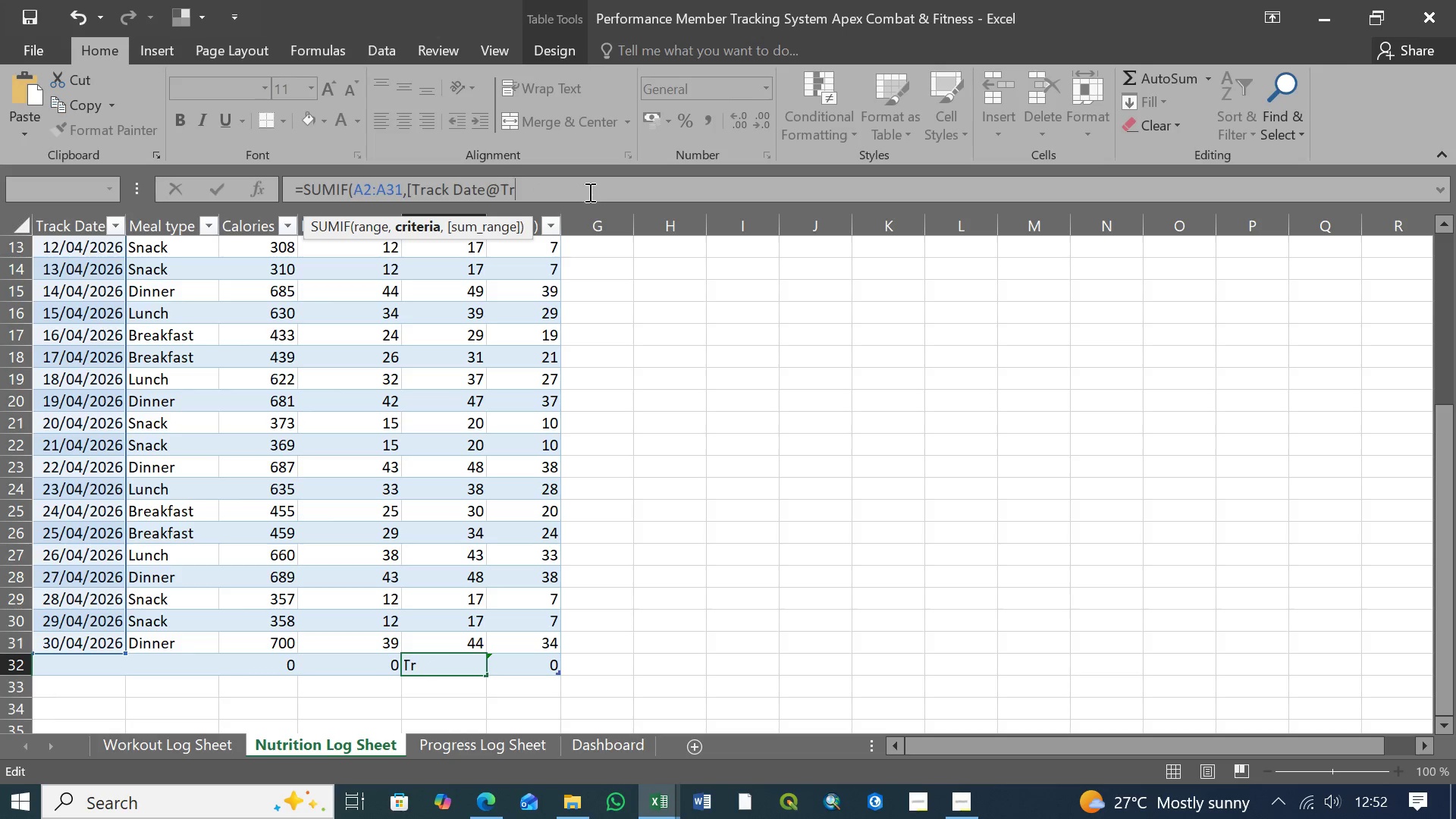 
key(Backspace)
 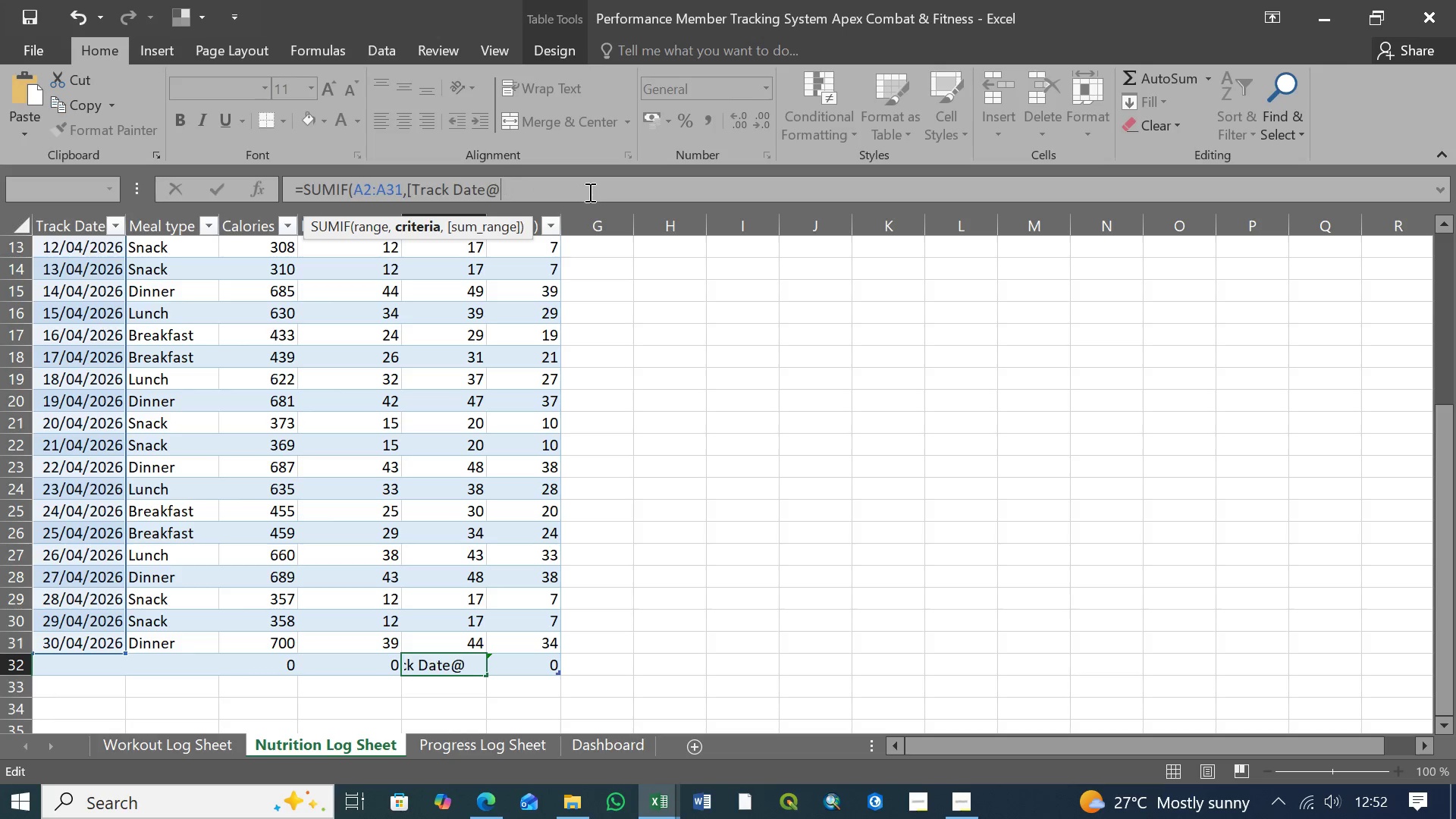 
key(Backspace)
 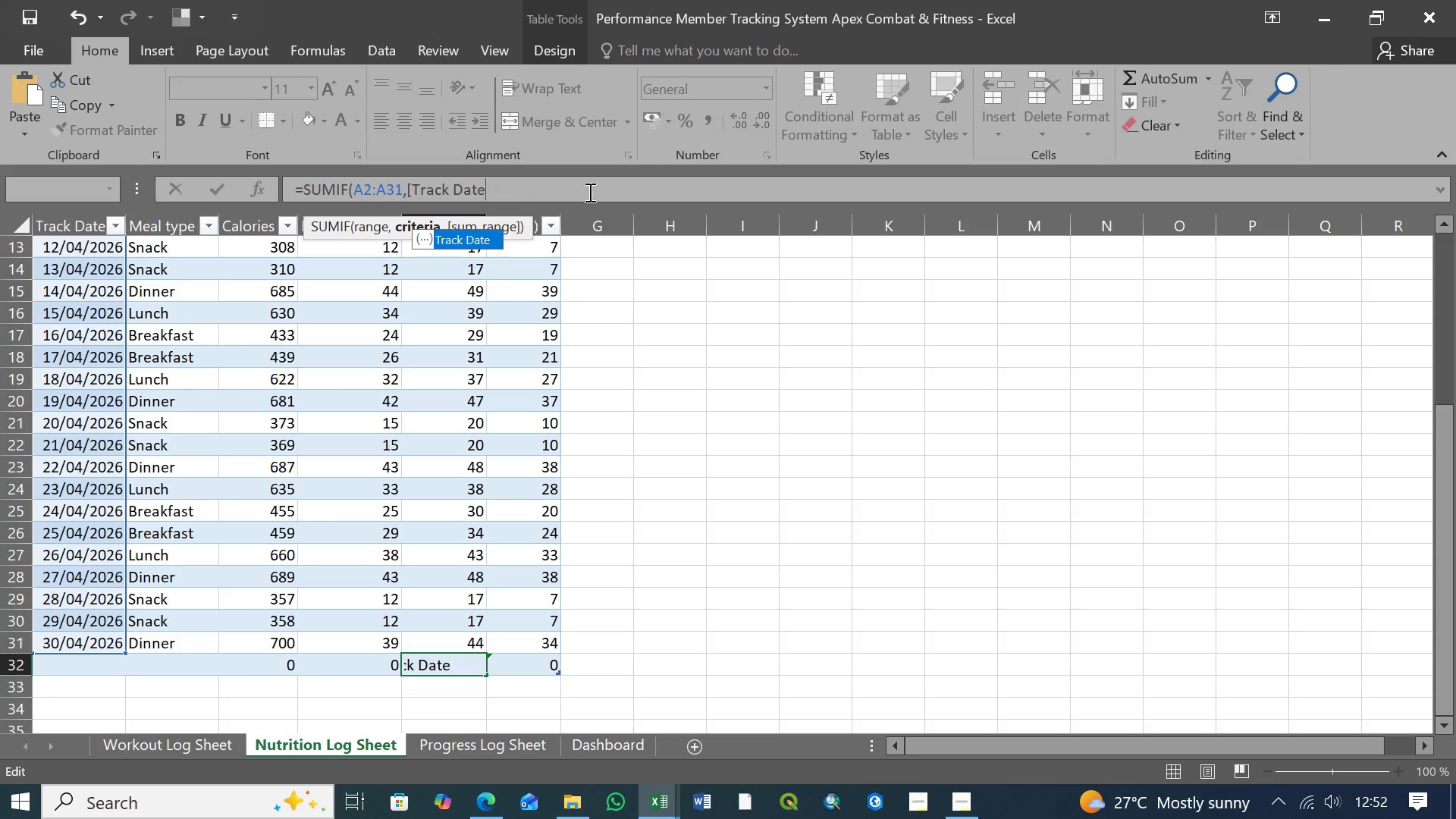 
key(Backspace)
 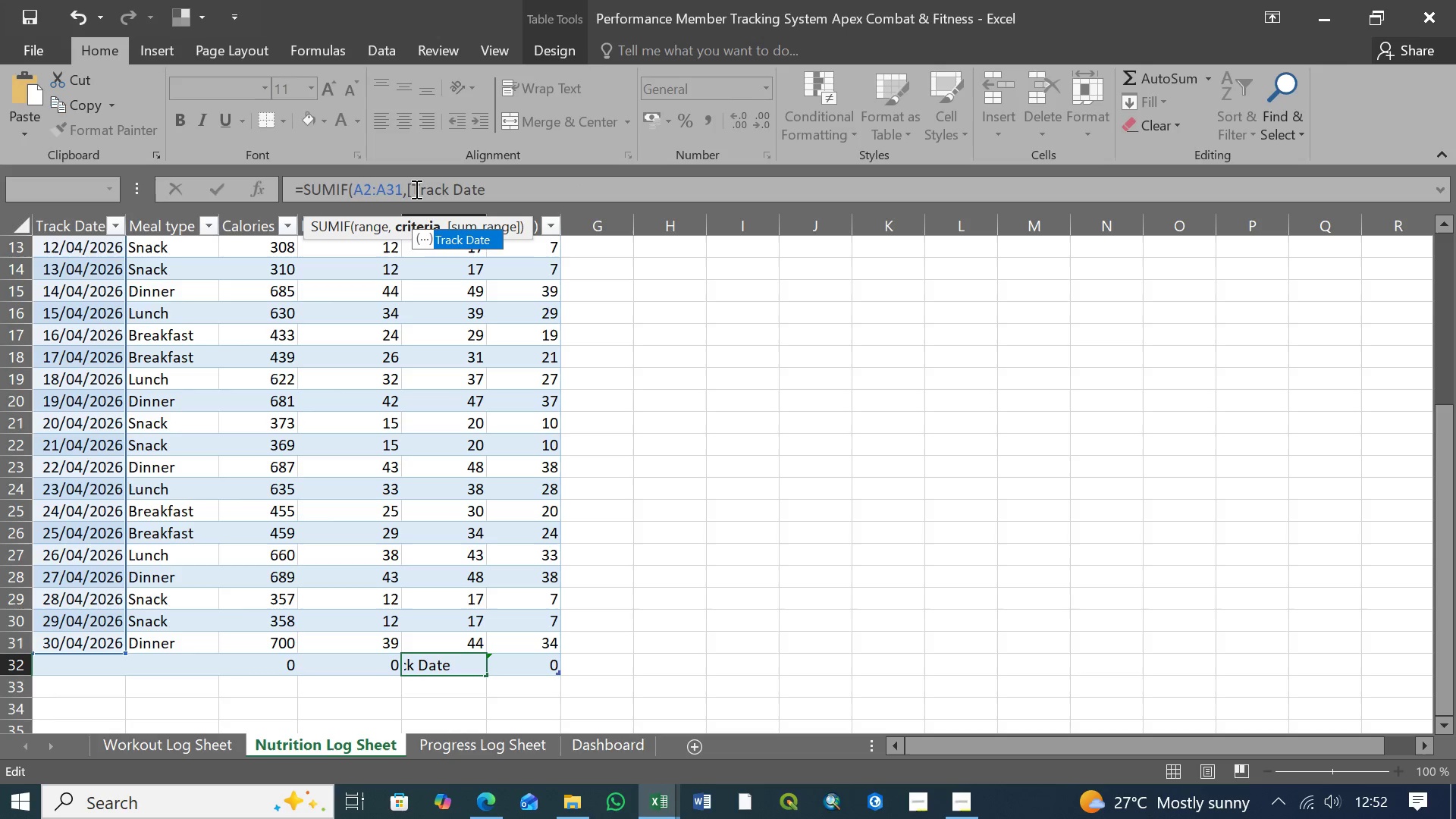 
left_click([414, 189])
 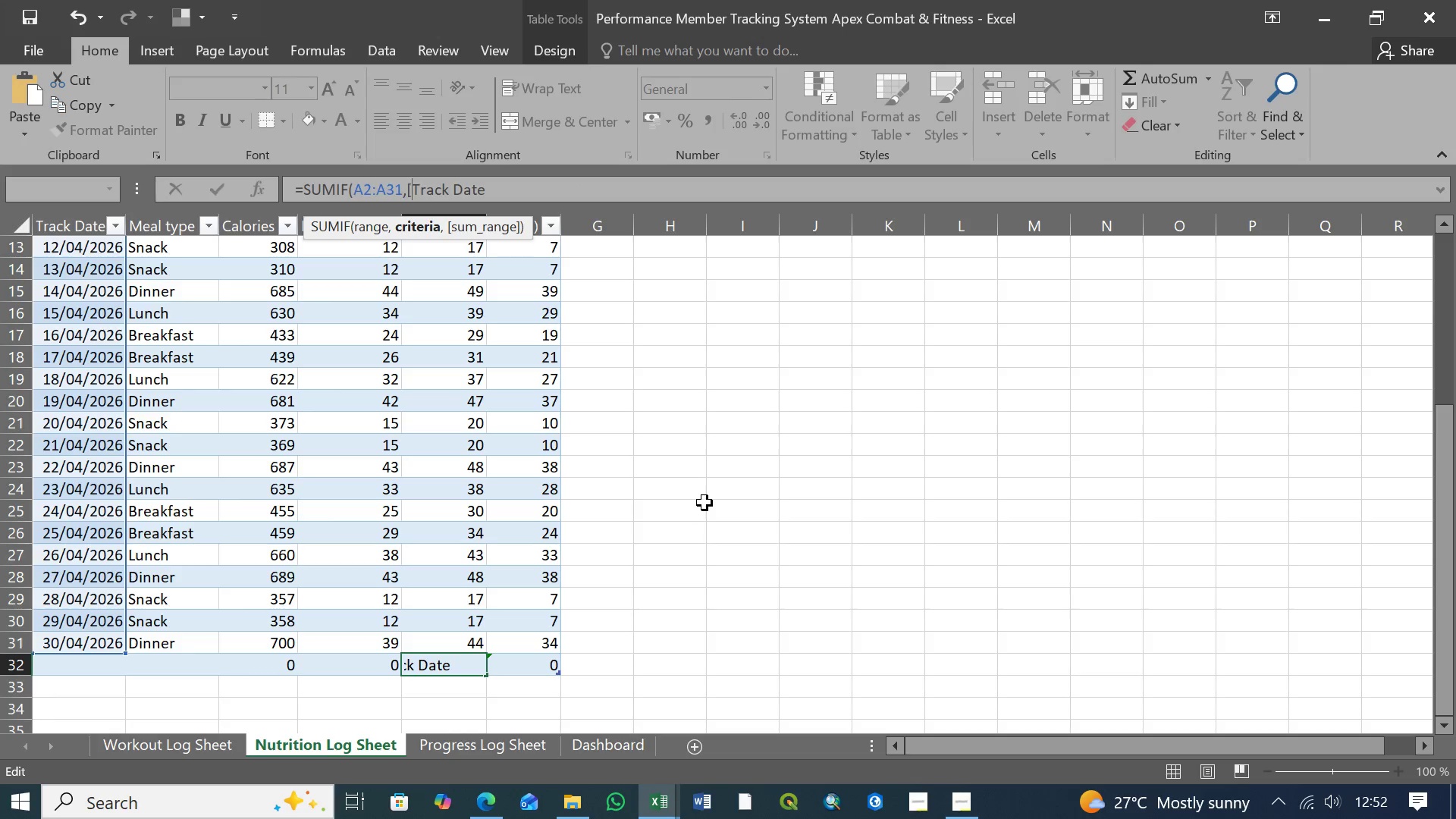 
key(Shift+2)
 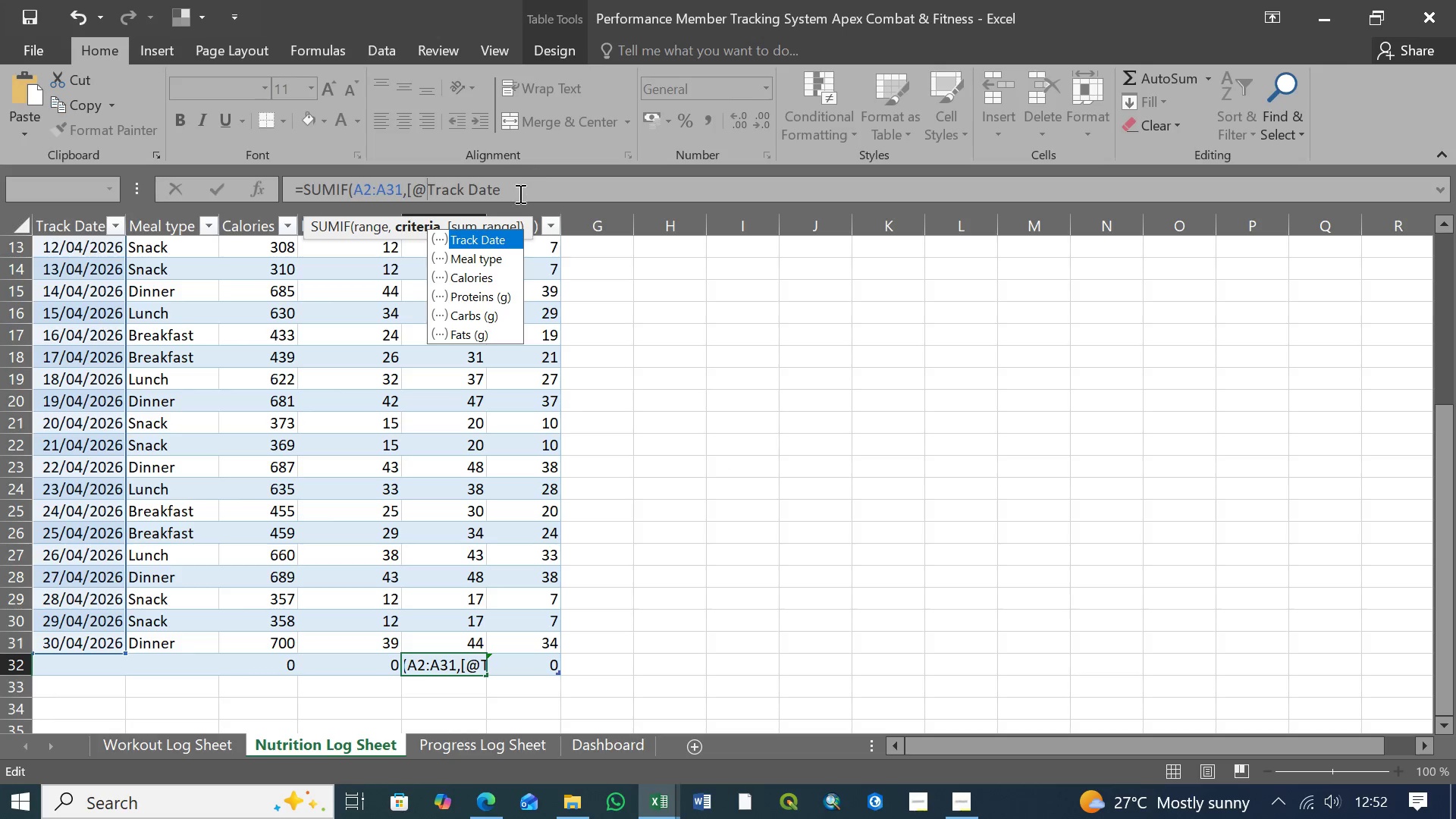 
left_click([513, 188])
 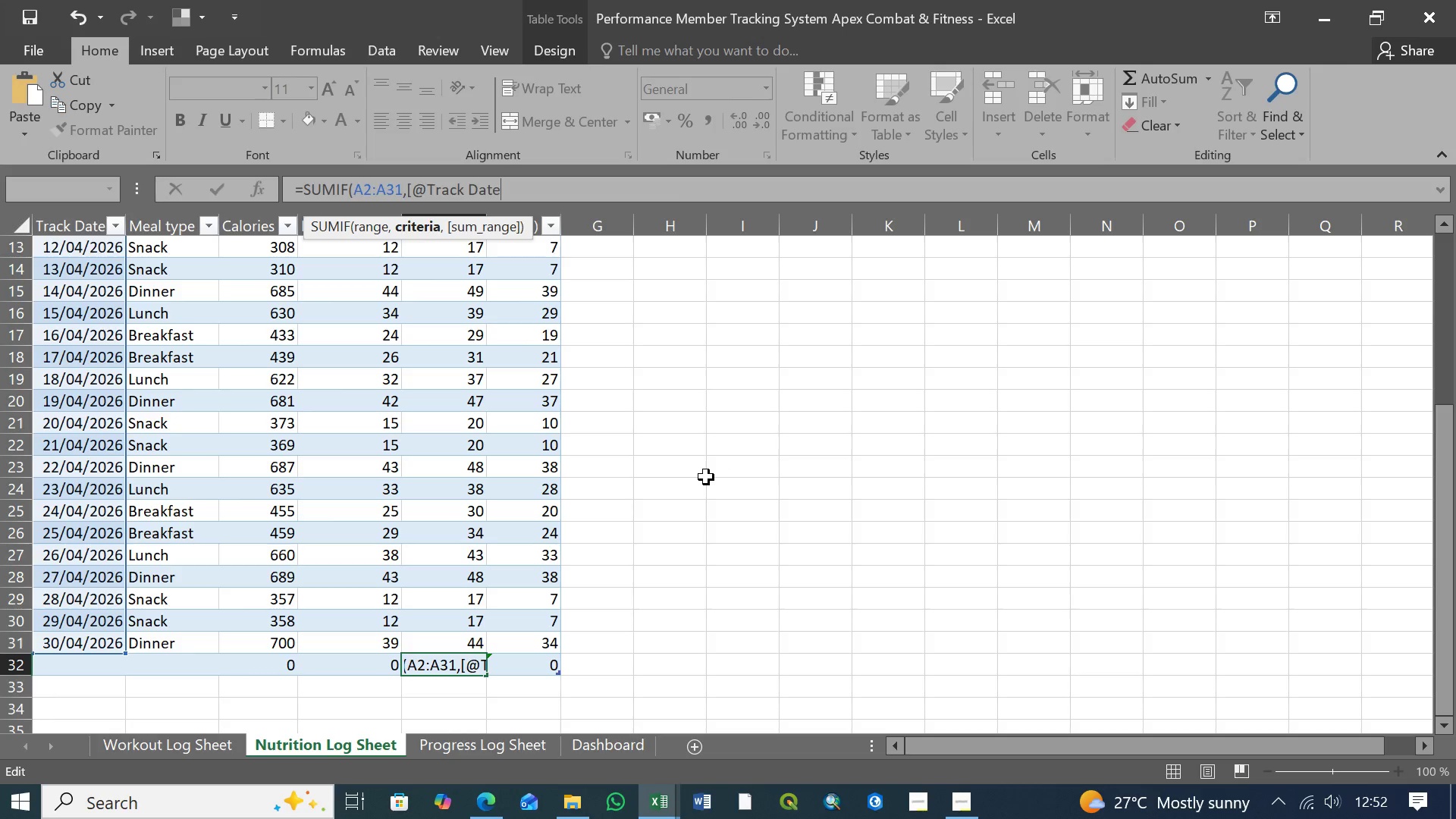 
key(BracketRight)
 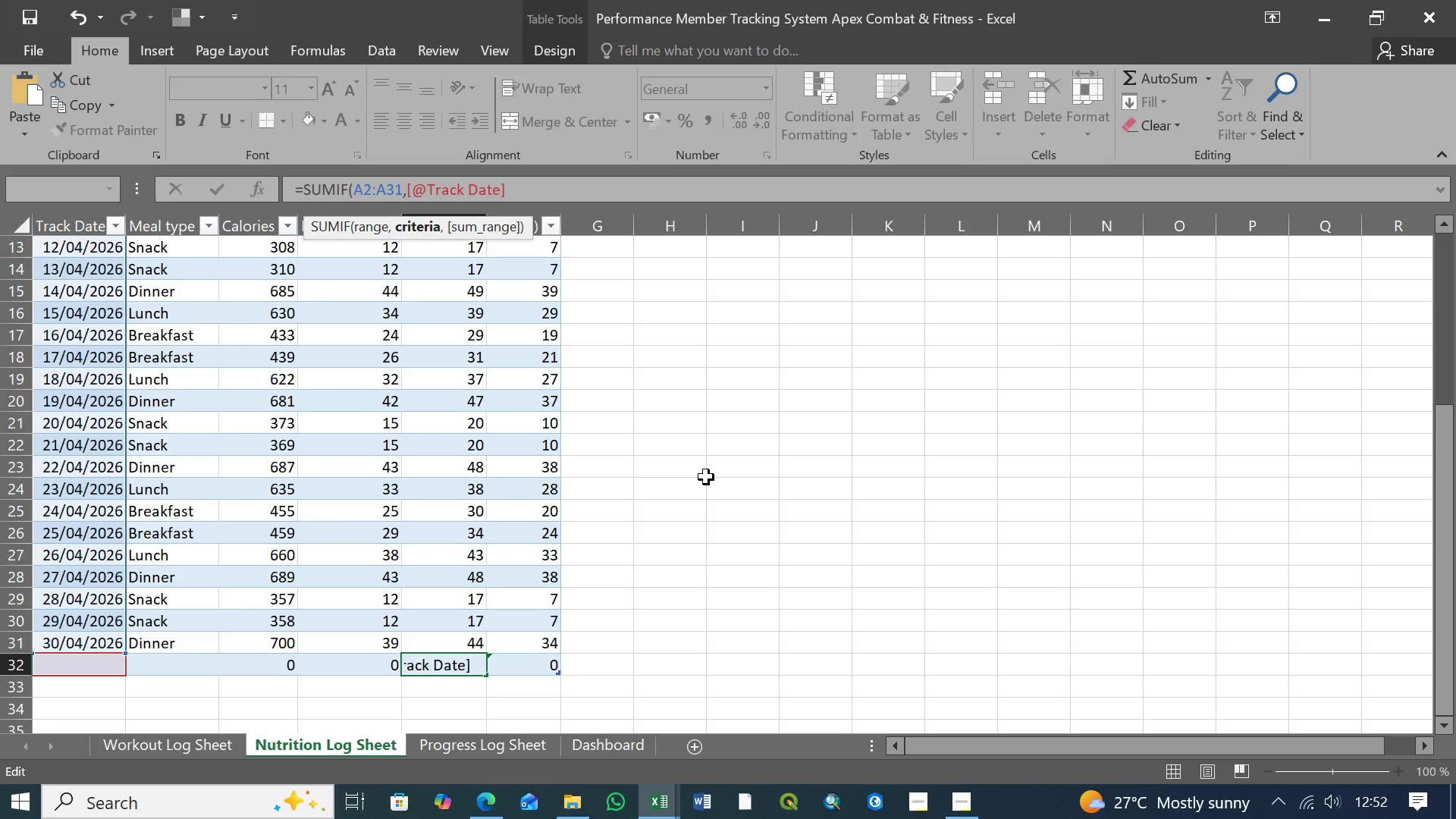 
key(Comma)
 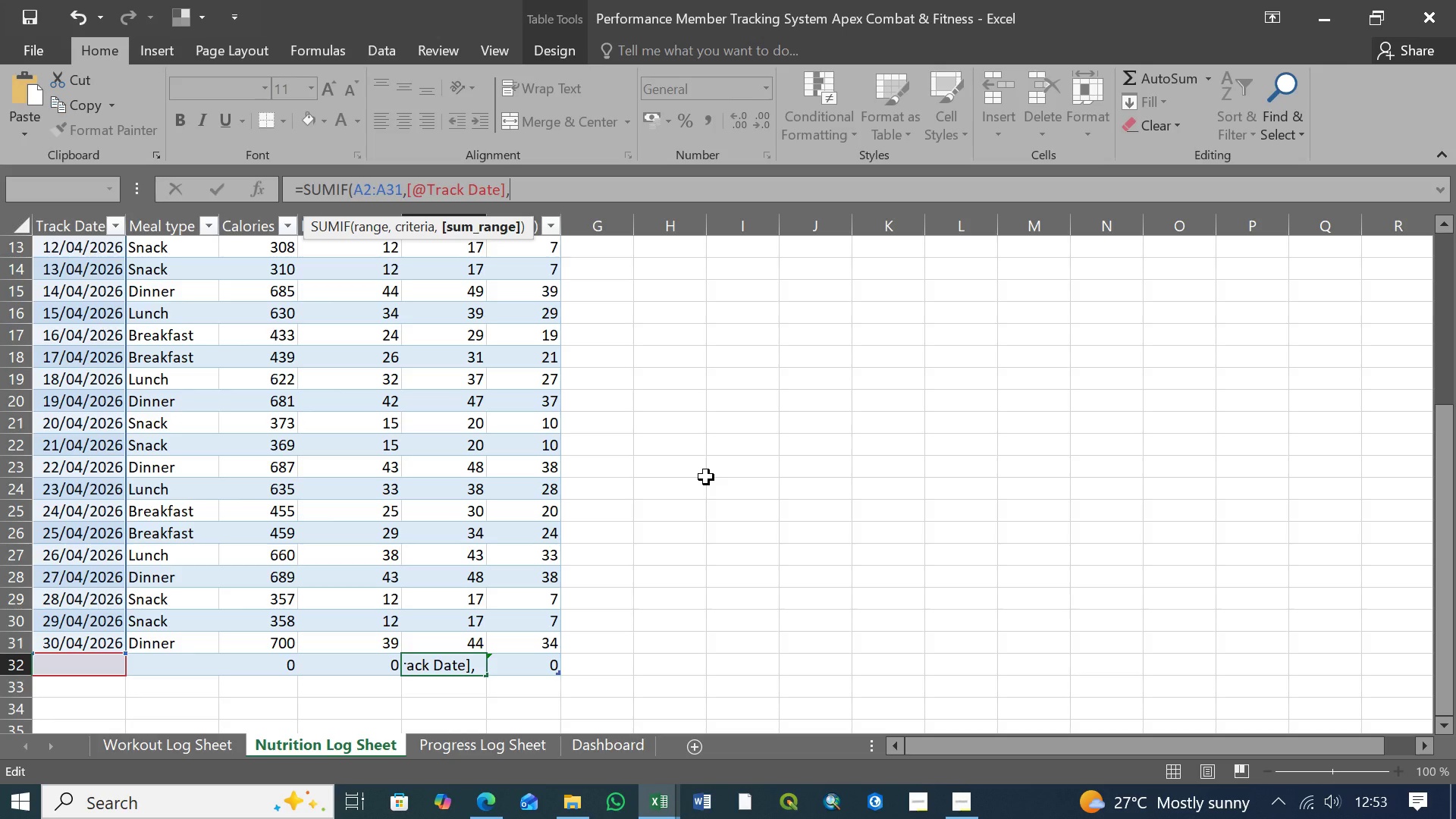 
wait(53.64)
 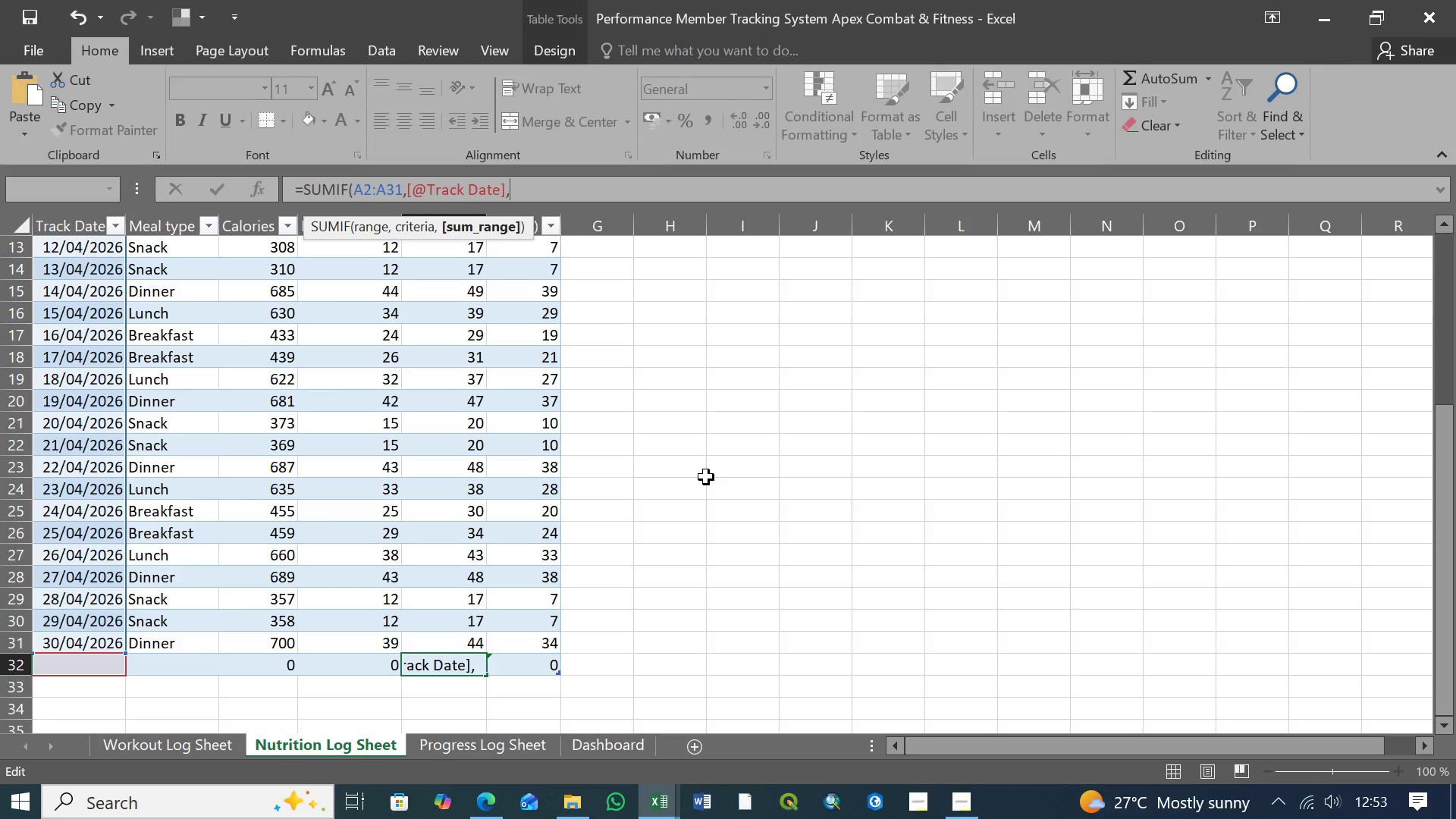 
key(BracketLeft)
 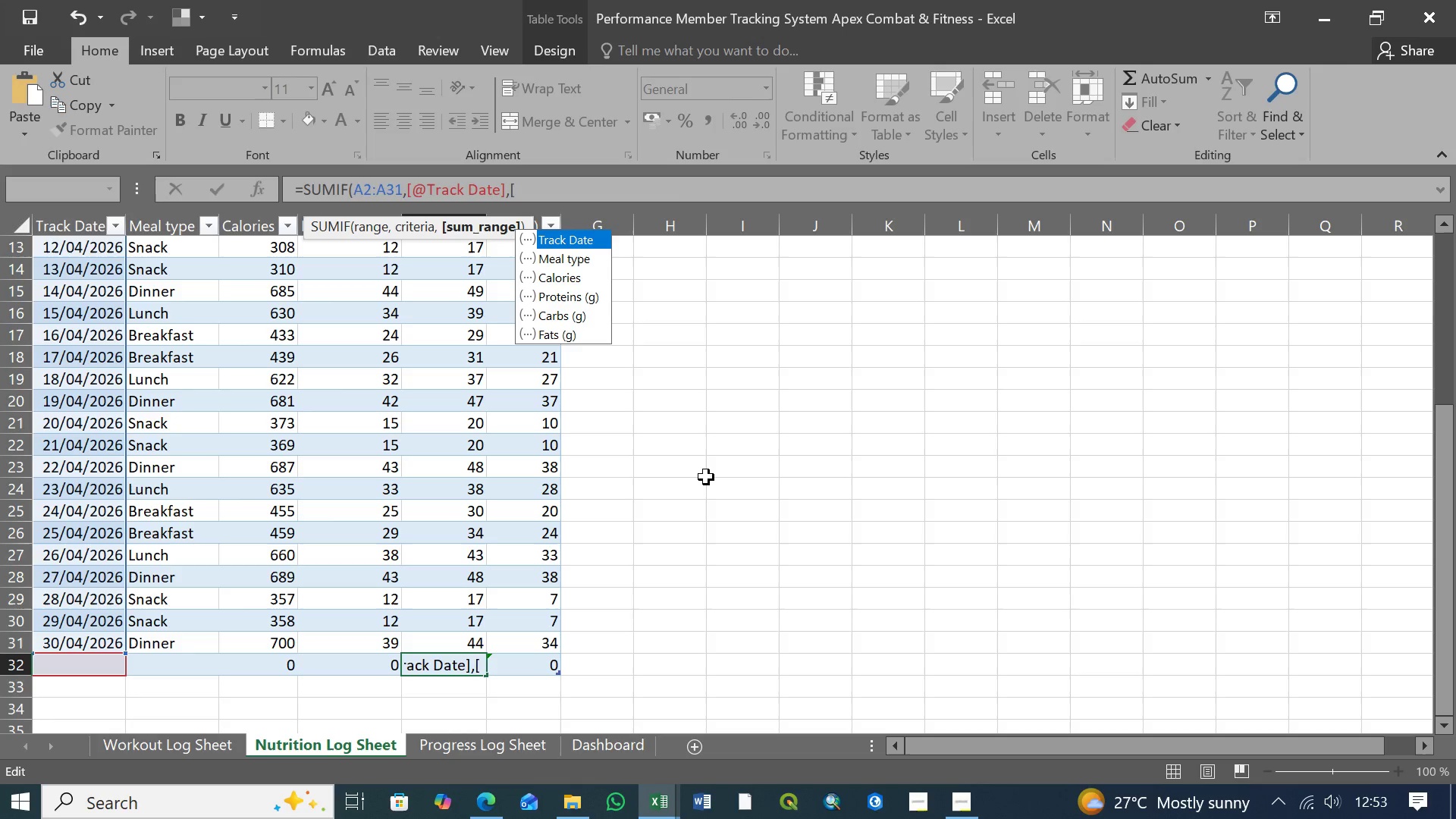 
key(ArrowDown)
 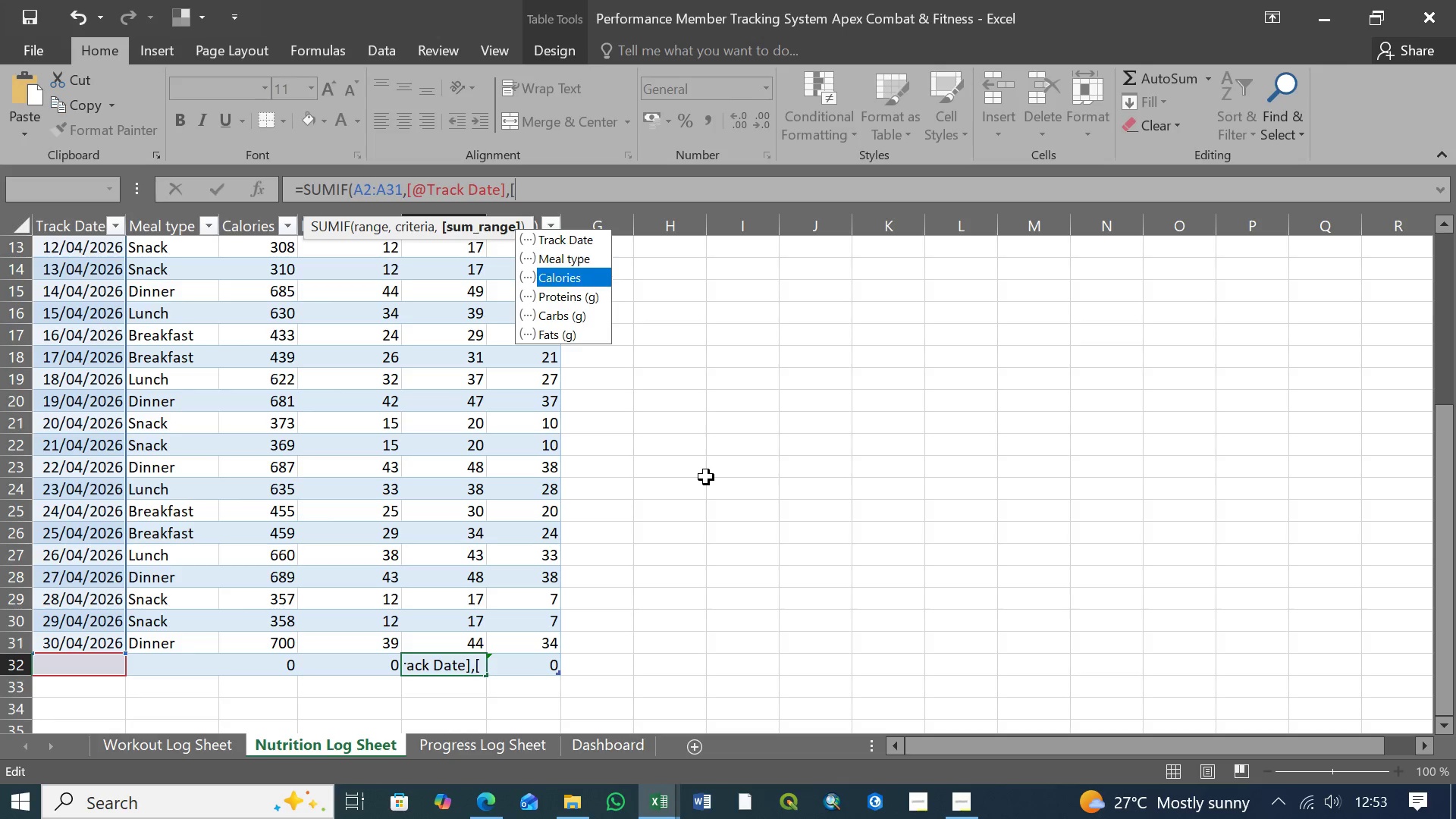 
key(ArrowDown)
 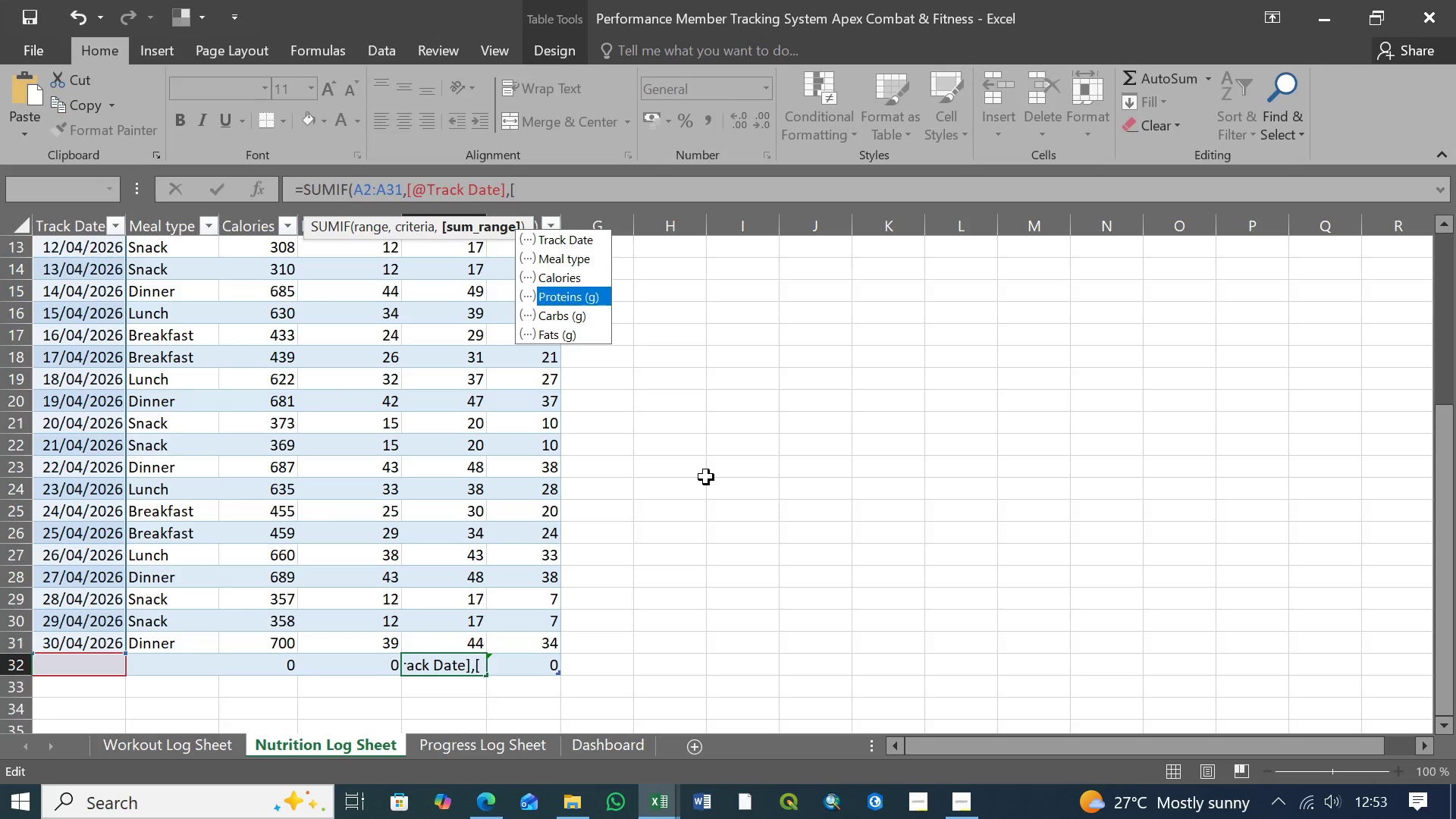 
key(ArrowDown)
 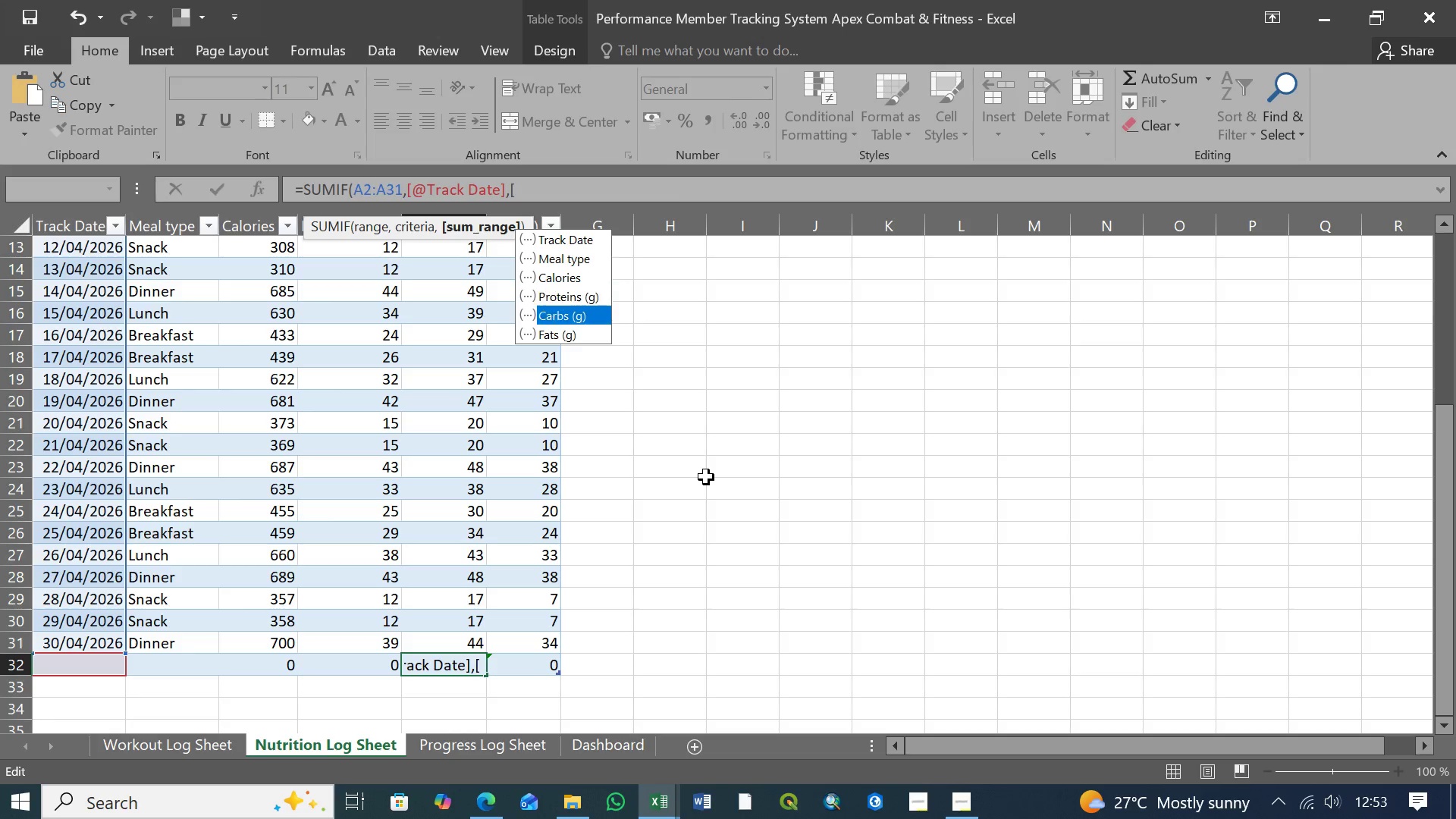 
key(ArrowDown)
 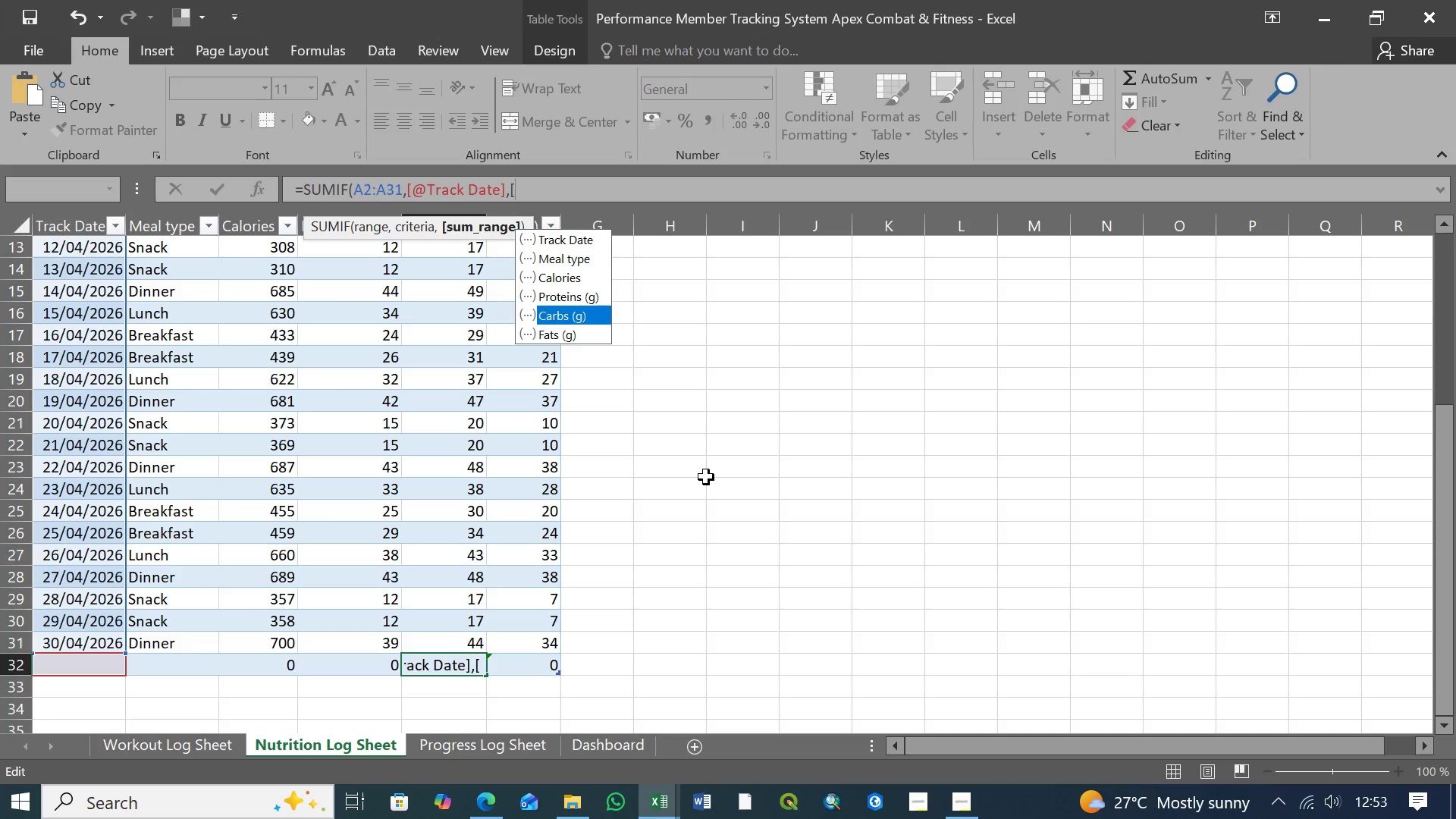 
key(Tab)
 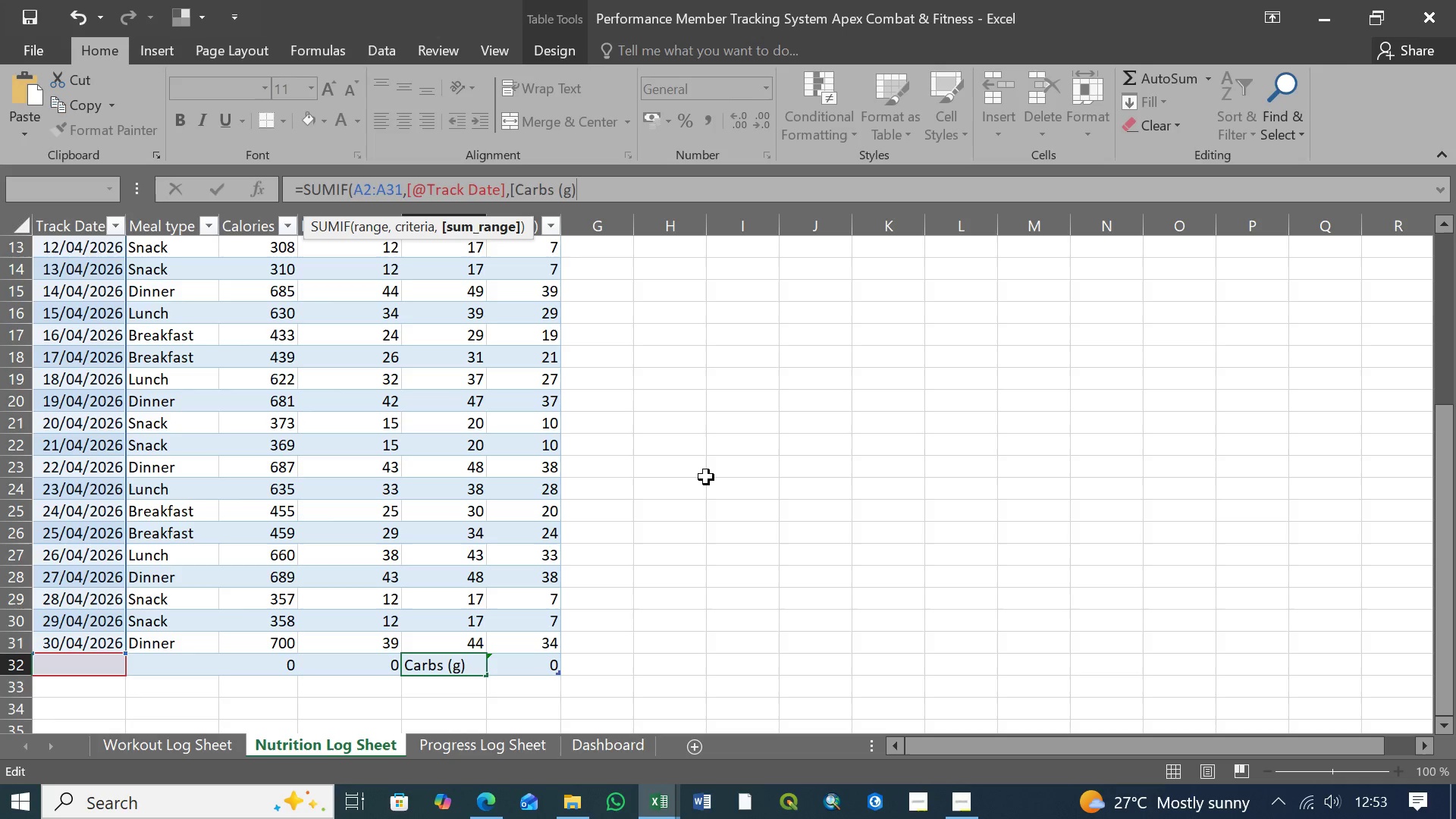 
key(BracketRight)
 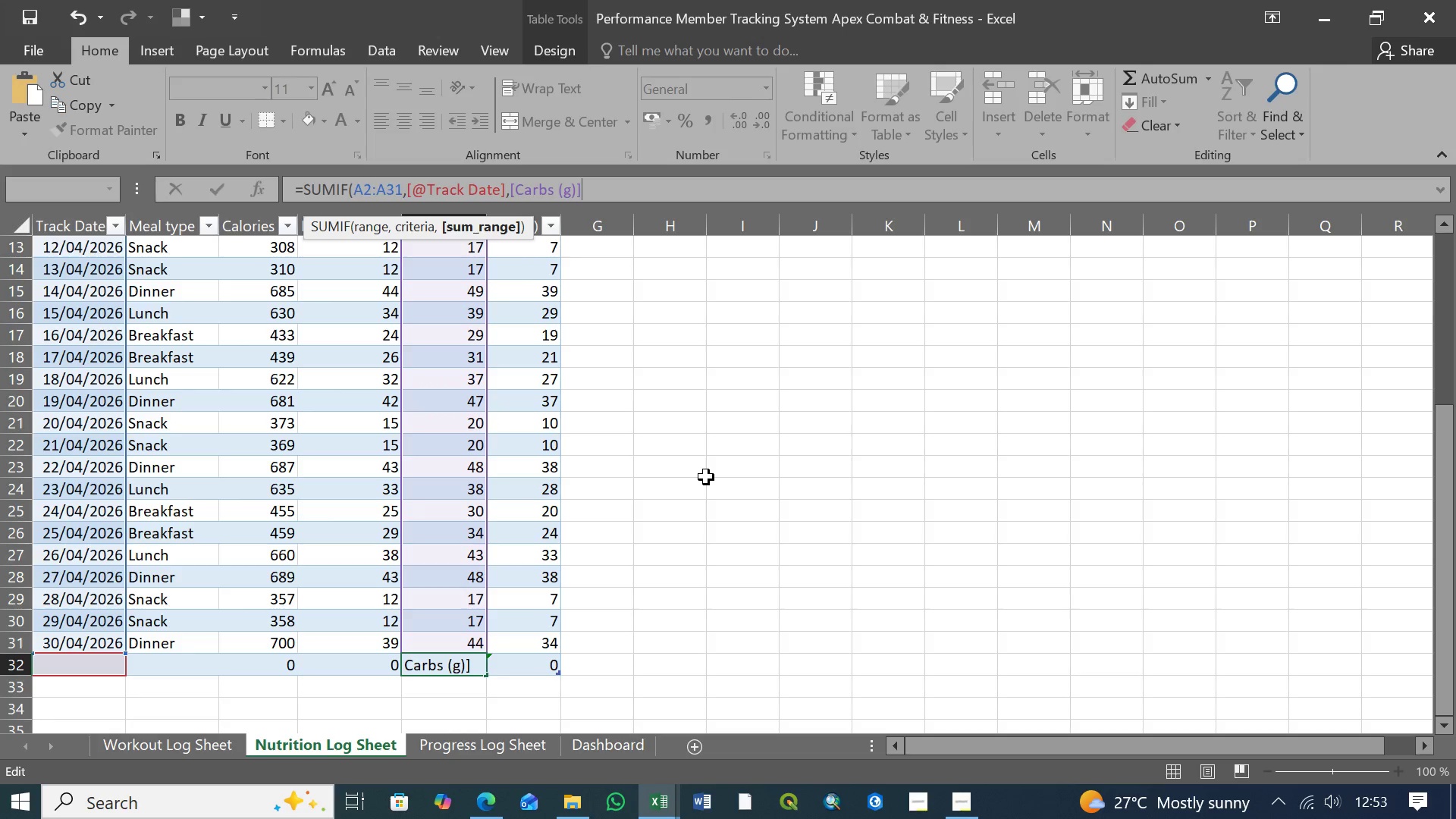 
key(Shift+0)
 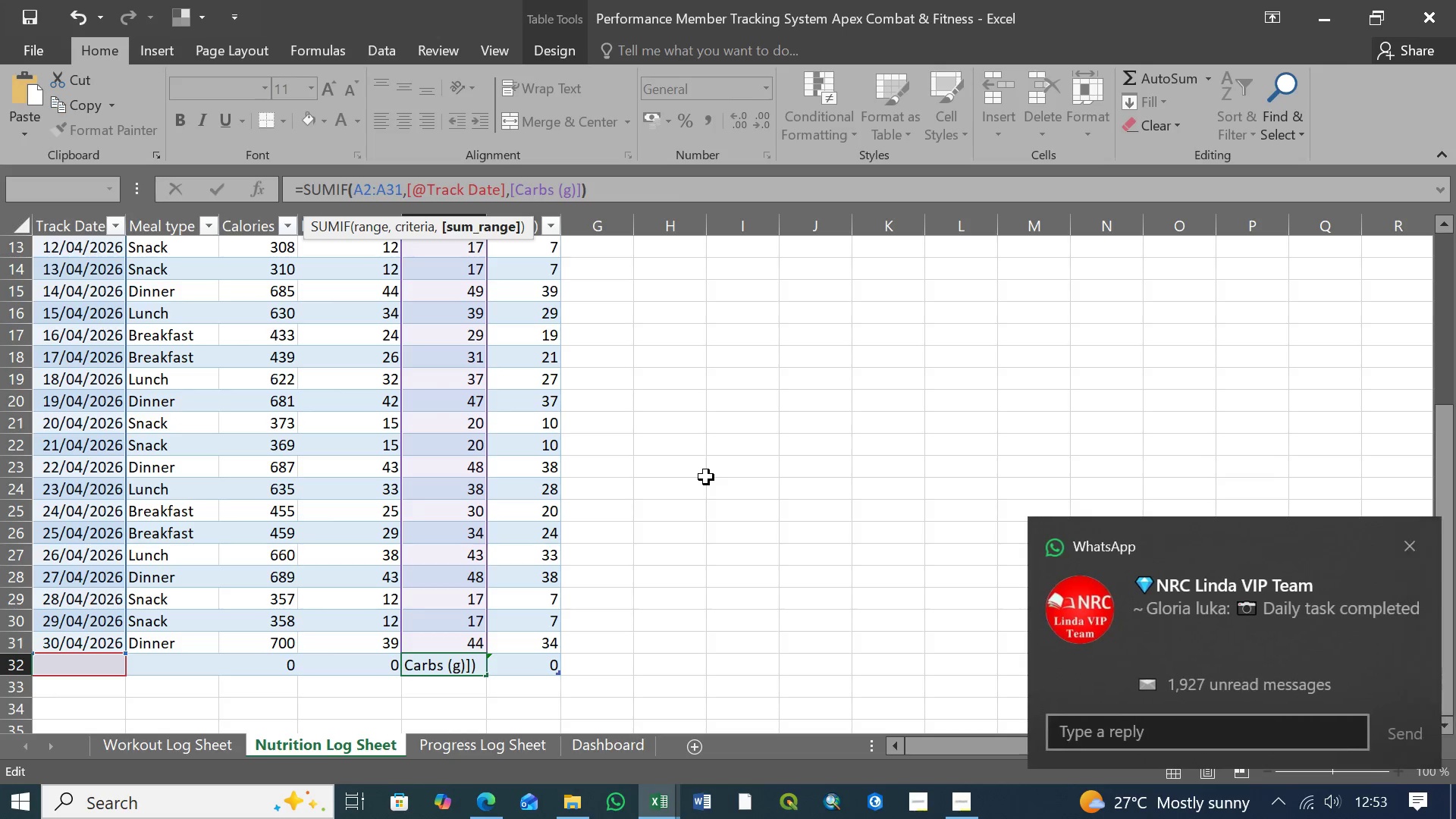 
key(Enter)
 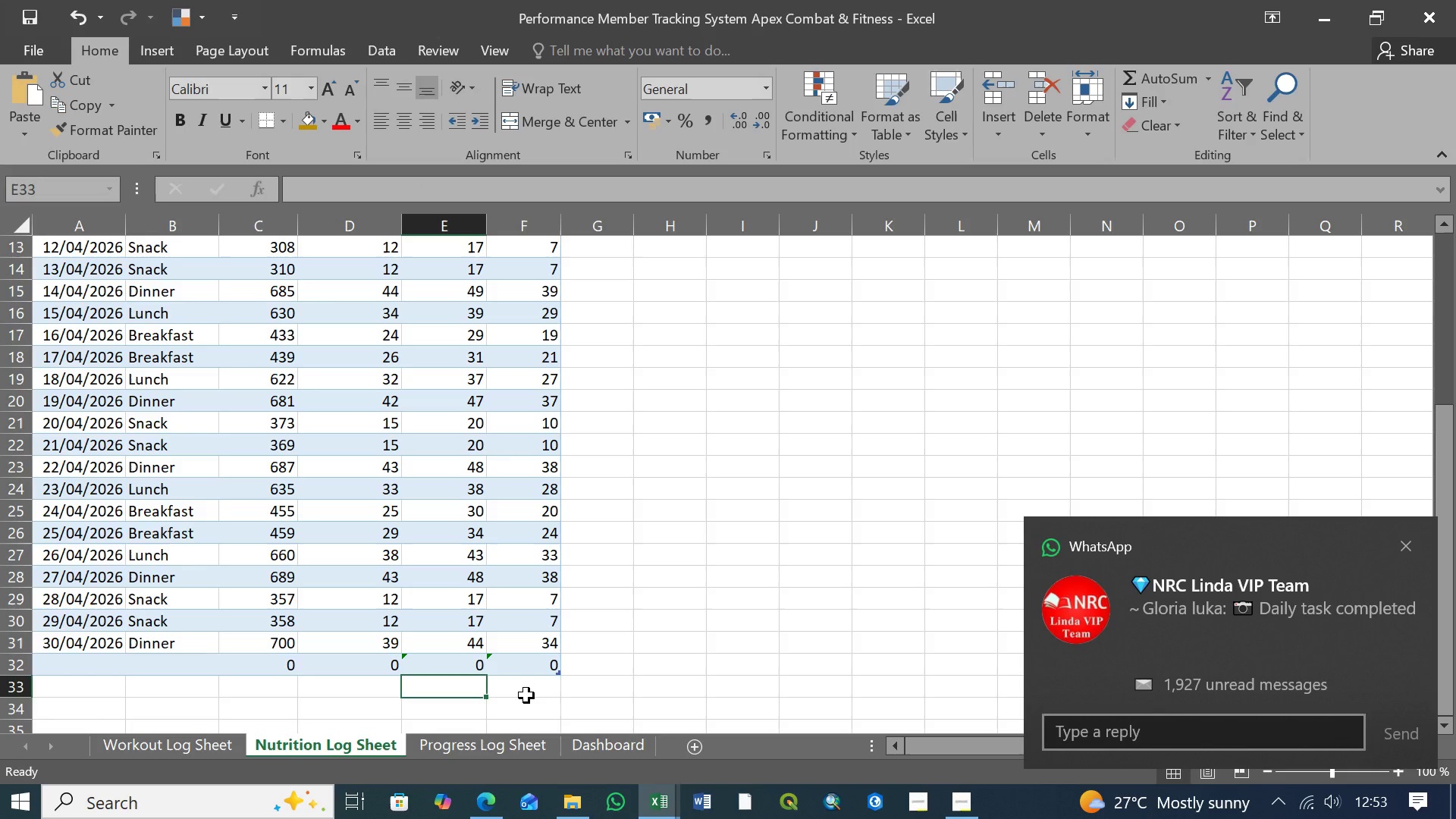 
left_click([526, 669])
 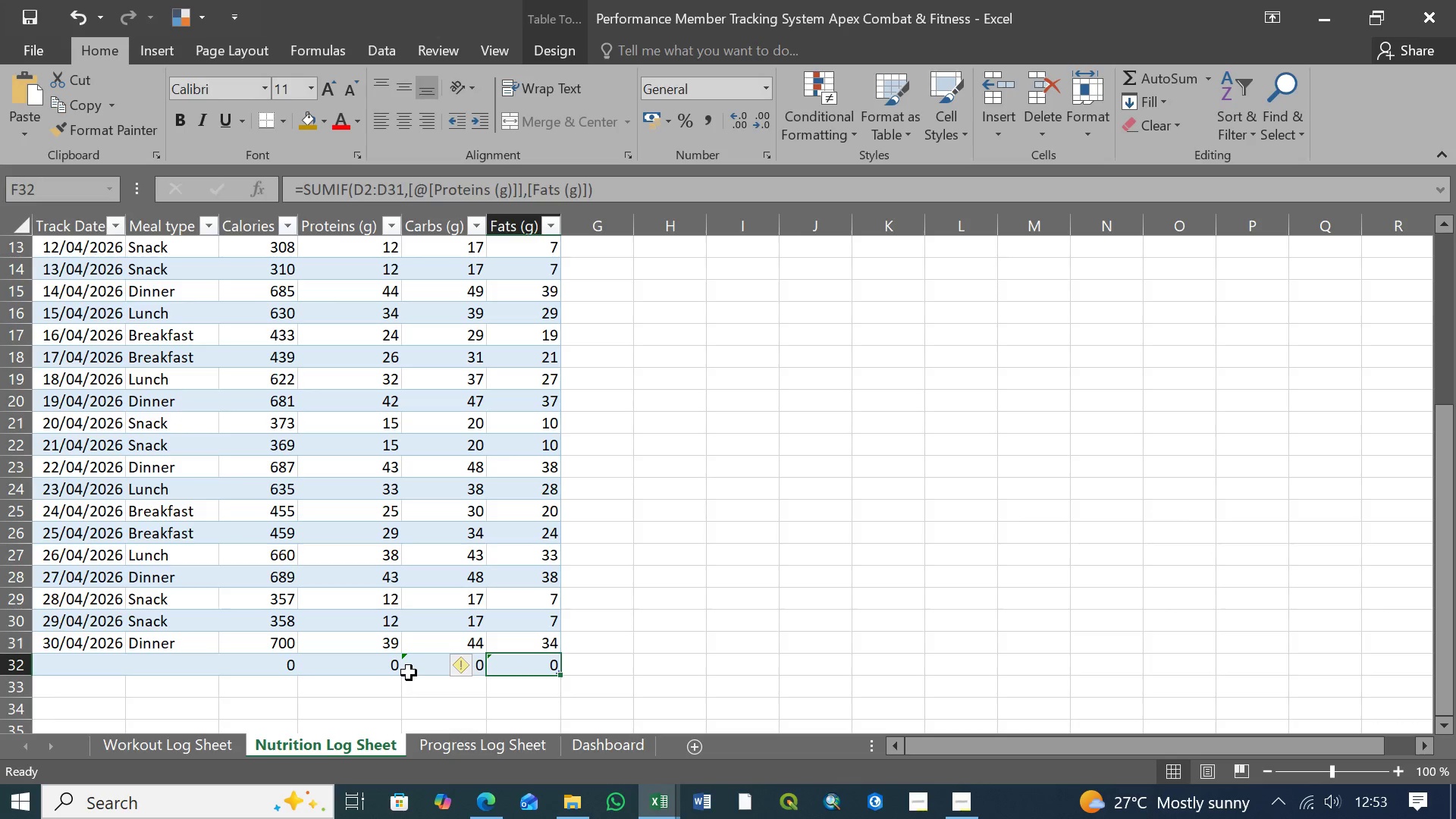 
left_click([427, 670])
 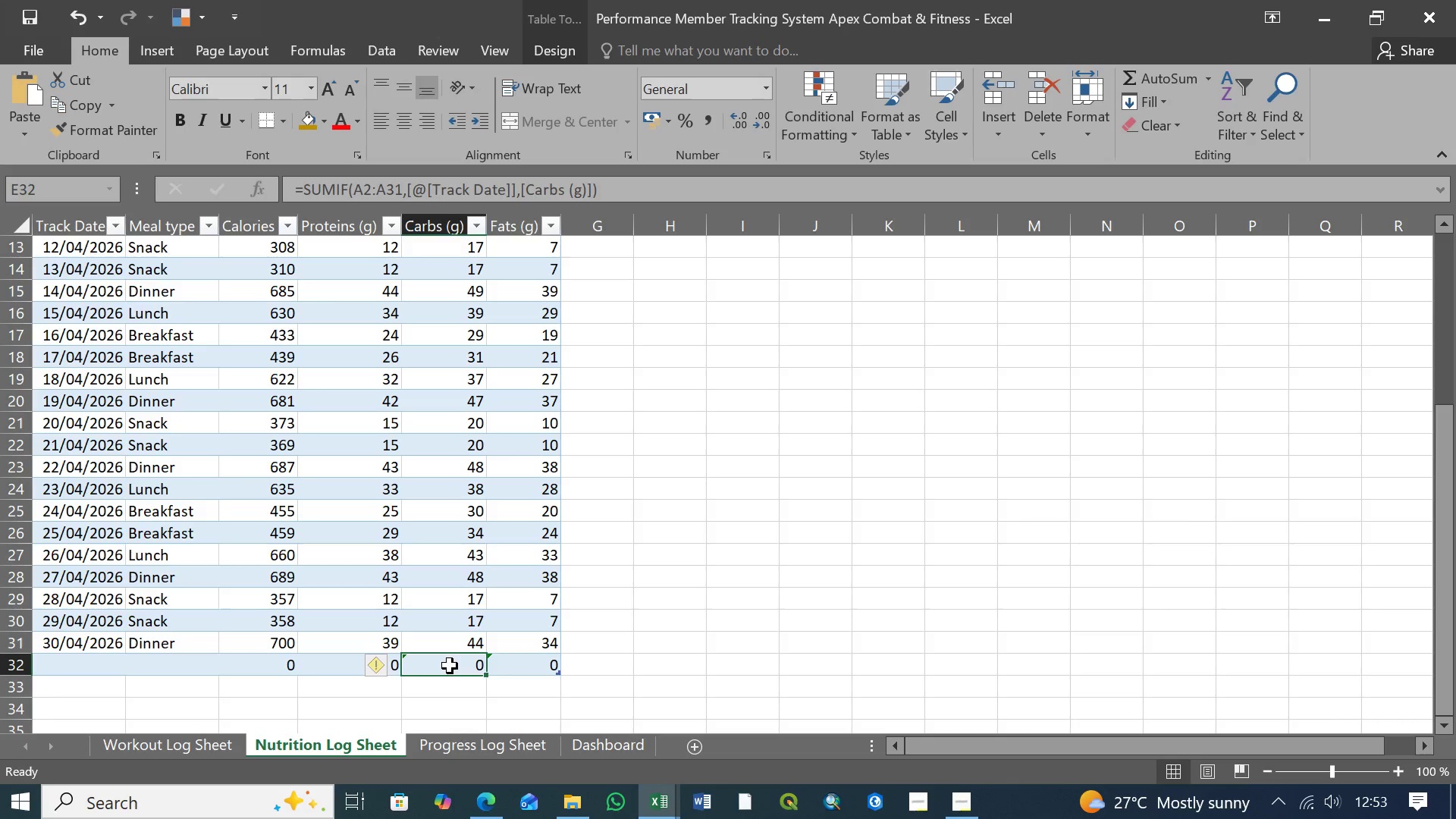 
left_click([450, 666])
 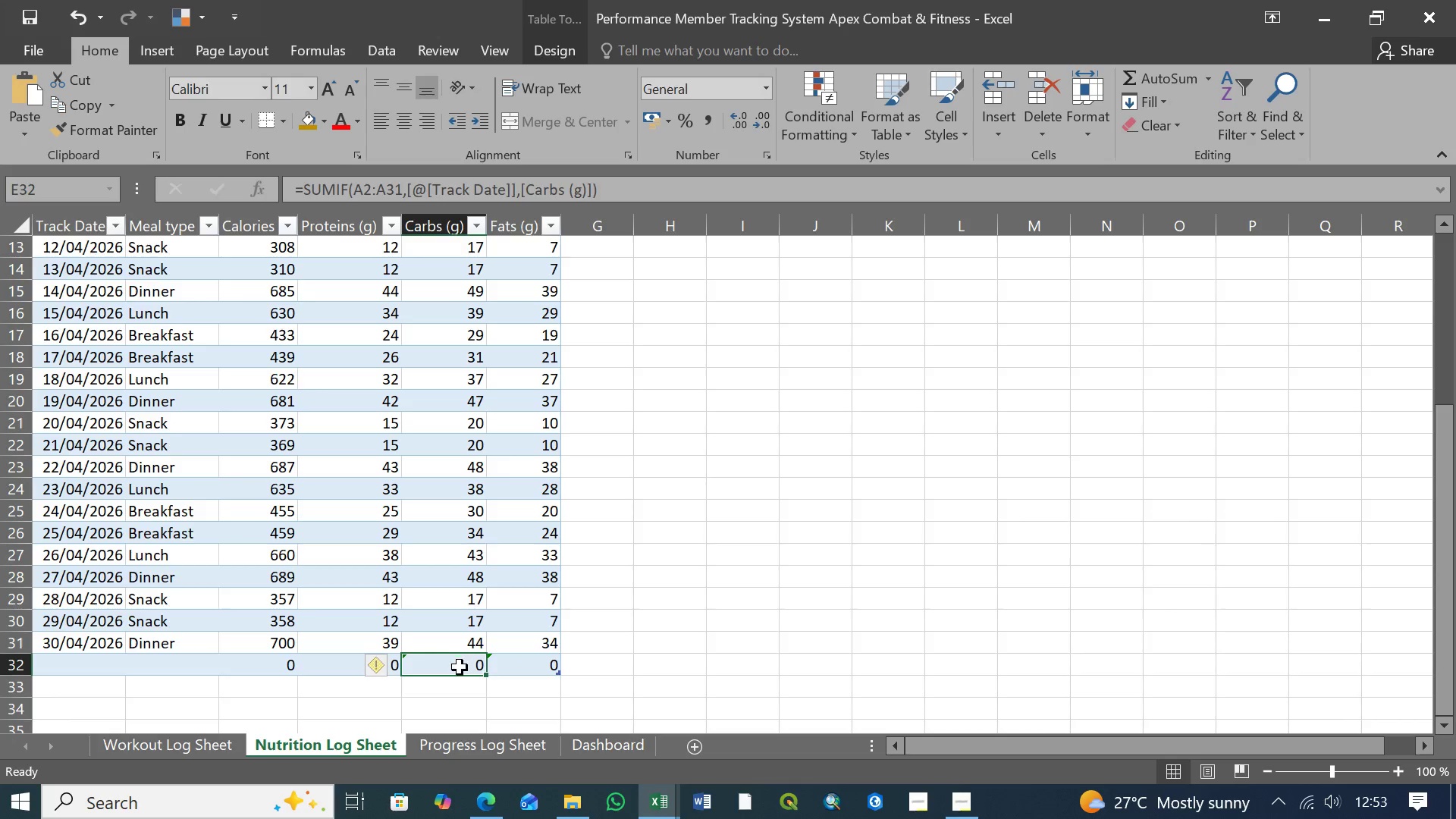 
left_click([460, 667])
 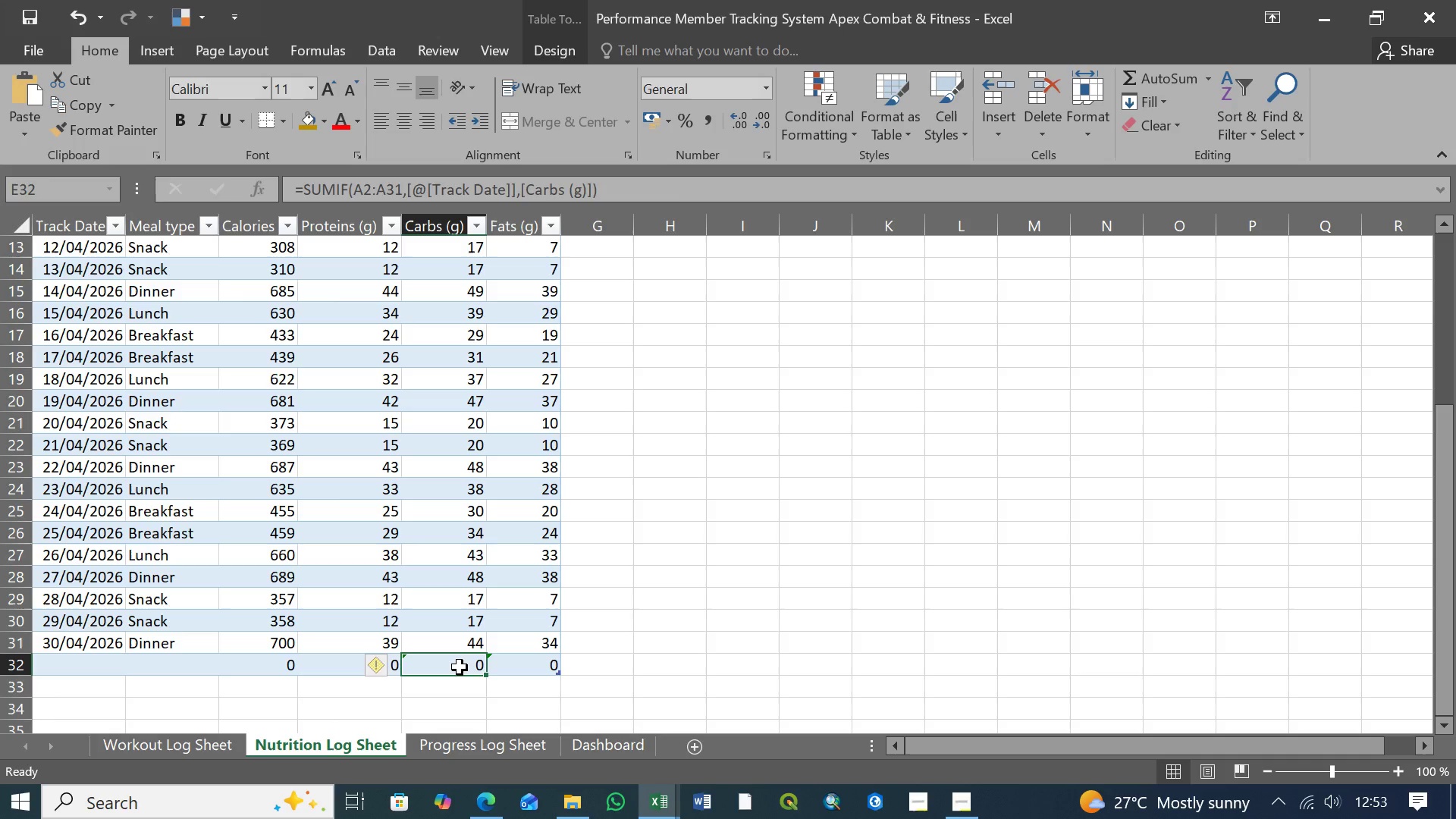 
wait(5.33)
 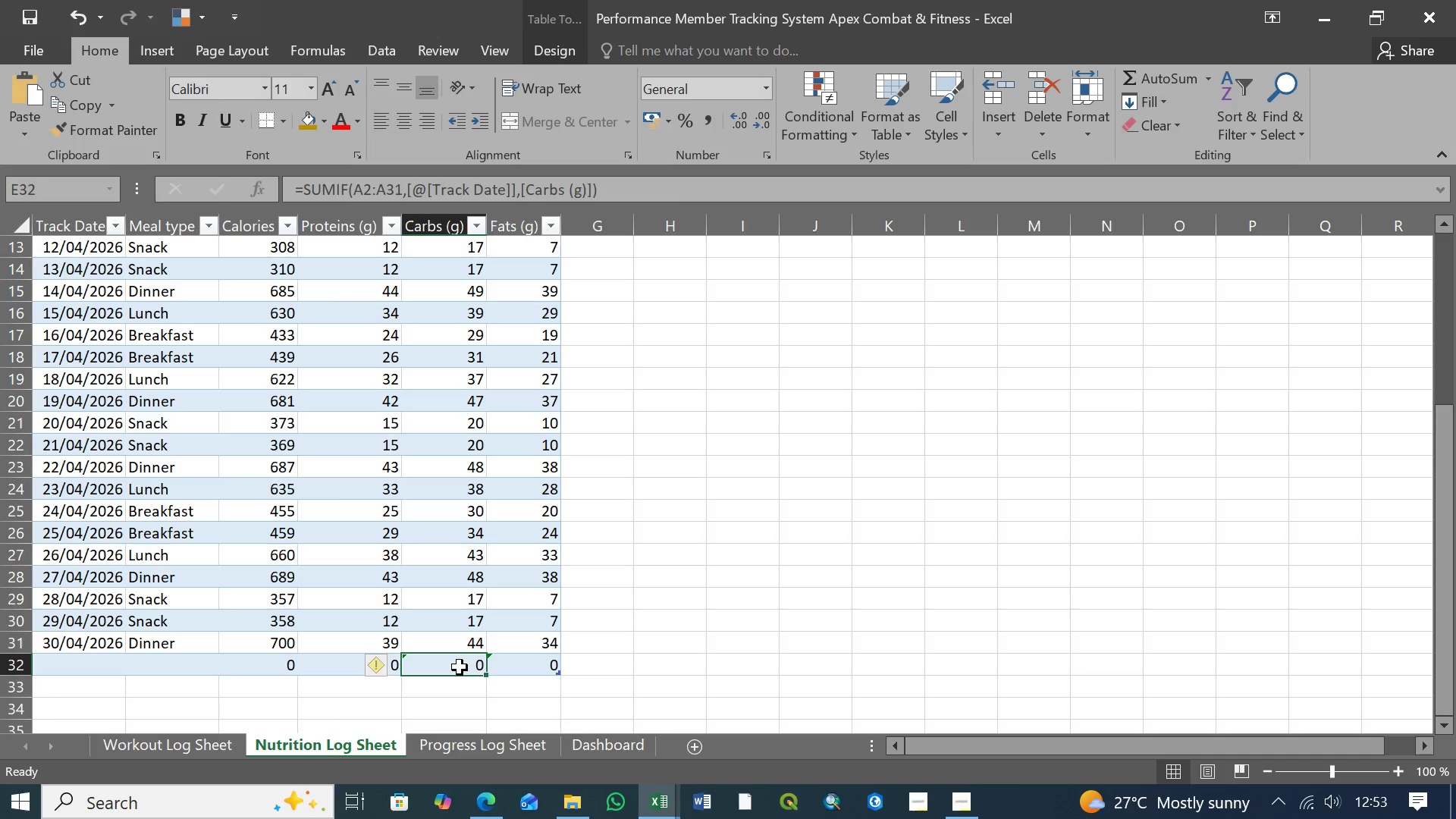 
left_click([539, 667])
 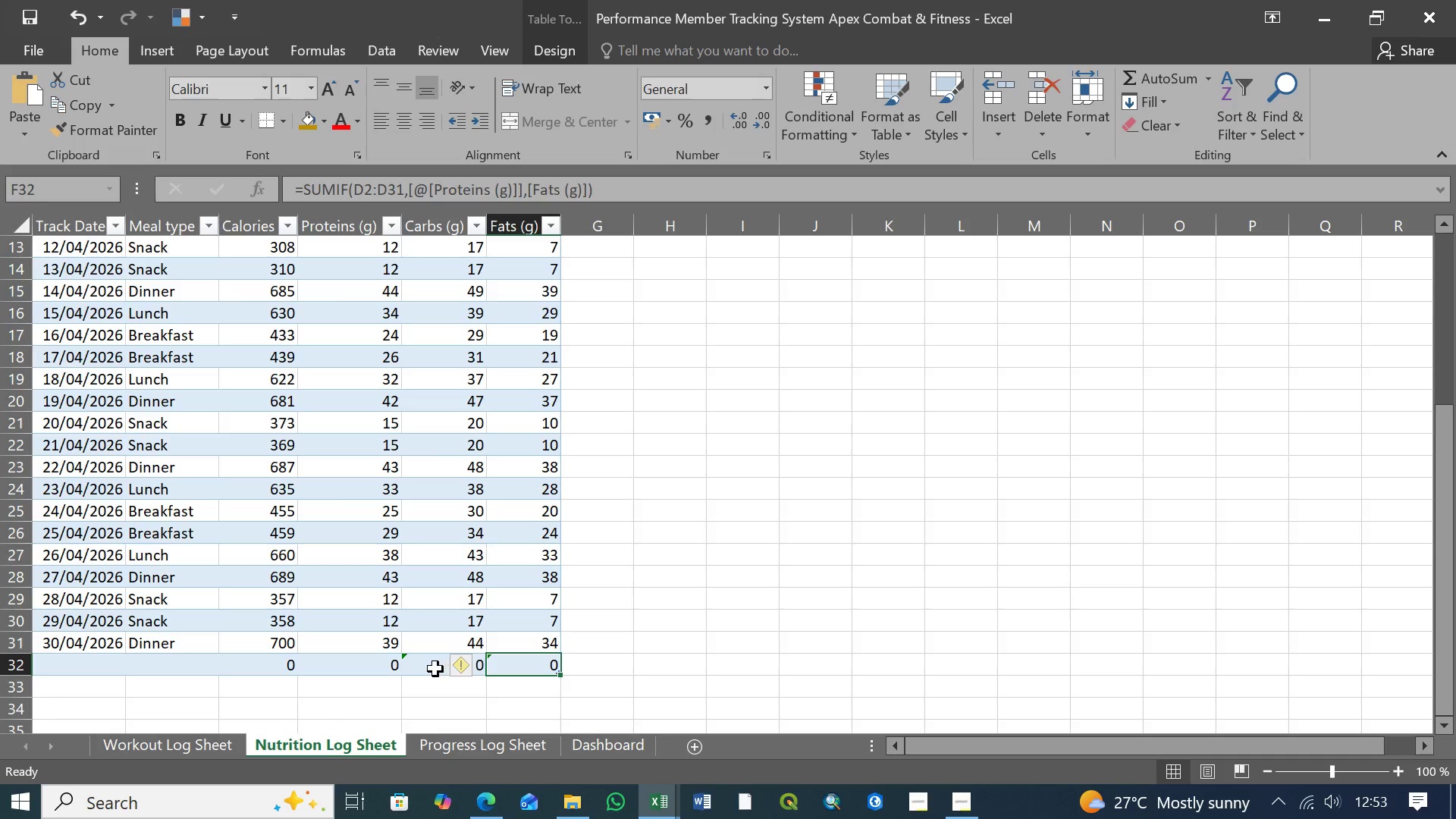 
left_click([432, 668])
 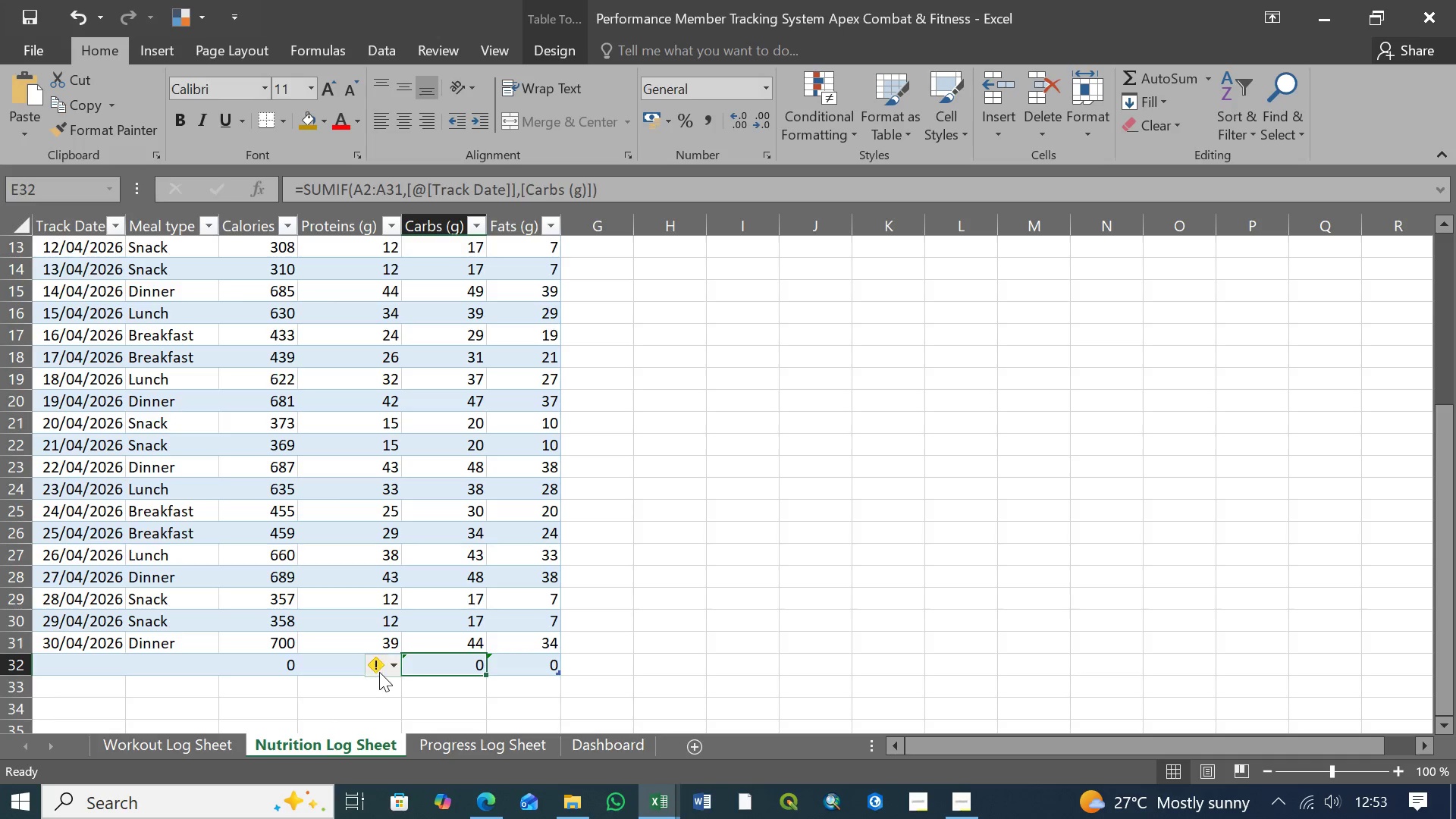 
left_click([391, 667])
 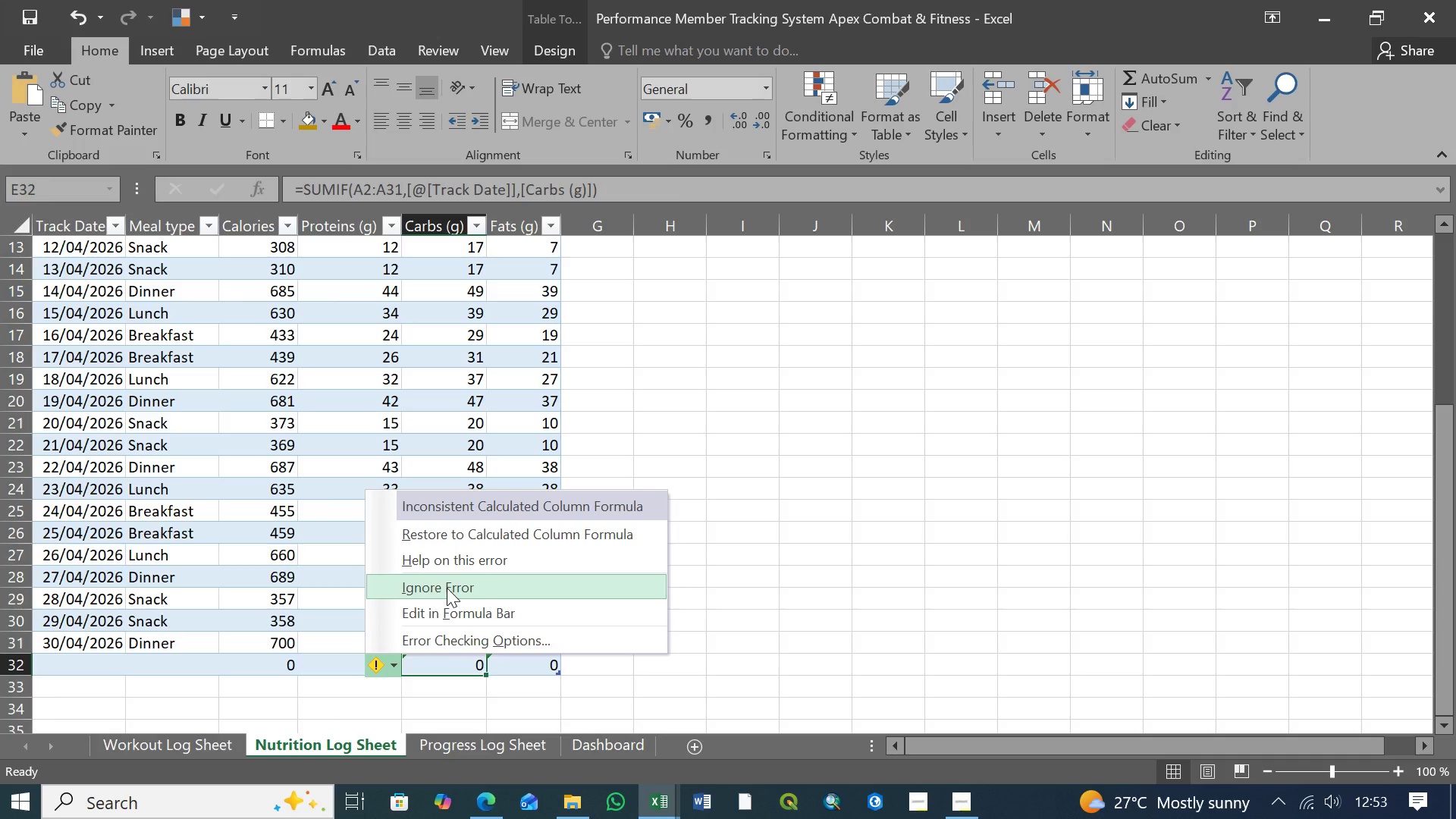 
left_click([447, 588])
 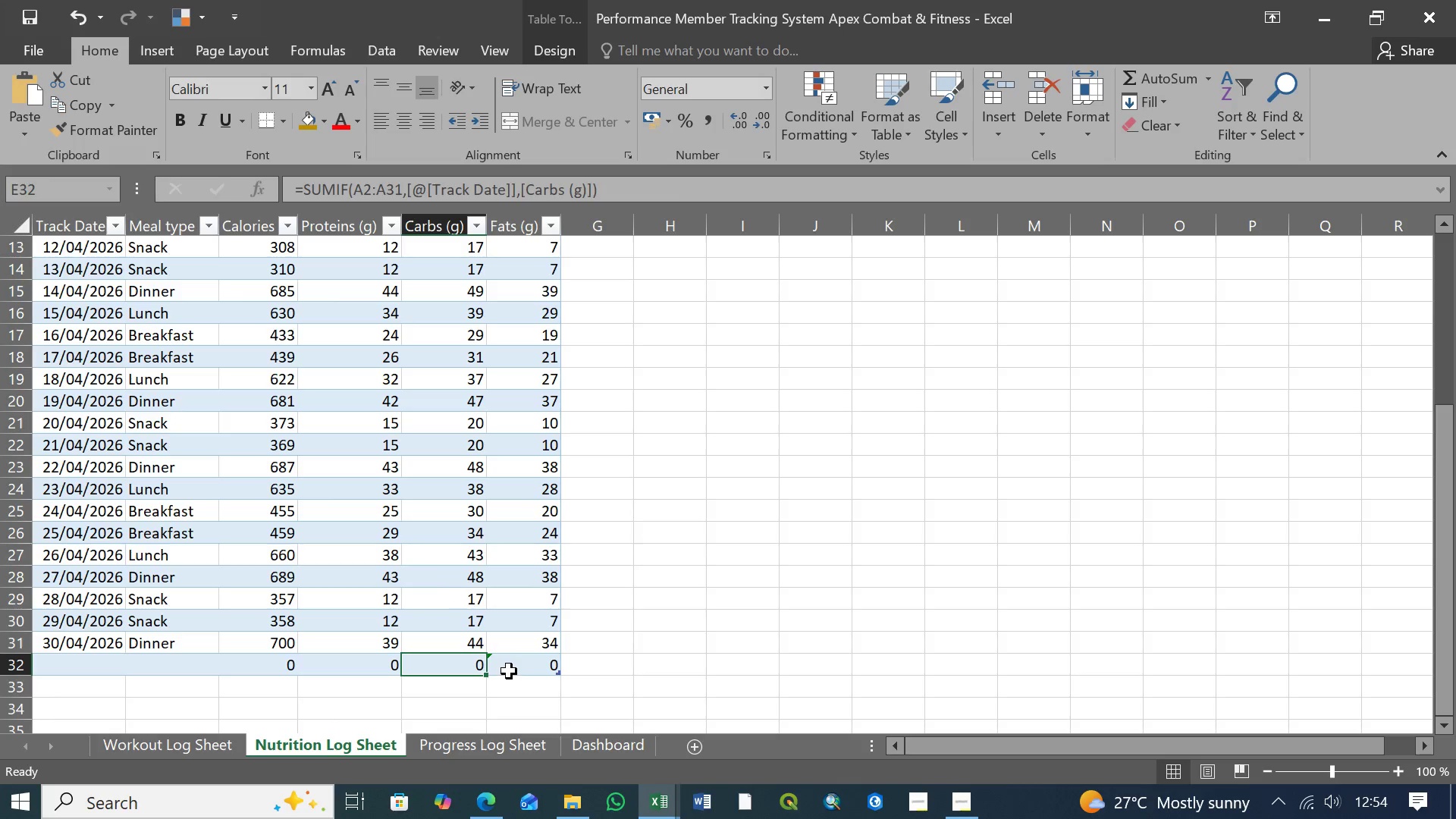 
left_click([514, 667])
 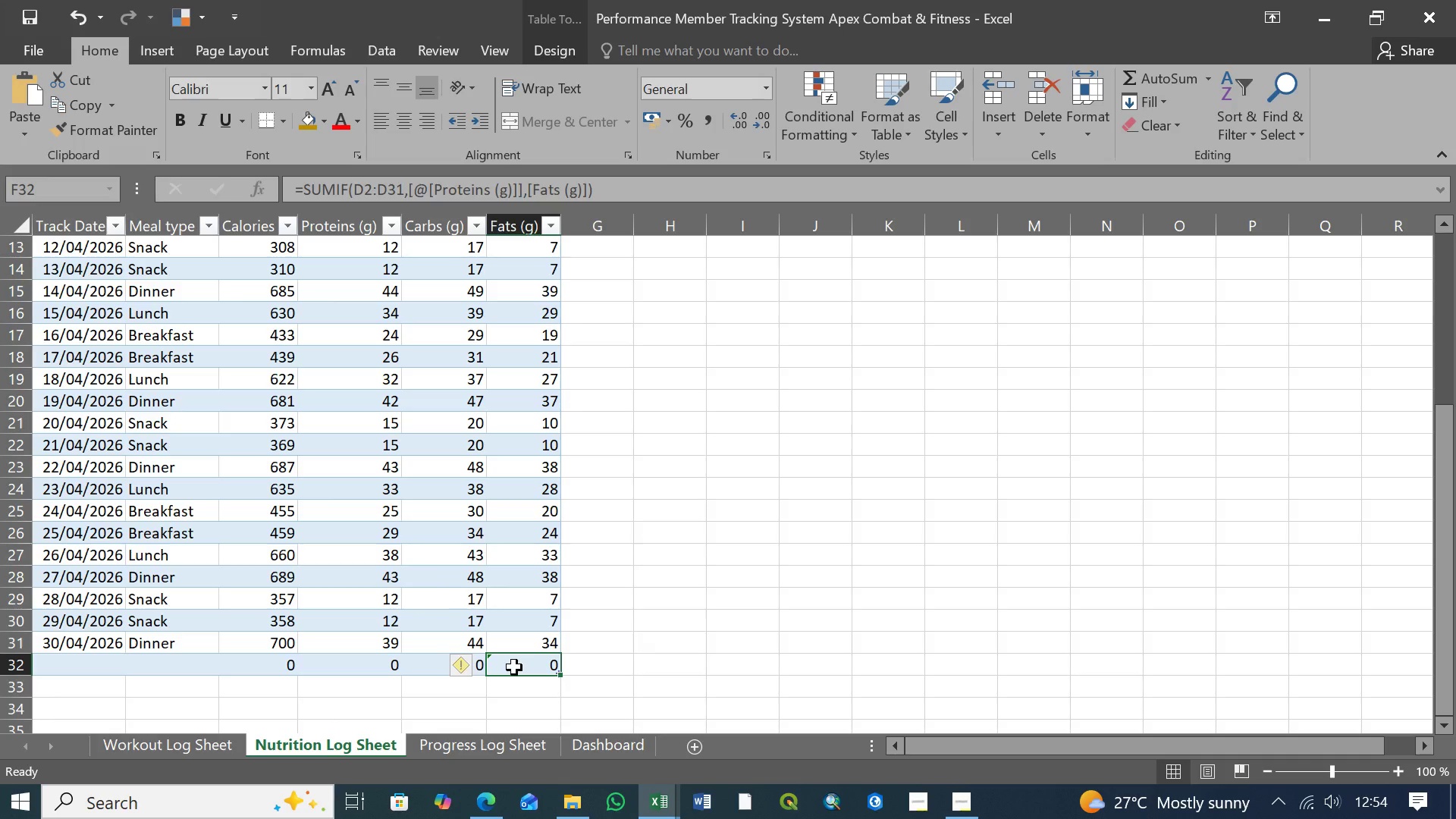 
wait(5.27)
 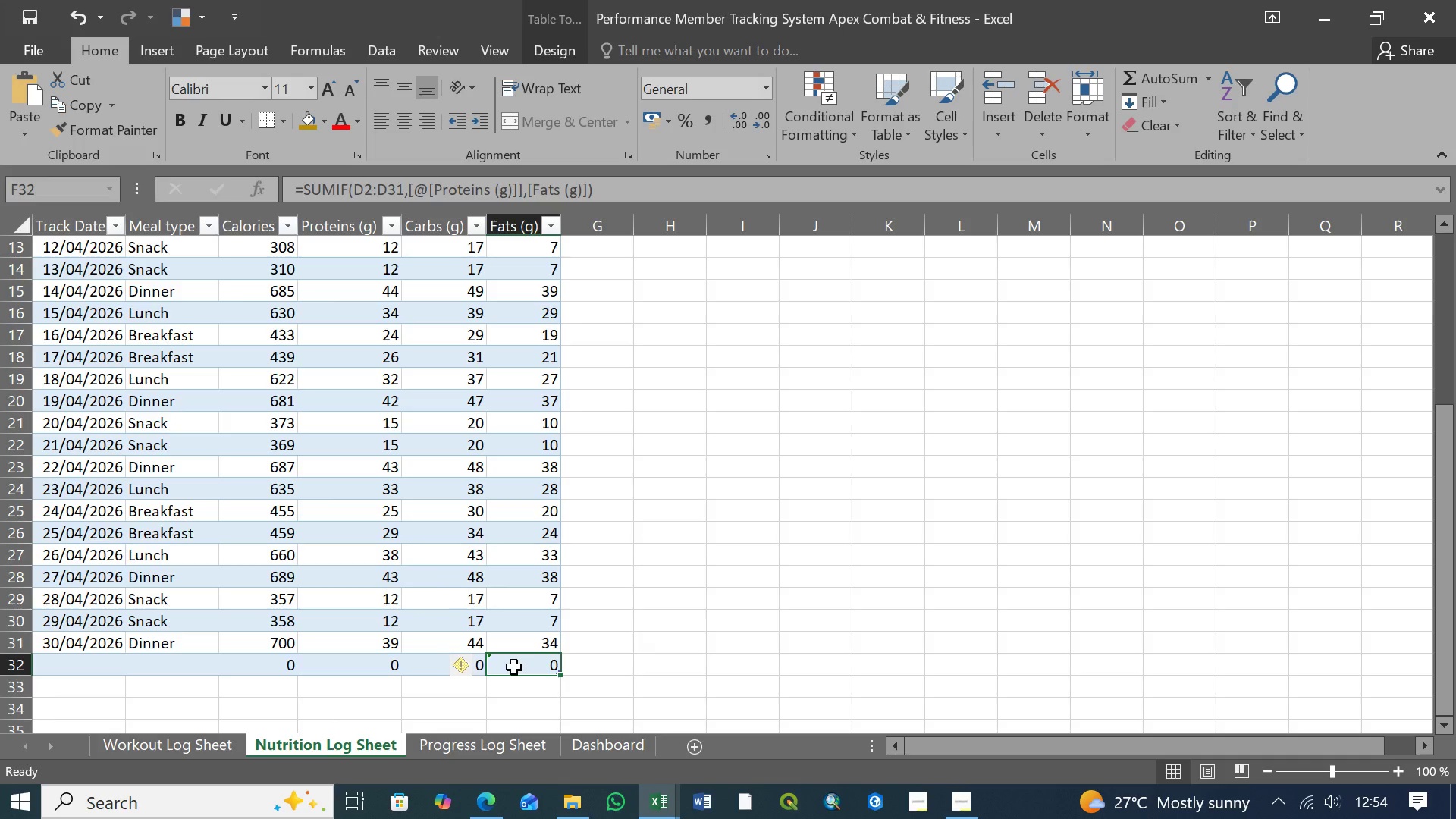 
left_click([434, 669])
 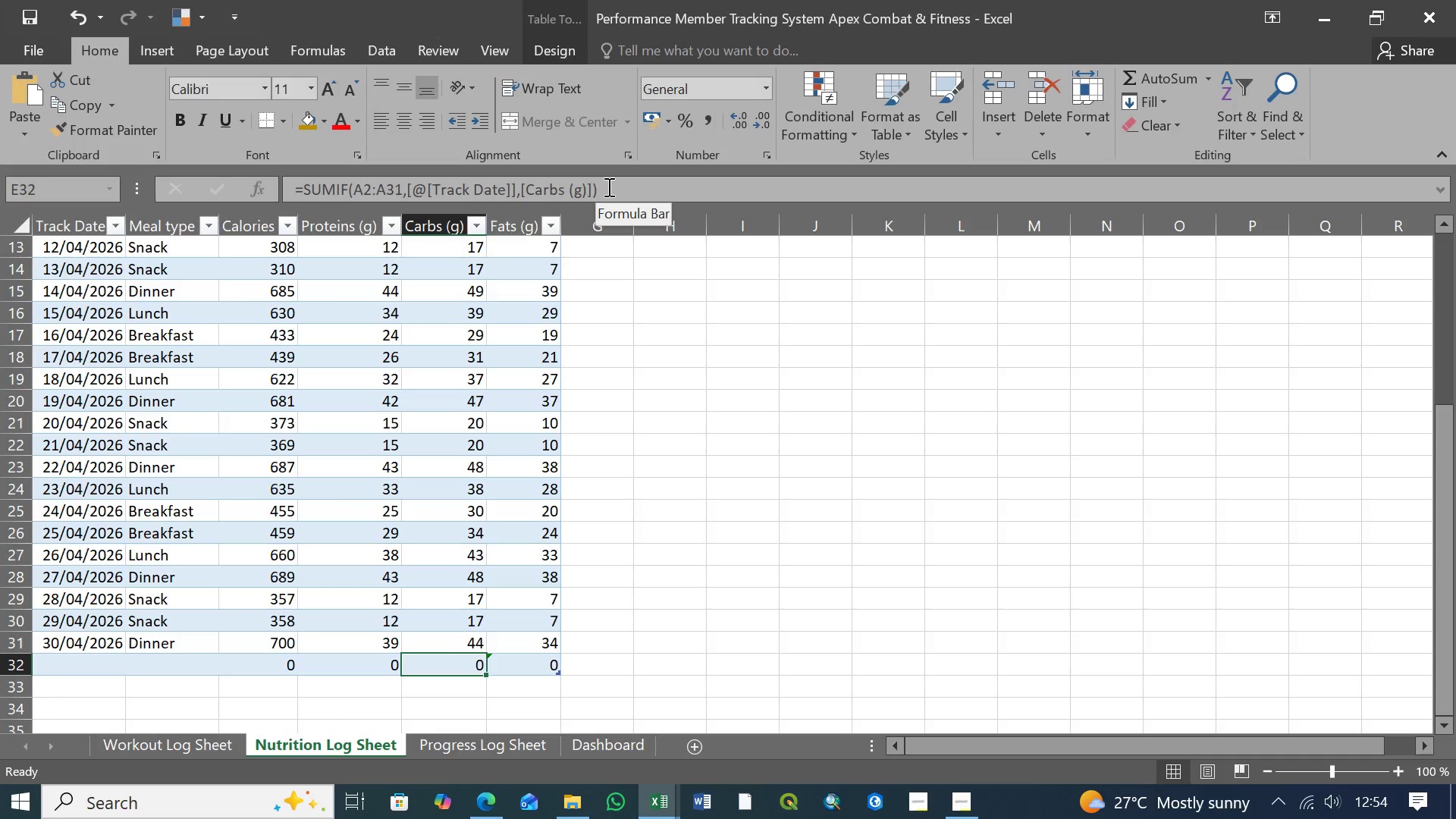 
left_click_drag(start_coordinate=[610, 185], to_coordinate=[263, 187])
 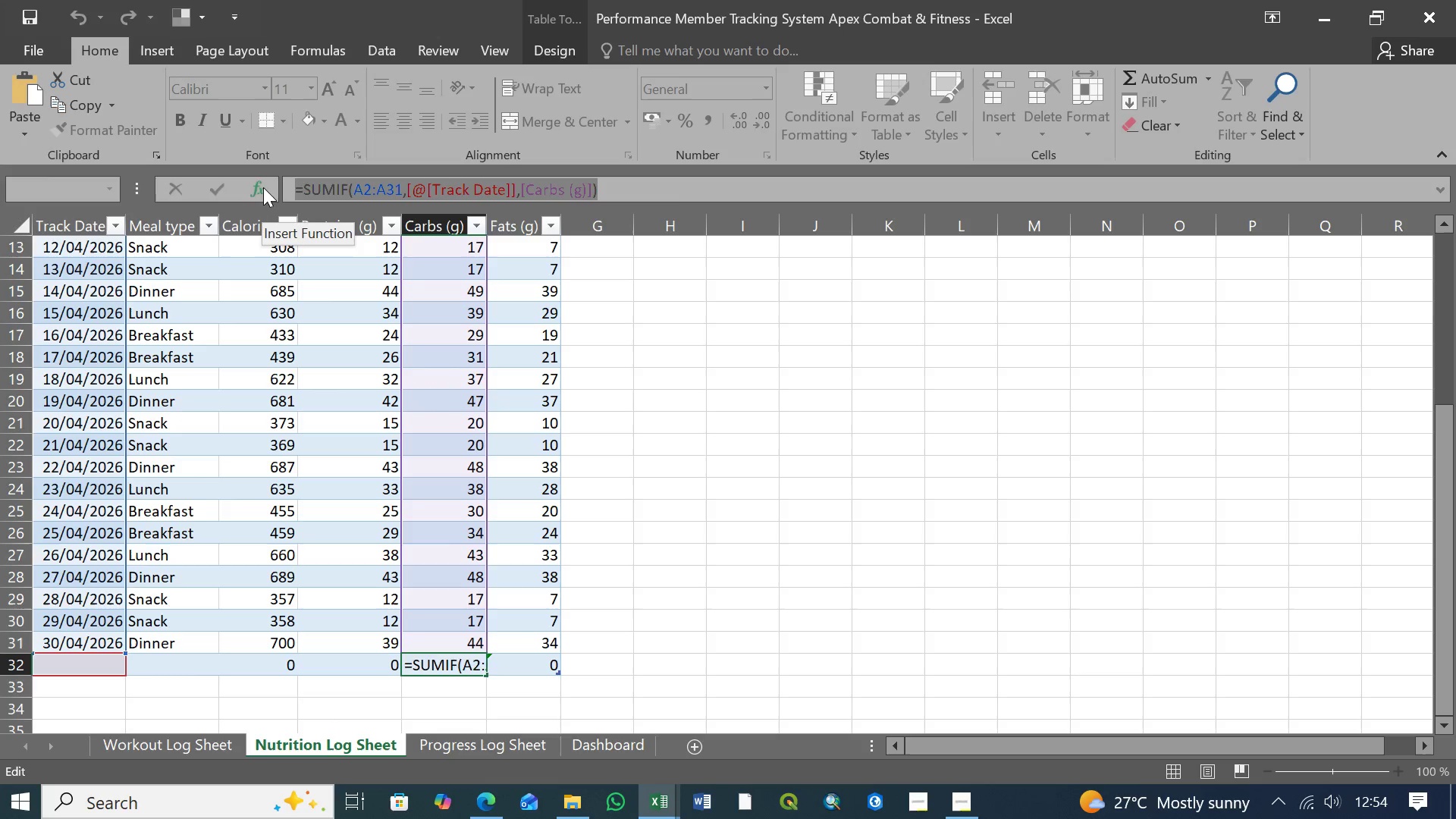 
key(Control+C)
 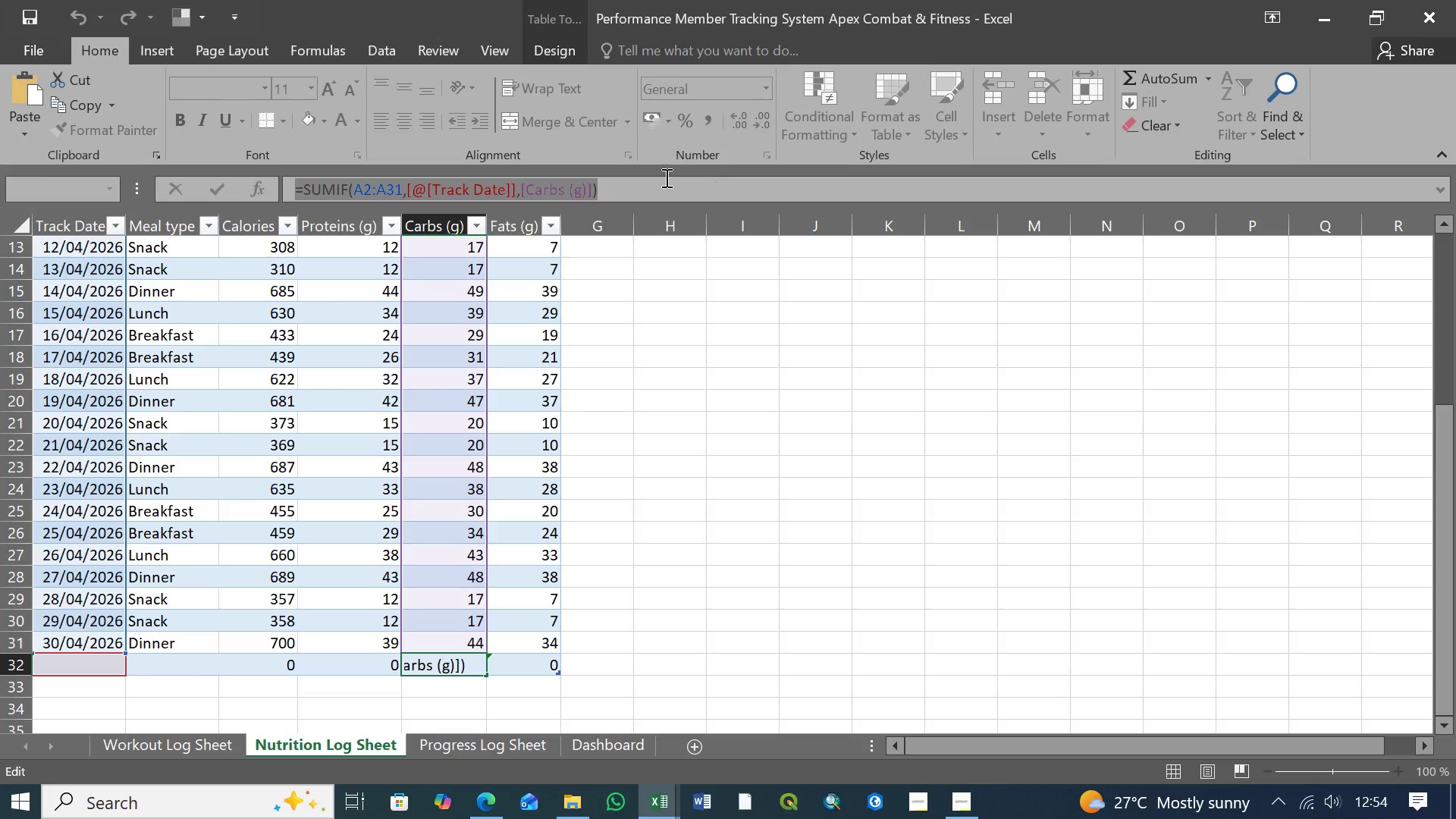 
left_click([632, 192])
 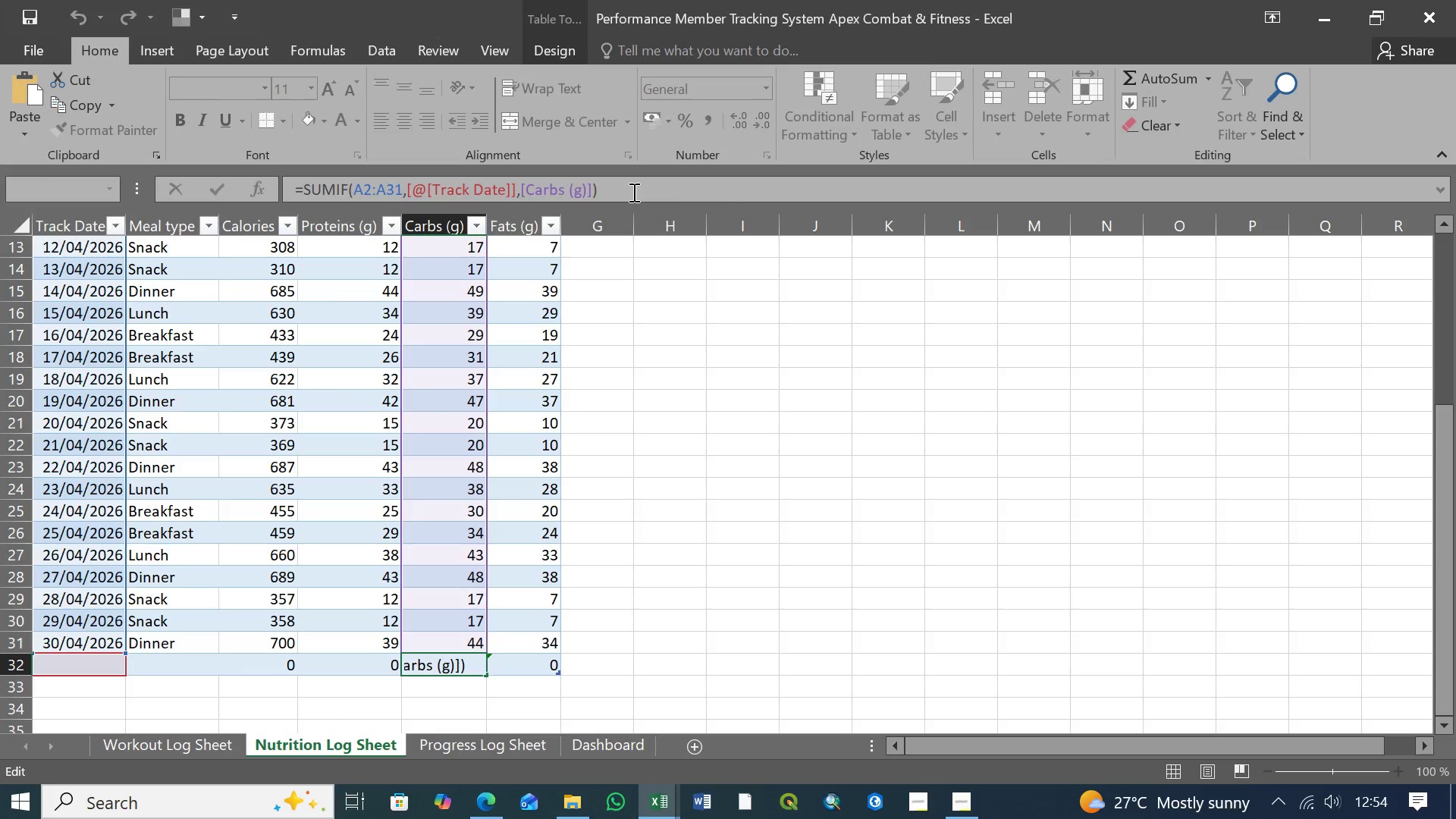 
key(Enter)
 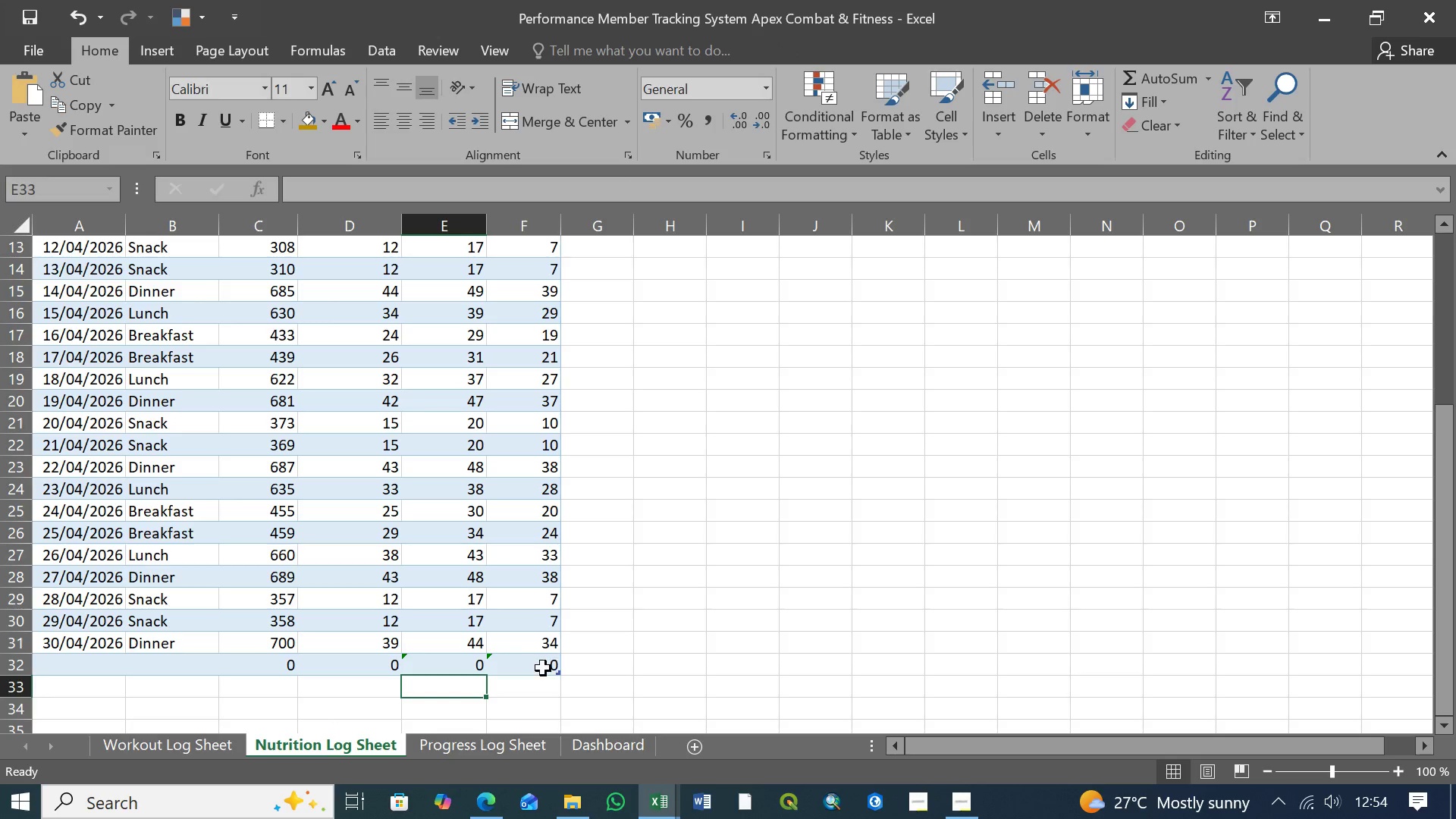 
left_click([543, 668])
 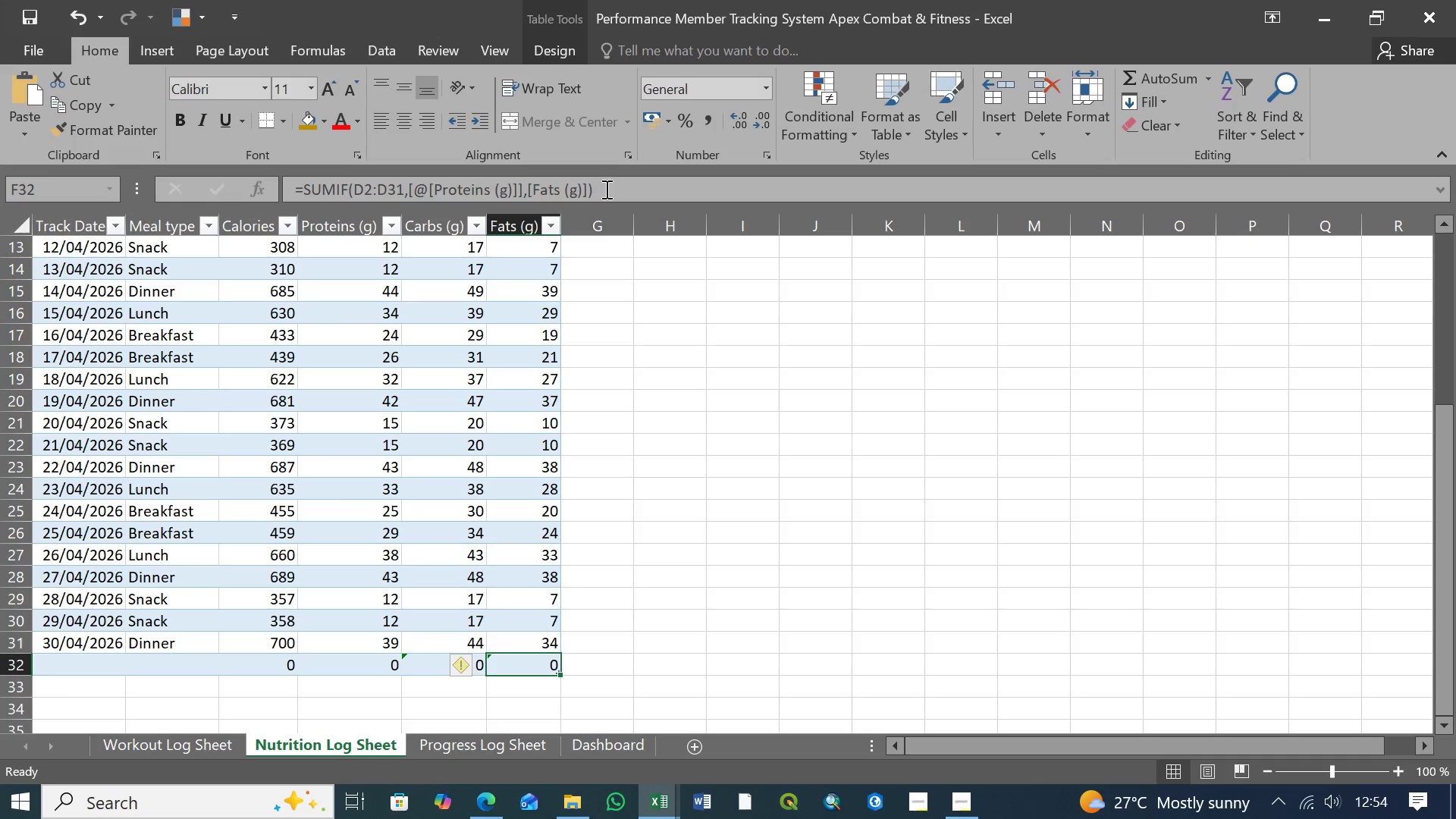 
left_click_drag(start_coordinate=[605, 189], to_coordinate=[265, 183])
 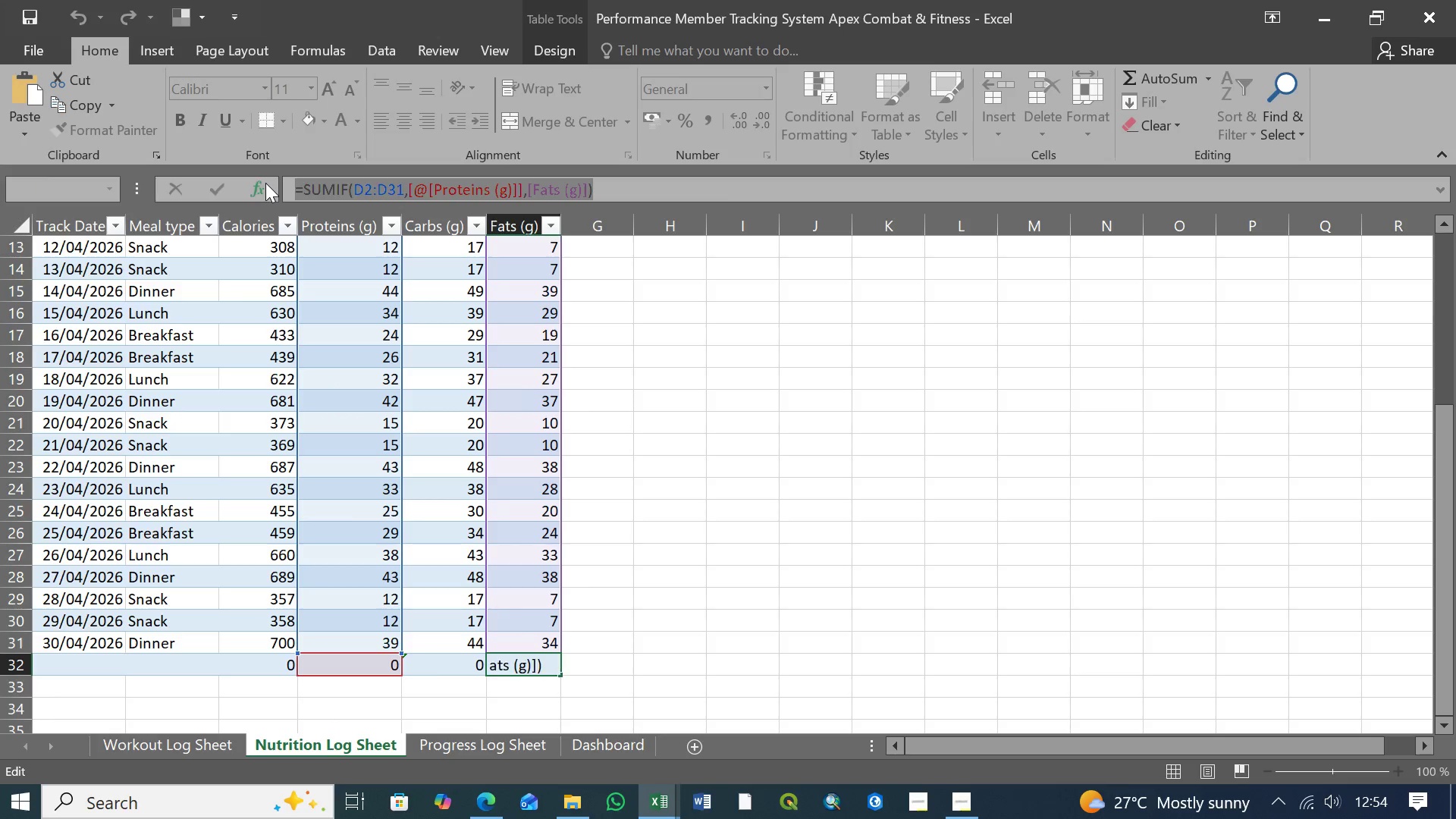 
key(Control+V)
 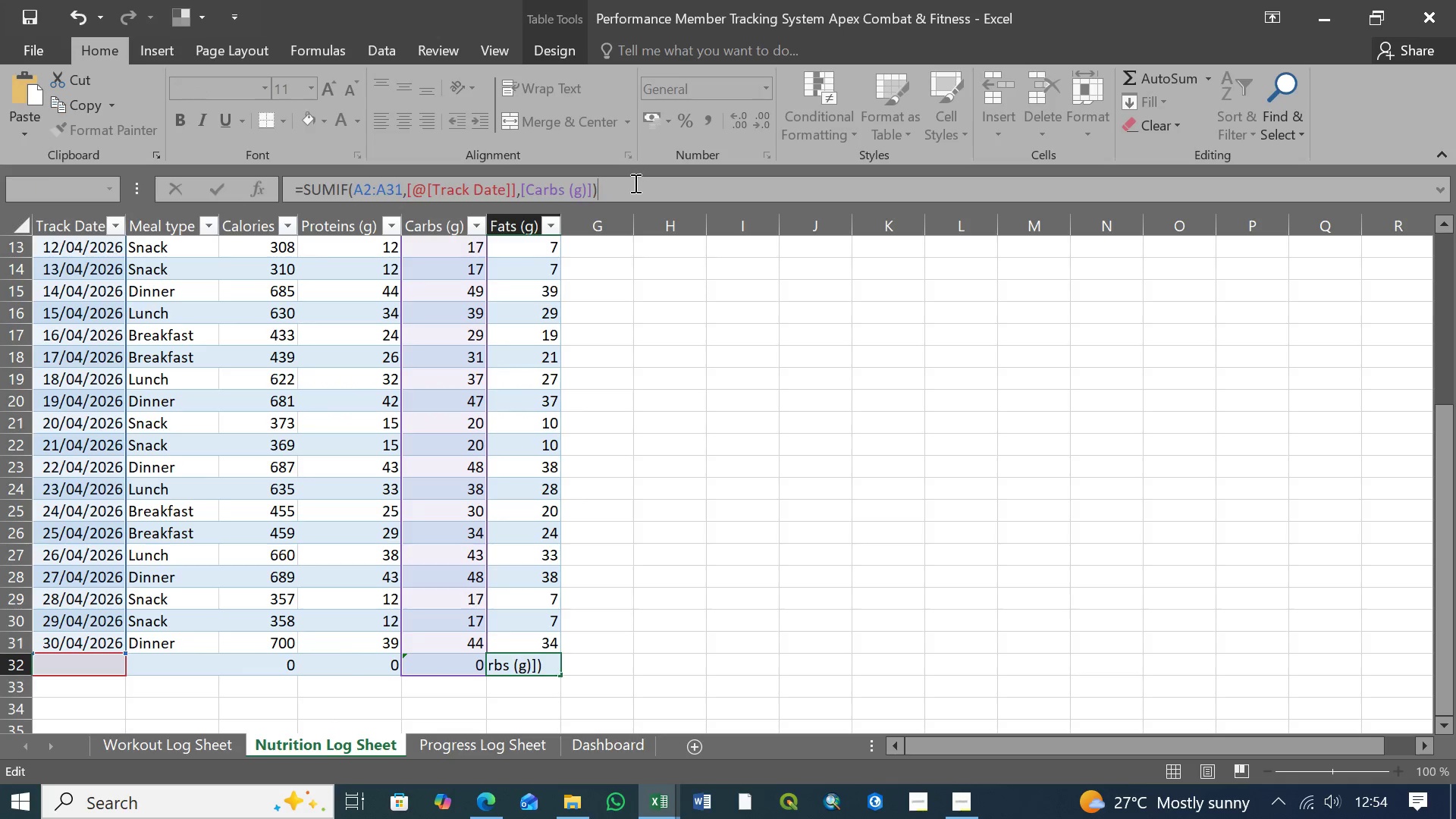 
left_click([631, 183])
 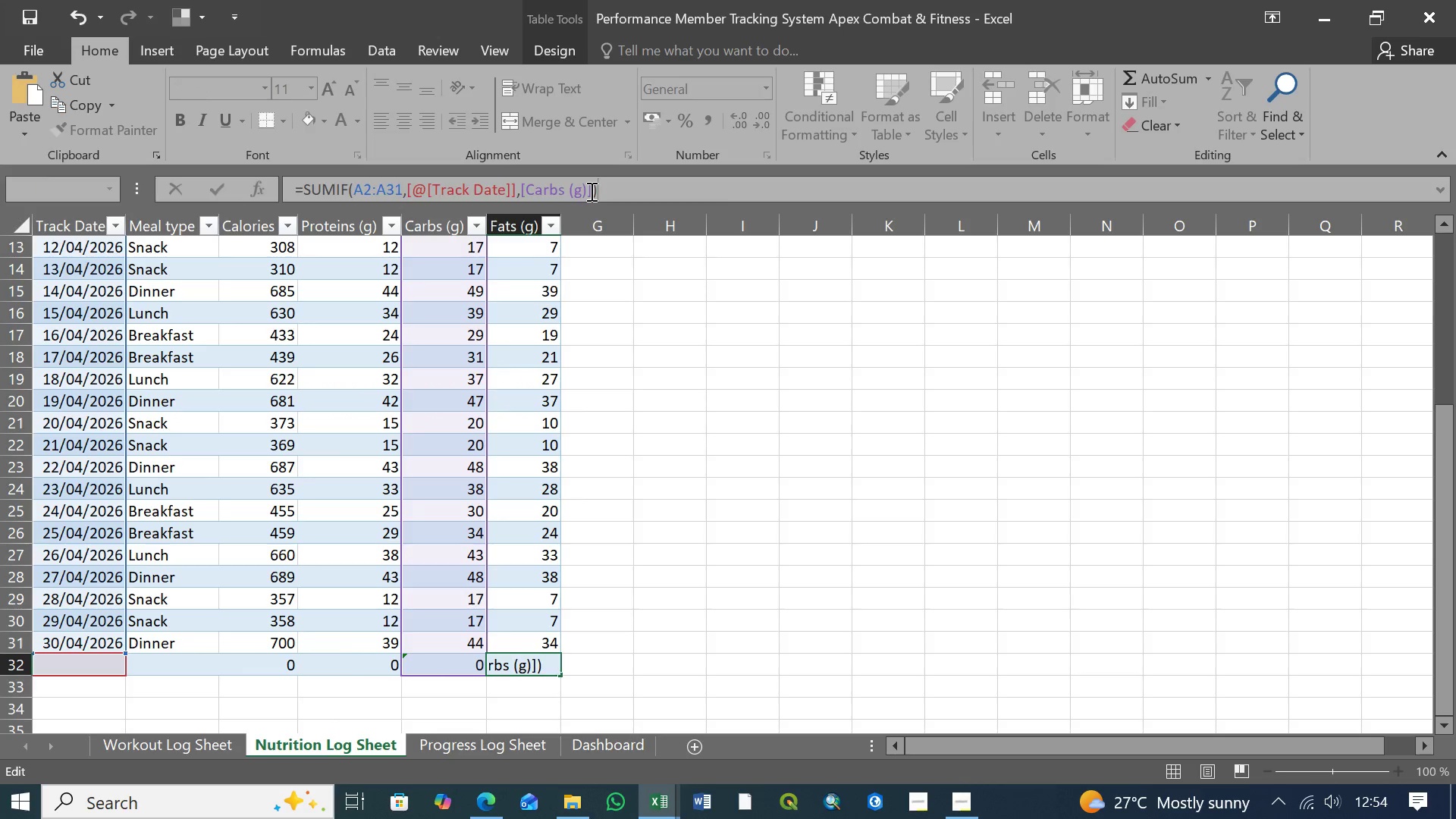 
left_click([585, 190])
 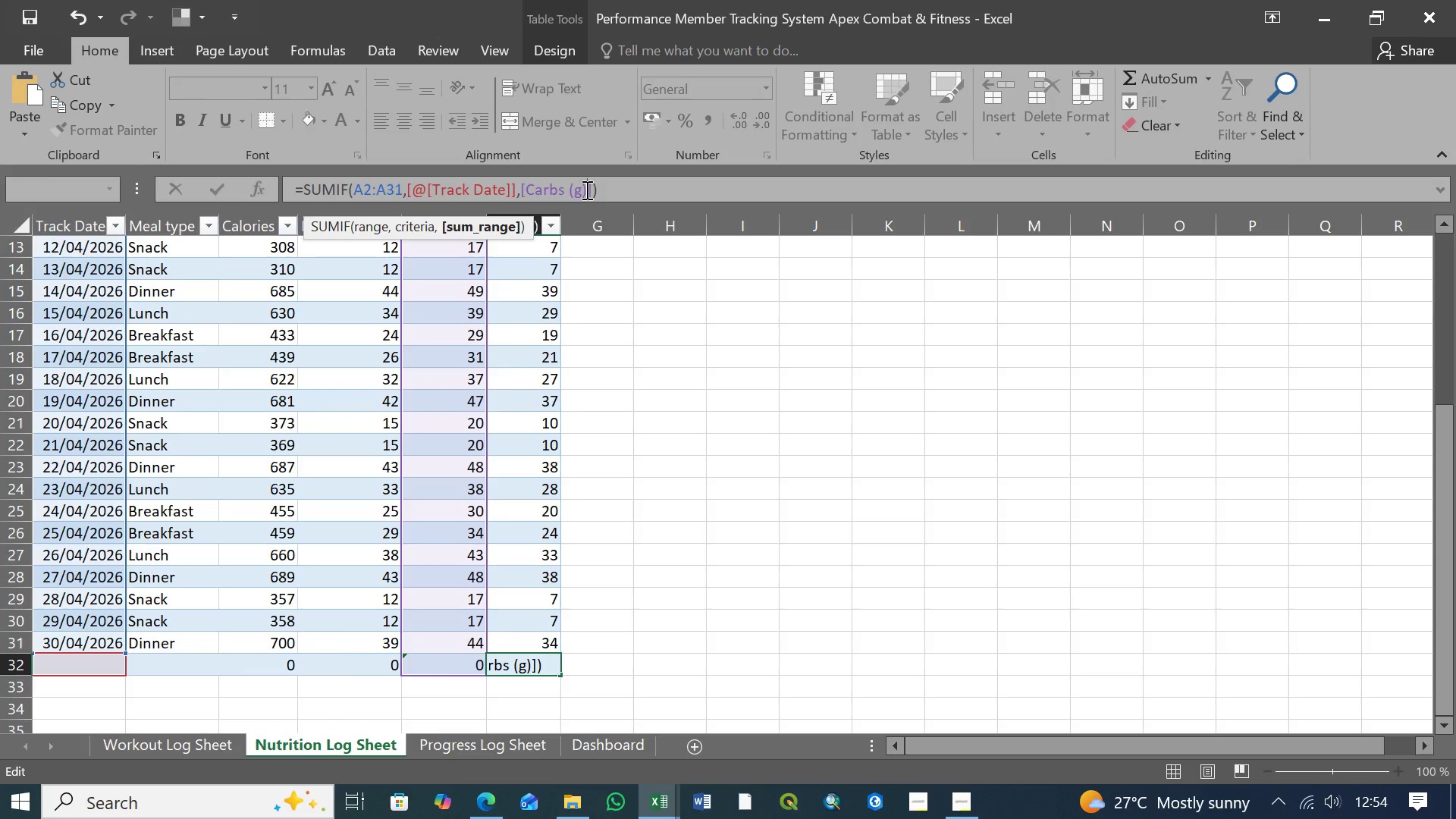 
key(Backspace)
 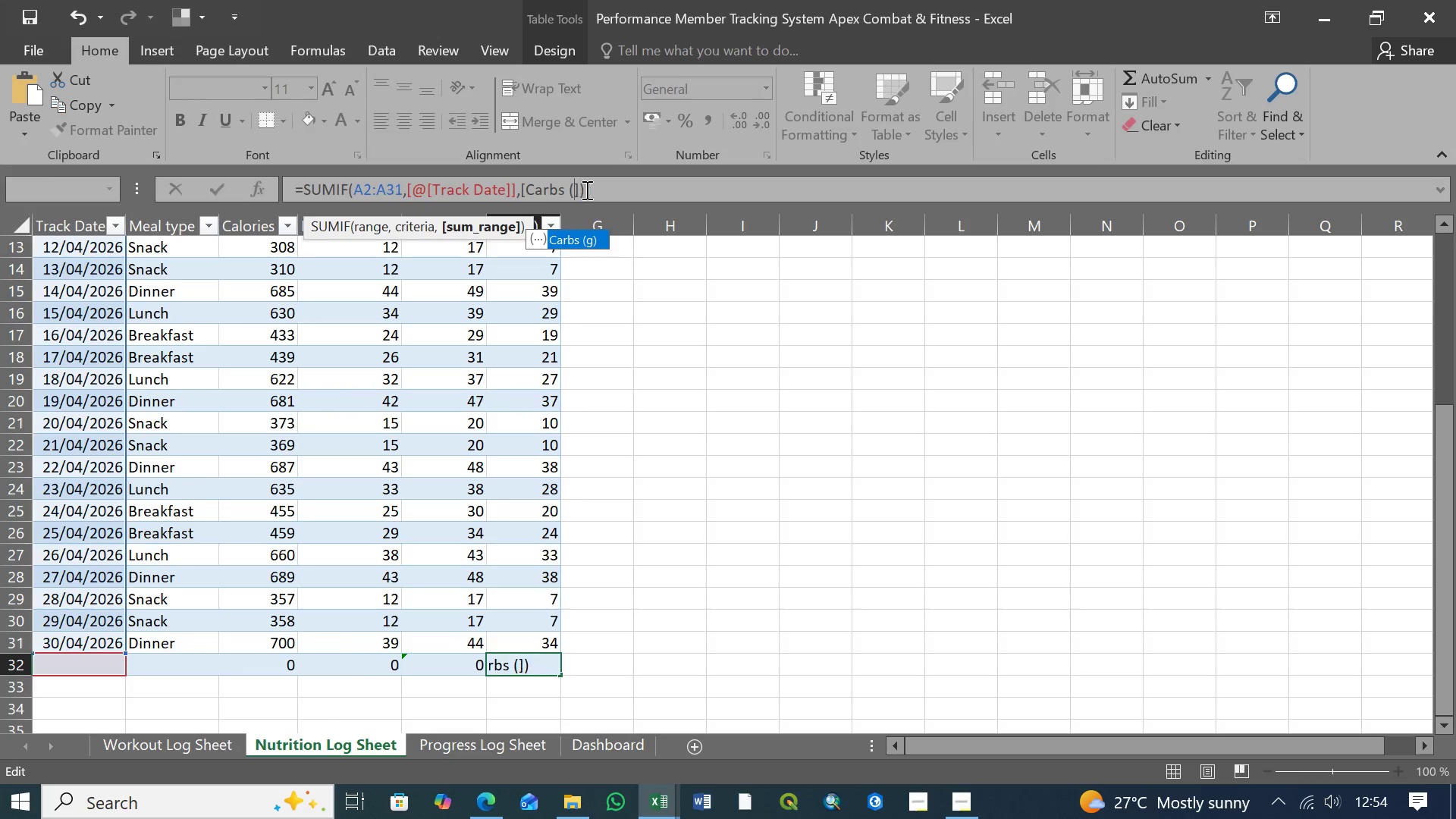 
key(Backspace)
 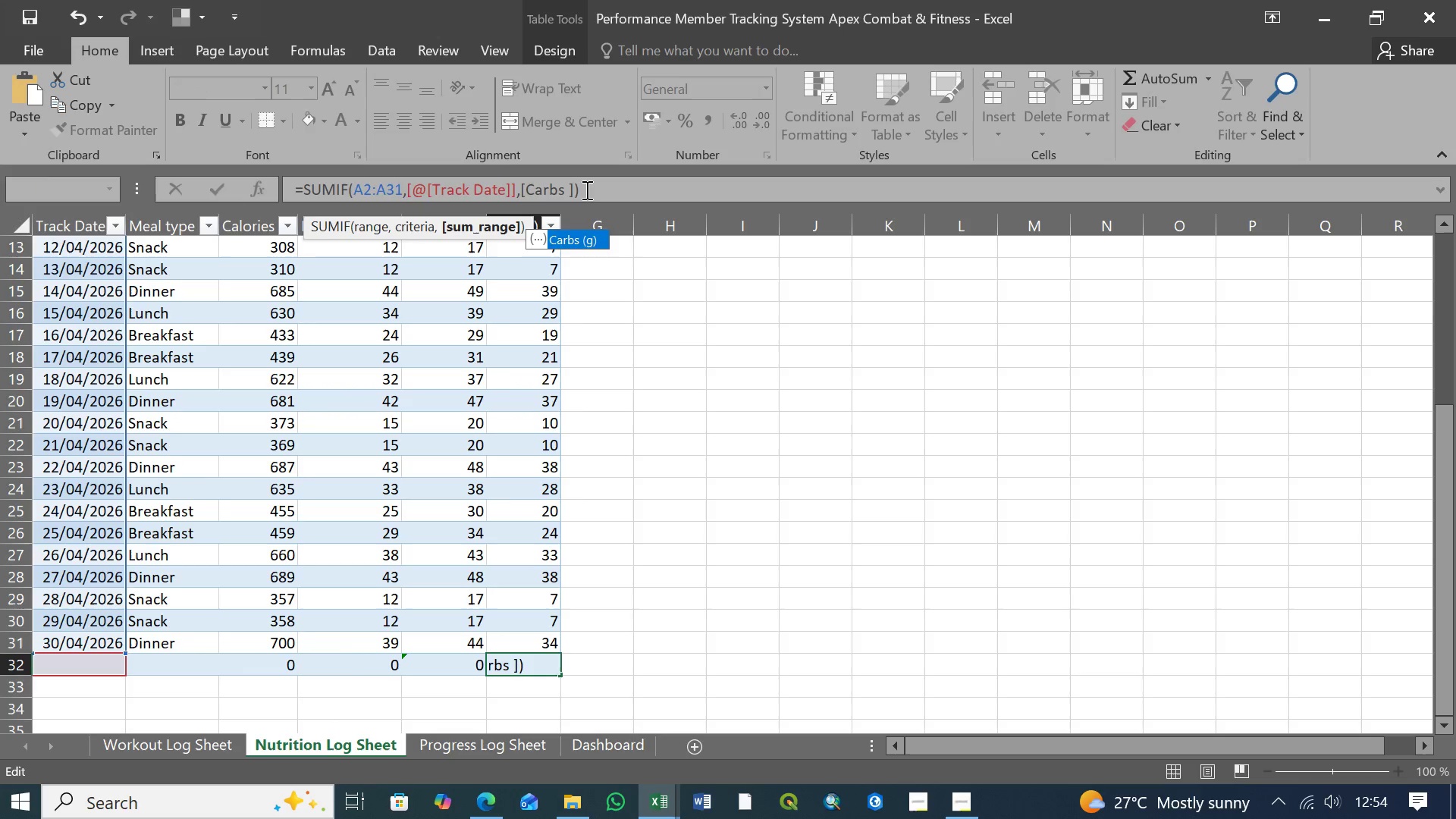 
key(Backspace)
 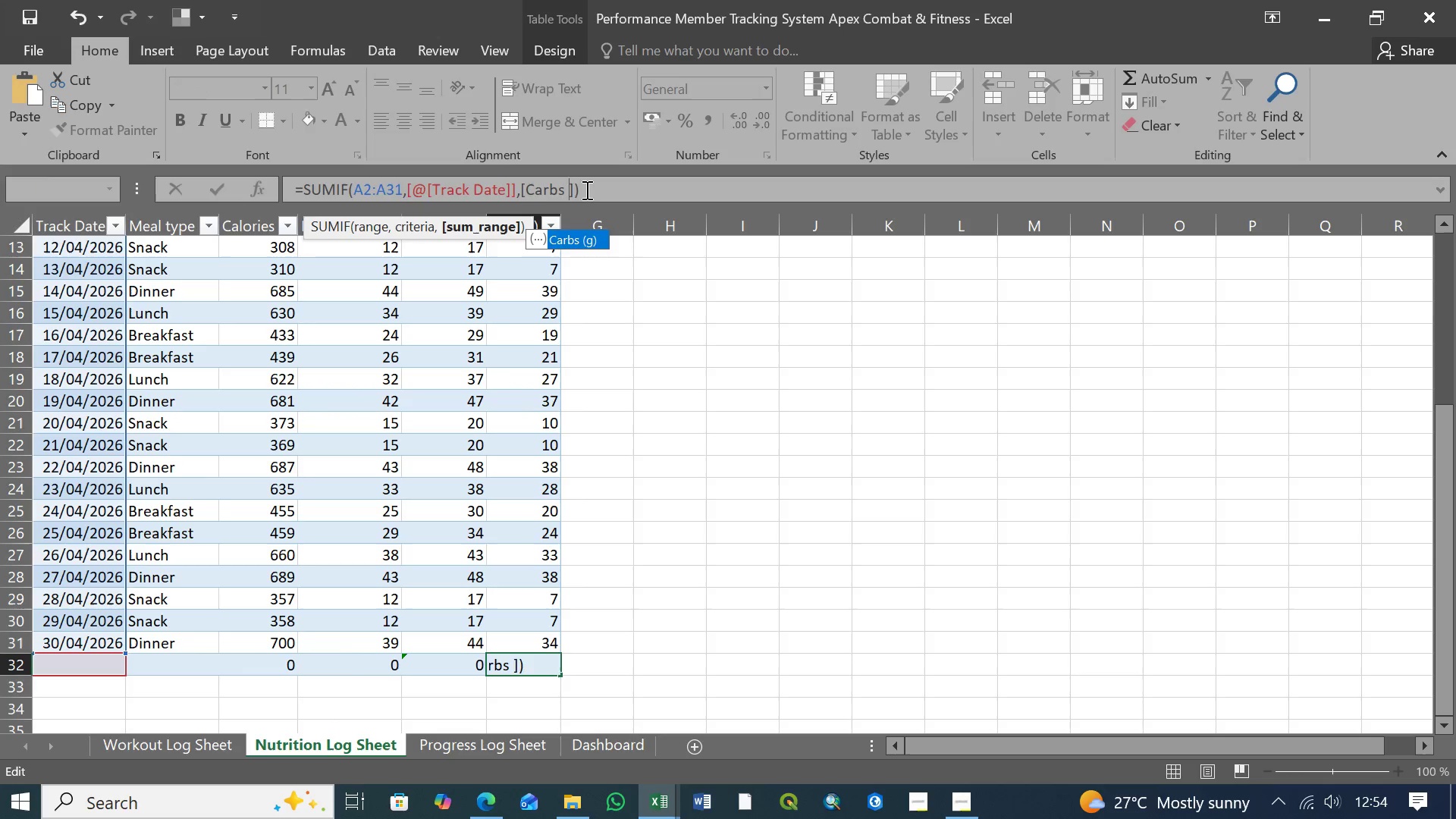 
key(Backspace)
 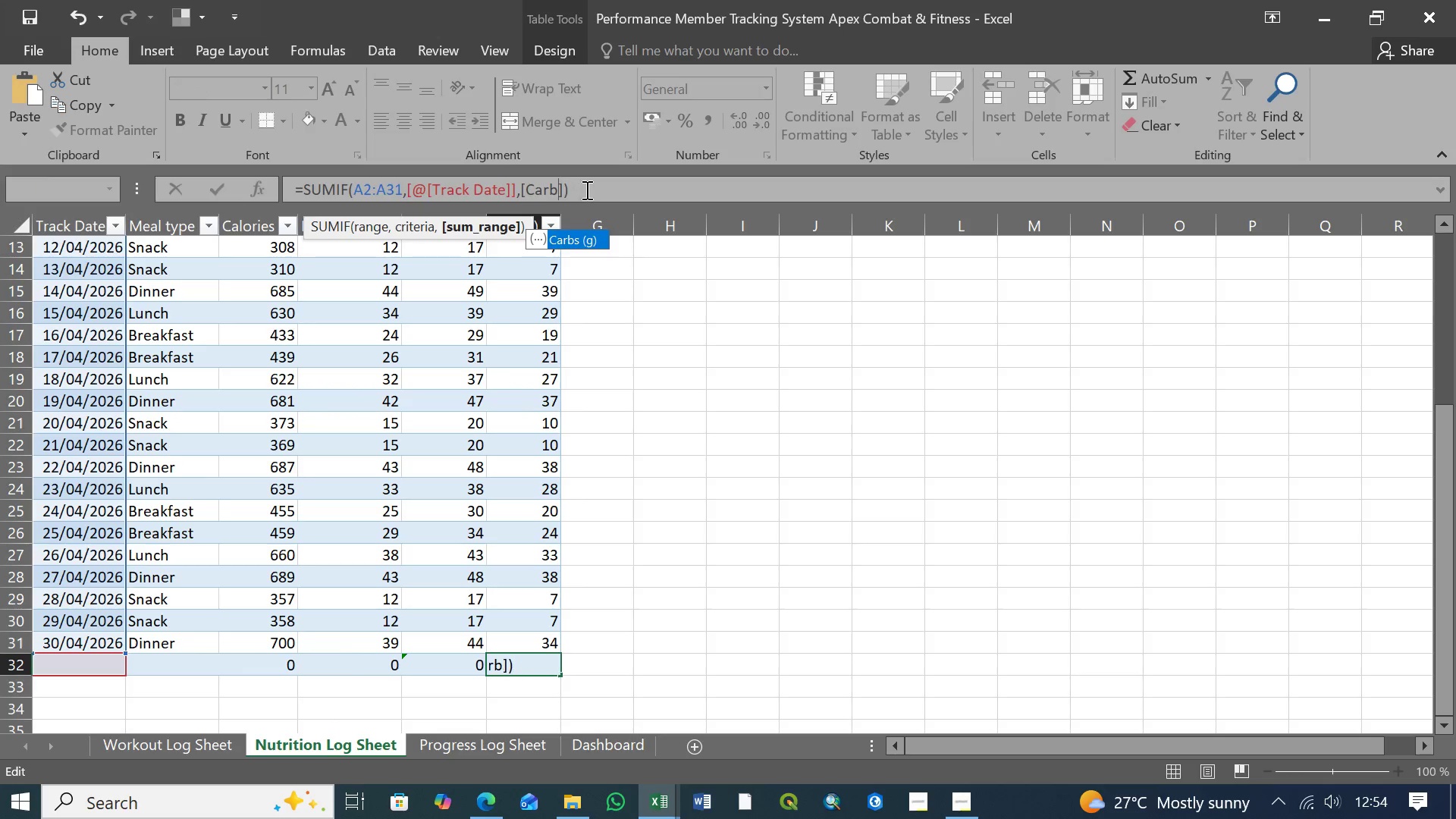 
key(Backspace)
 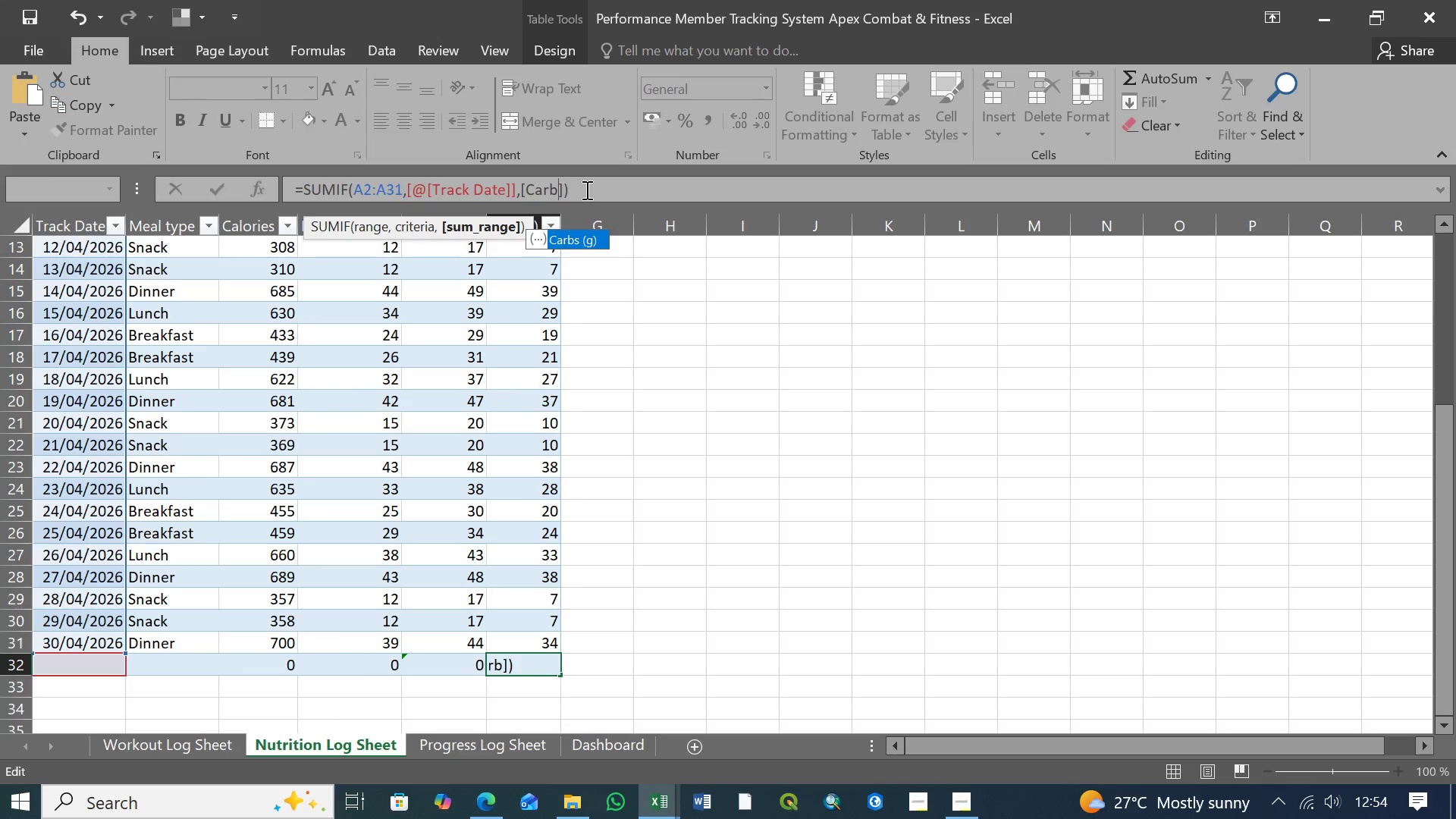 
key(Backspace)
 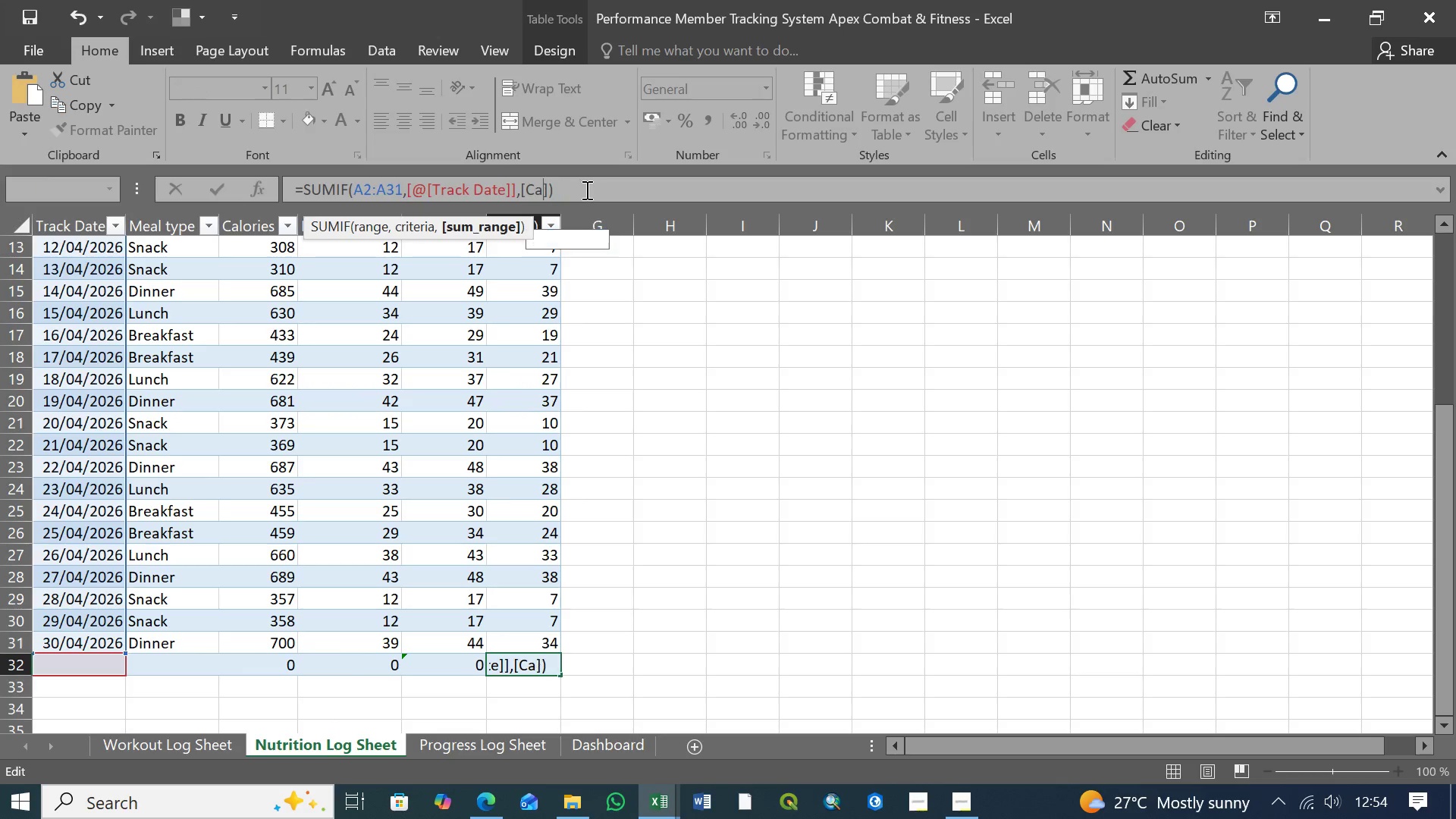 
key(Backspace)
 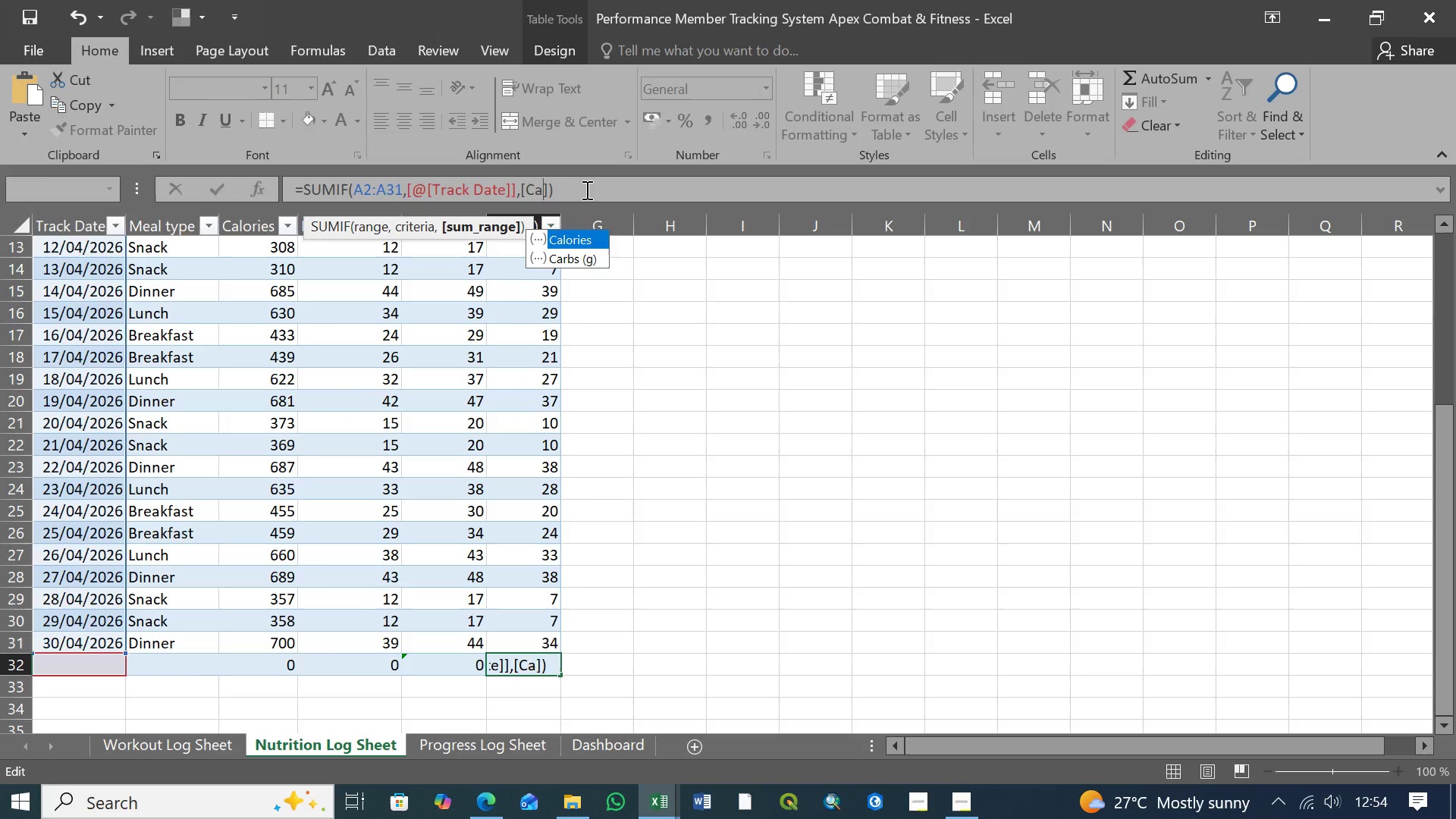 
key(Backspace)
 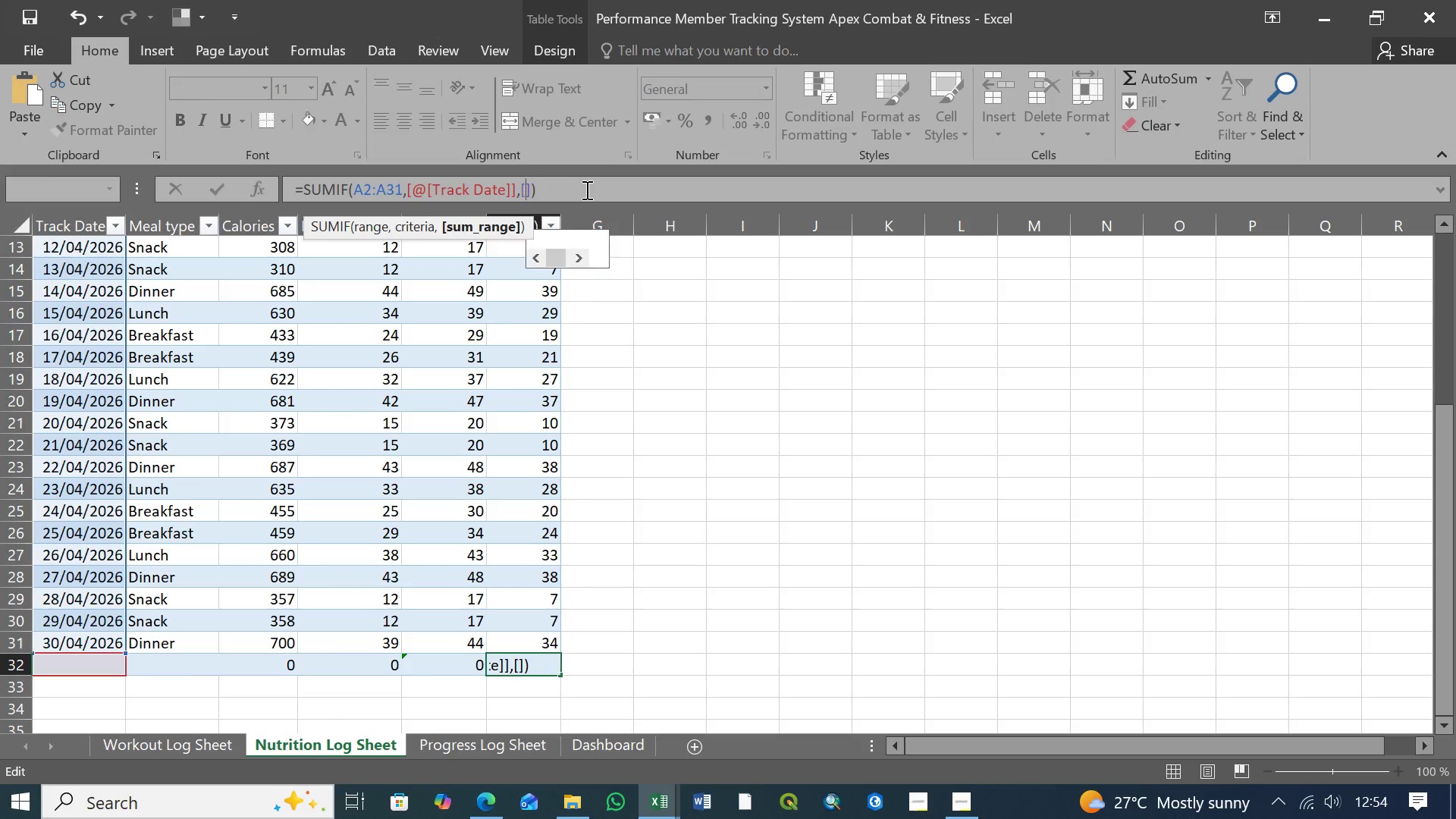 
key(Backspace)
 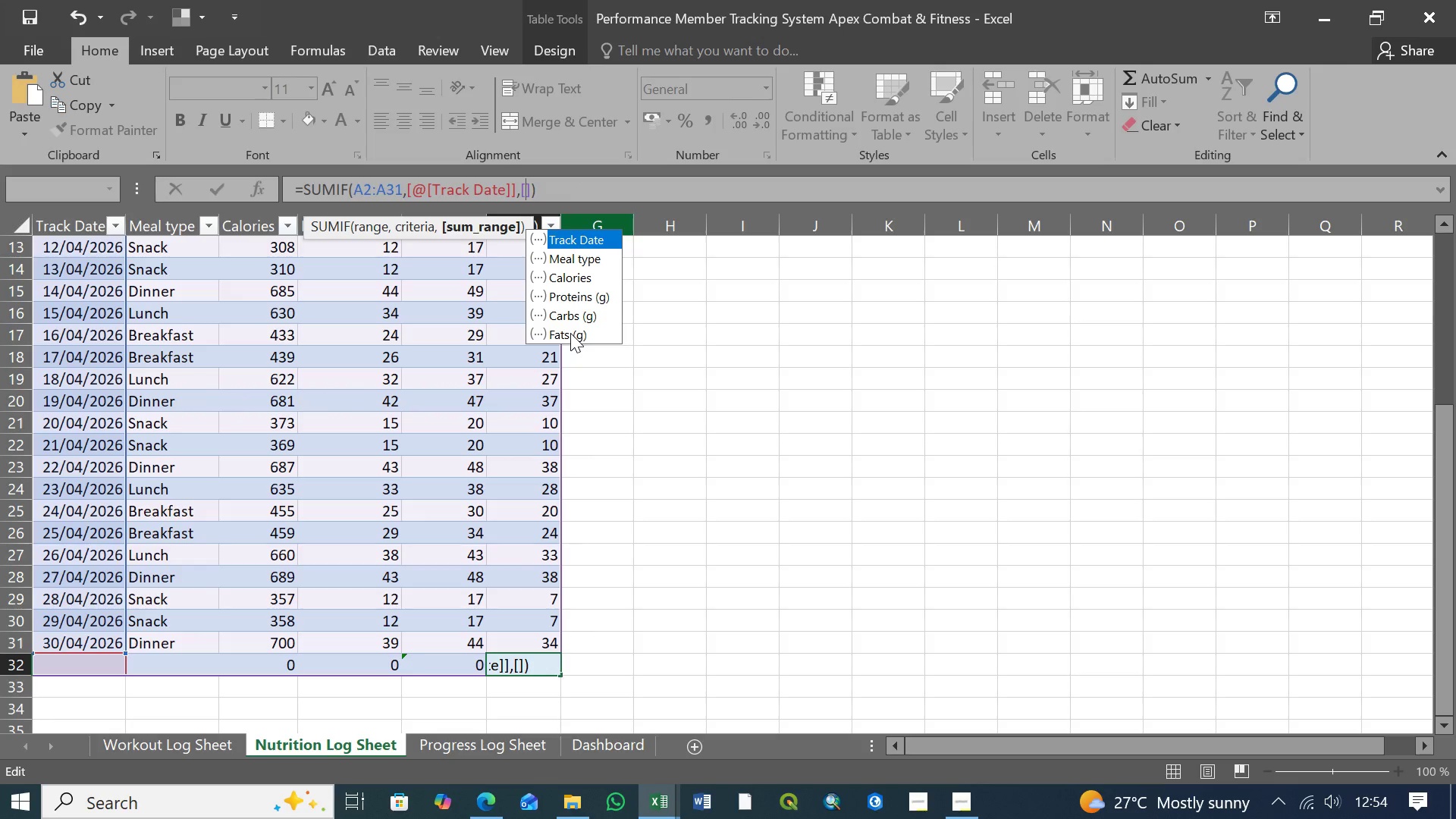 
key(ArrowDown)
 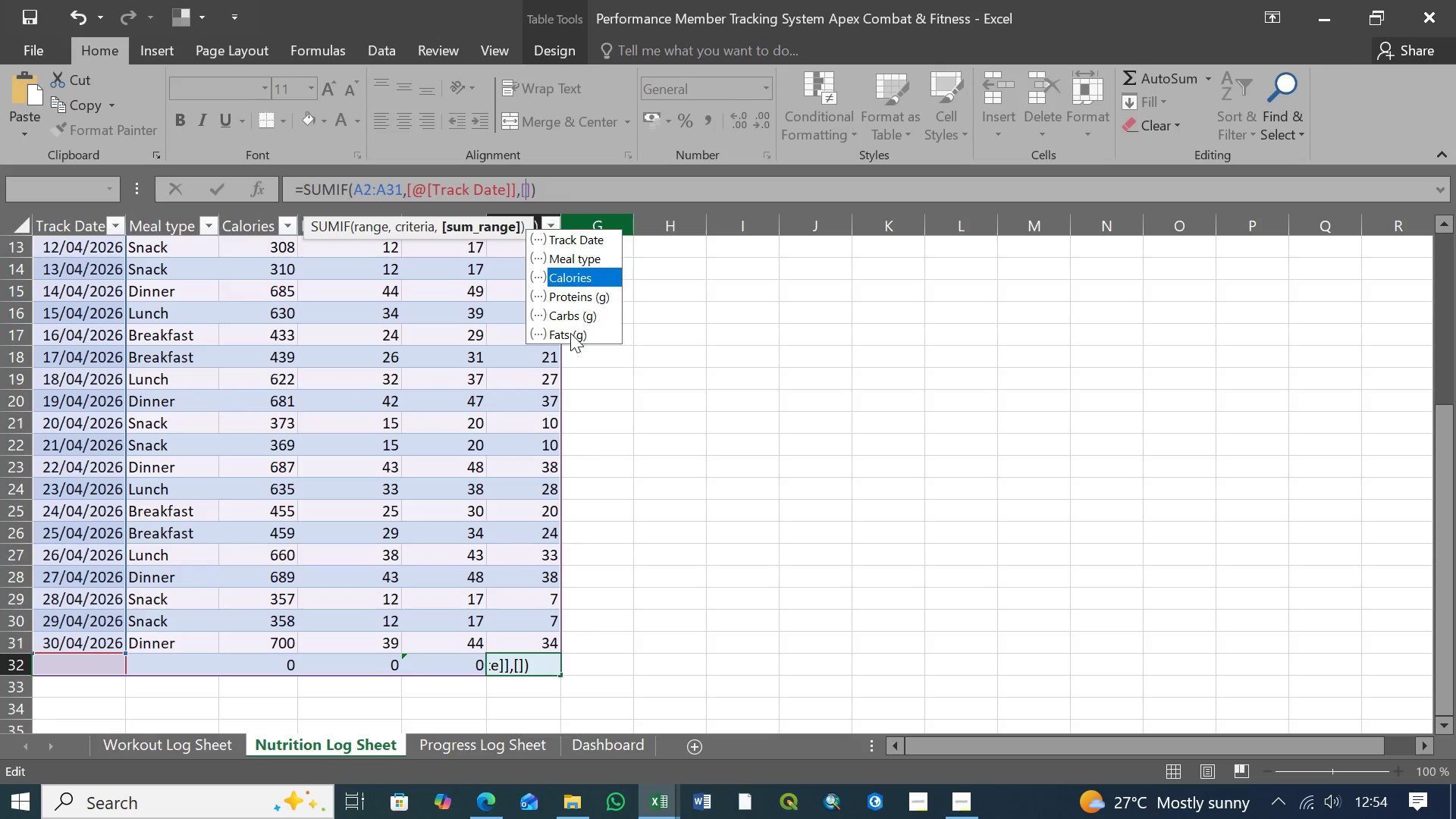 
key(ArrowDown)
 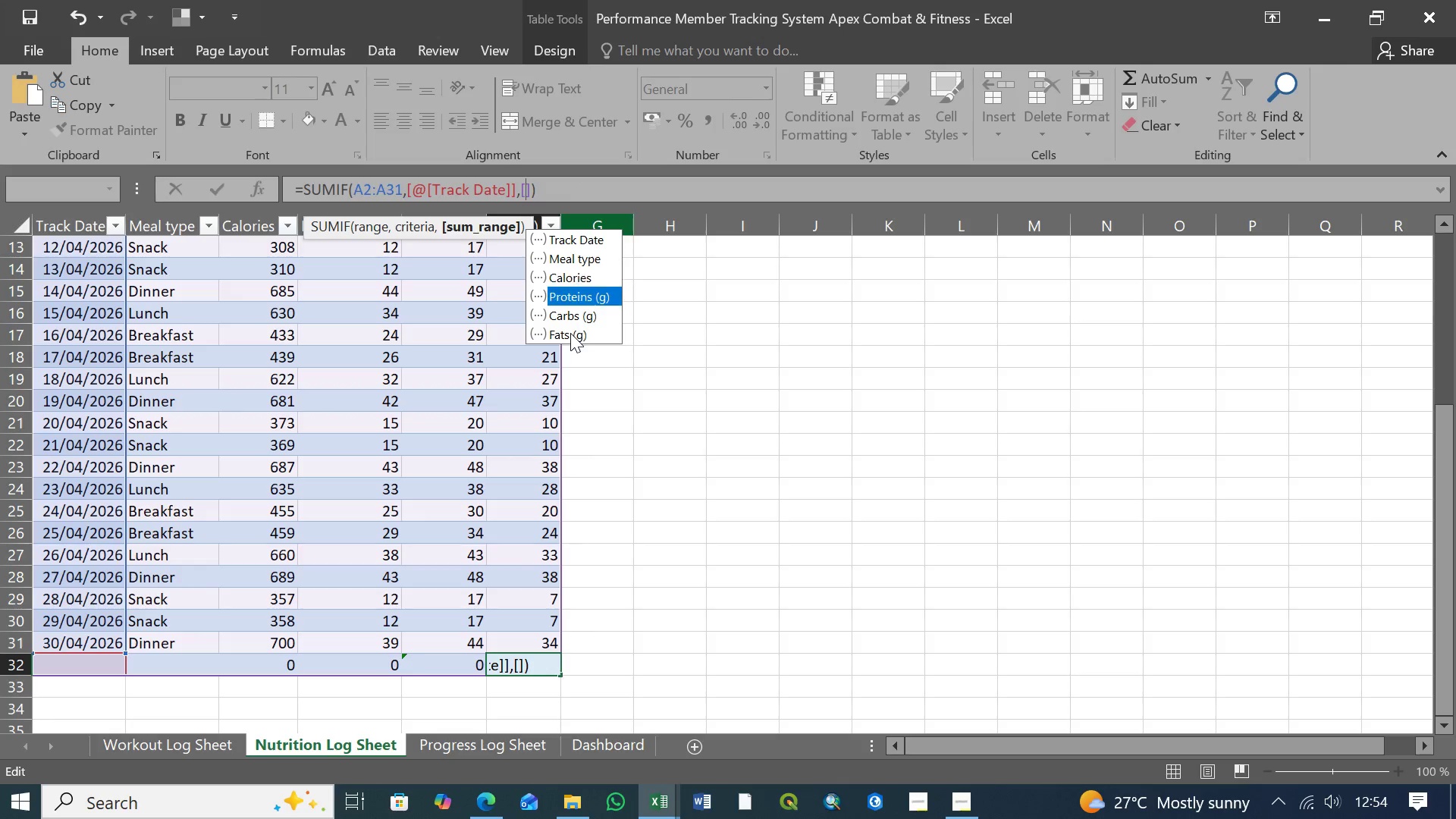 
key(ArrowDown)
 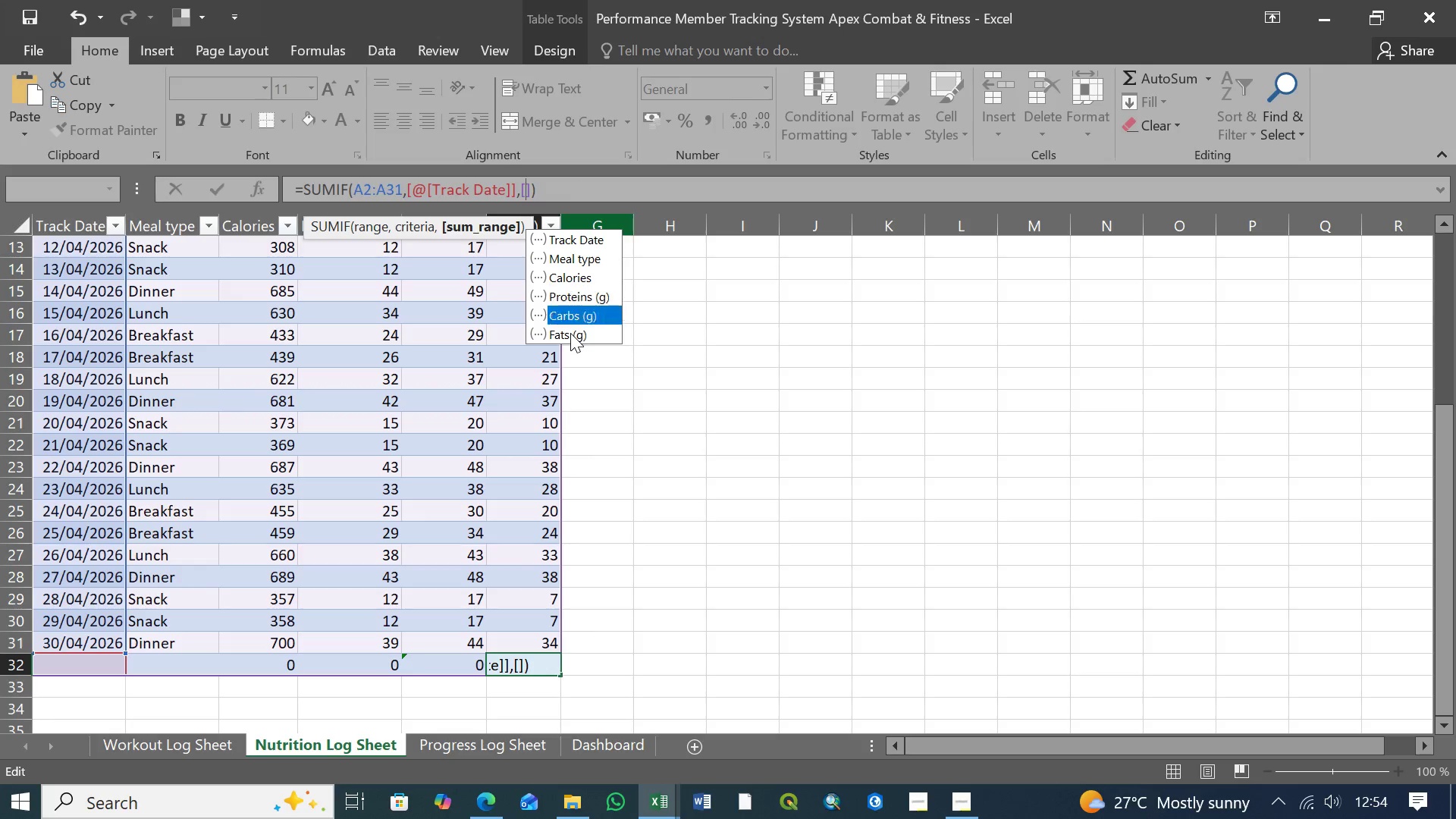 
key(ArrowDown)
 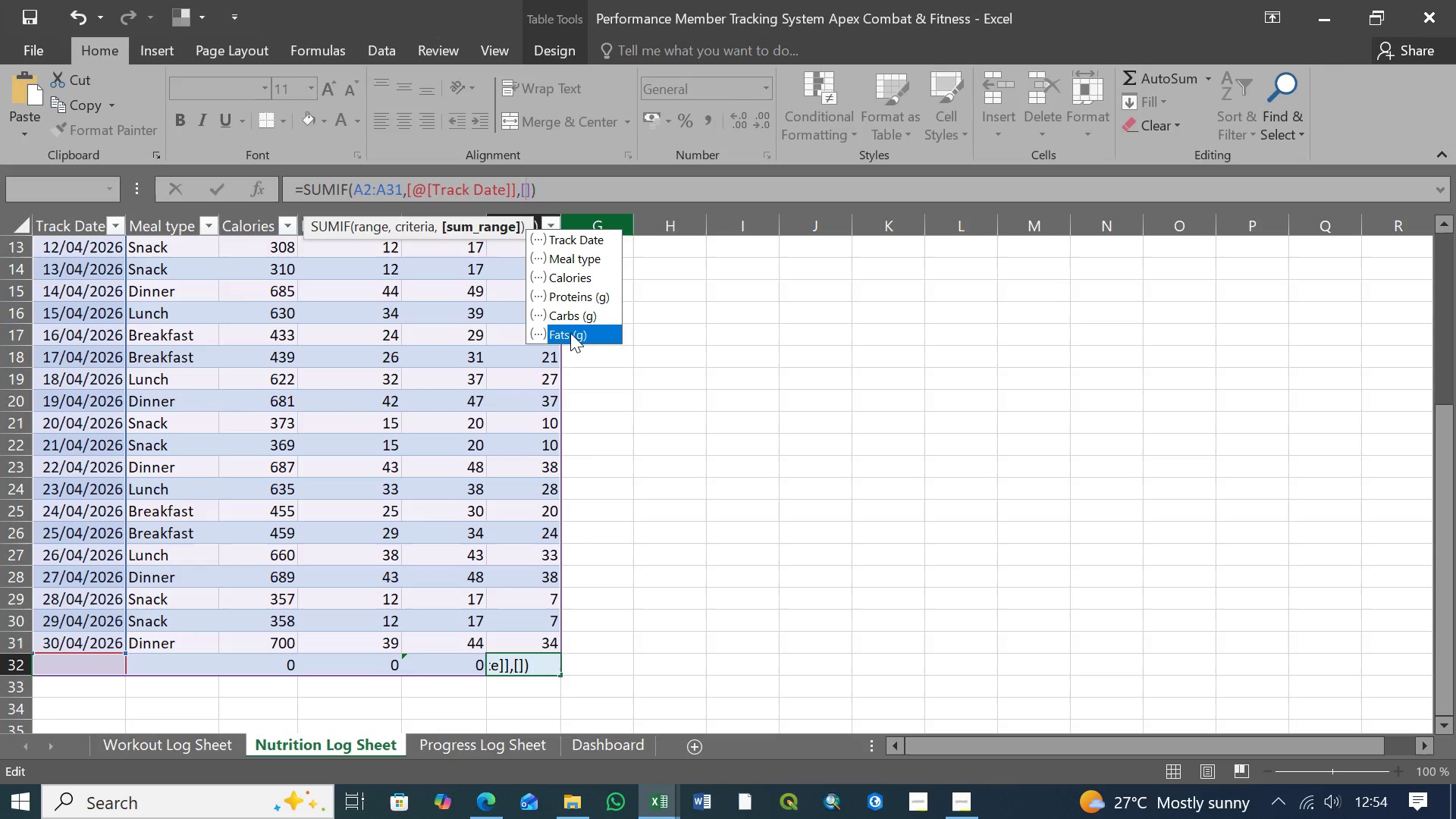 
key(ArrowDown)
 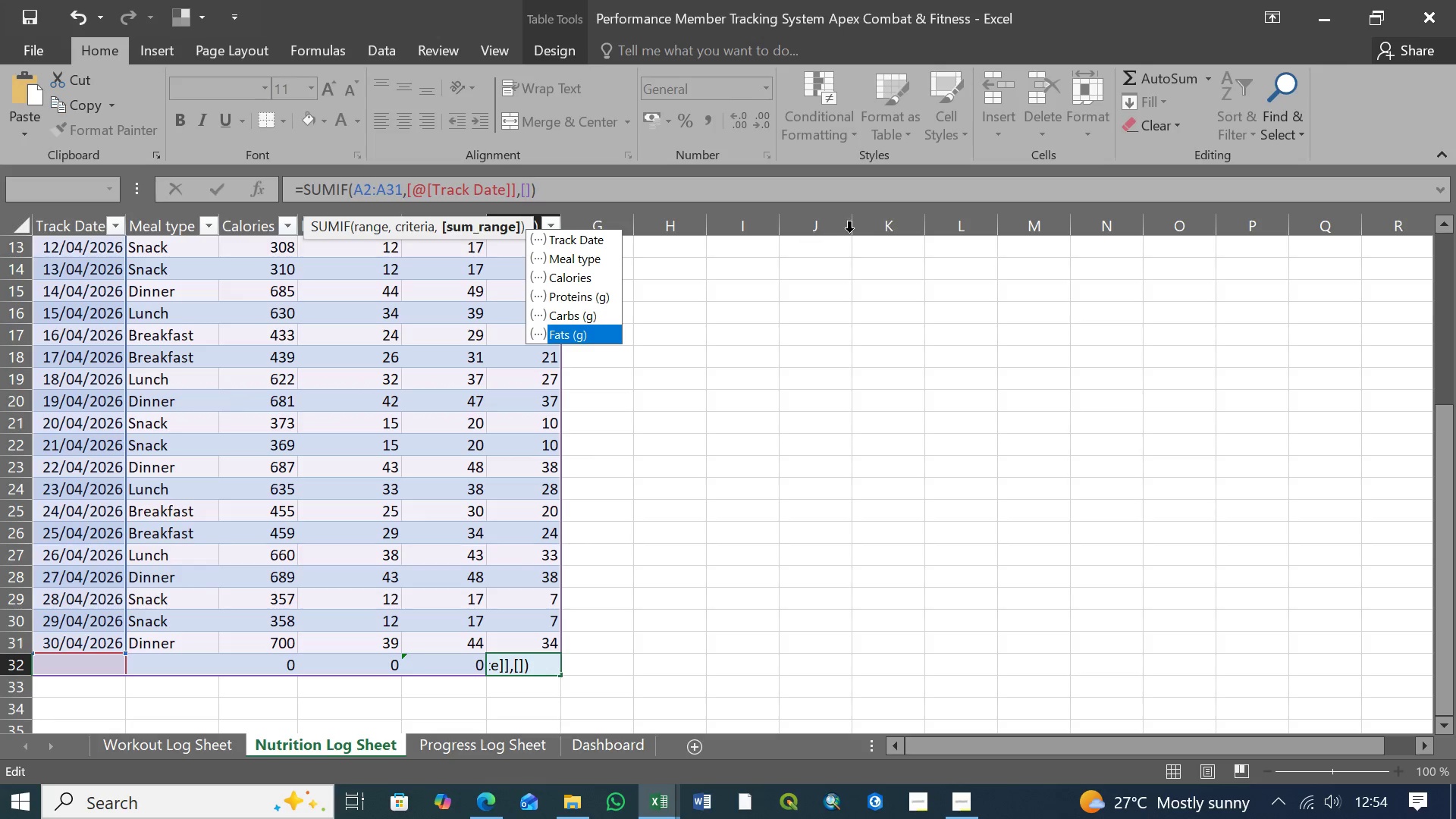 
key(Tab)
 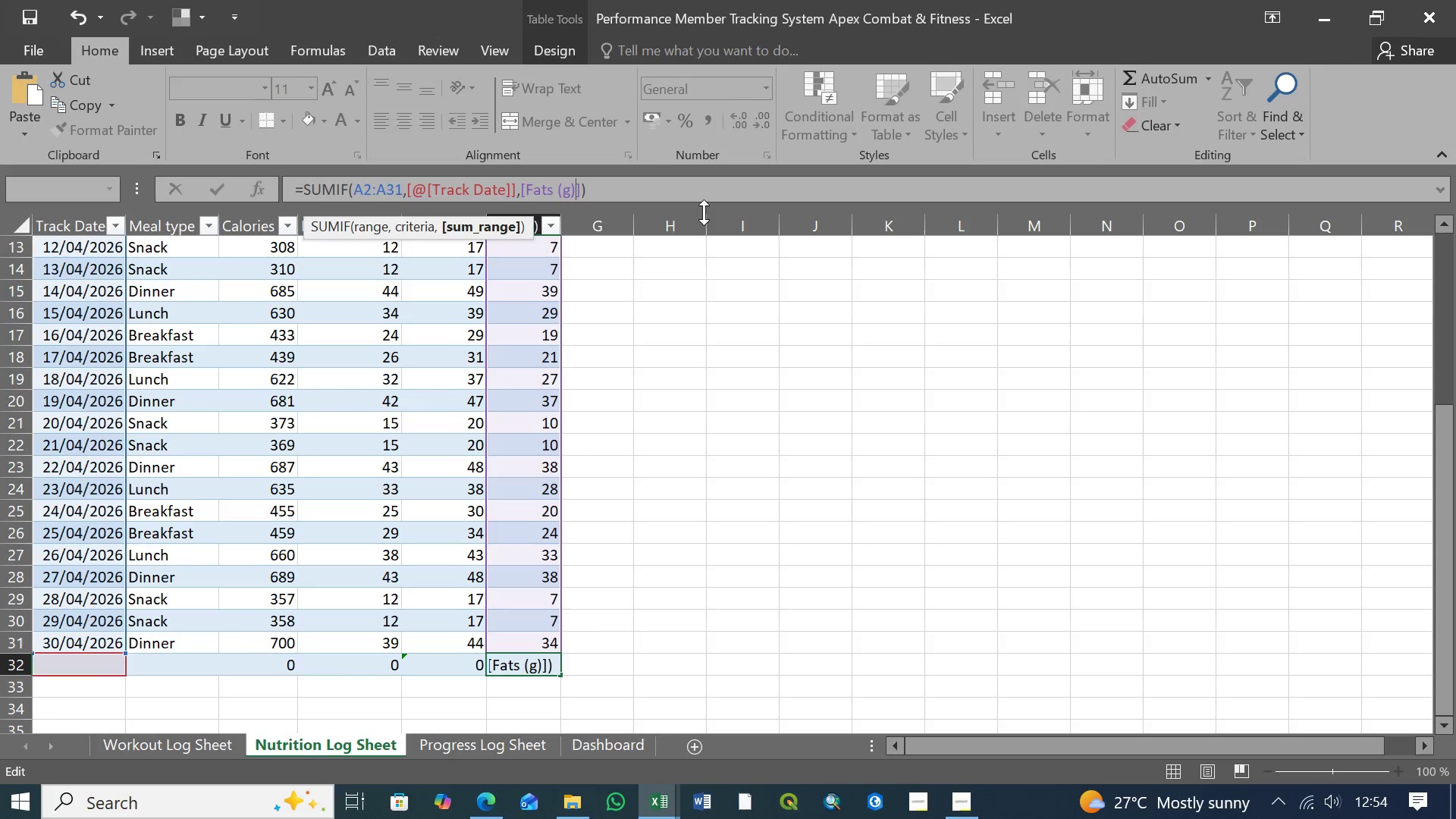 
left_click([607, 187])
 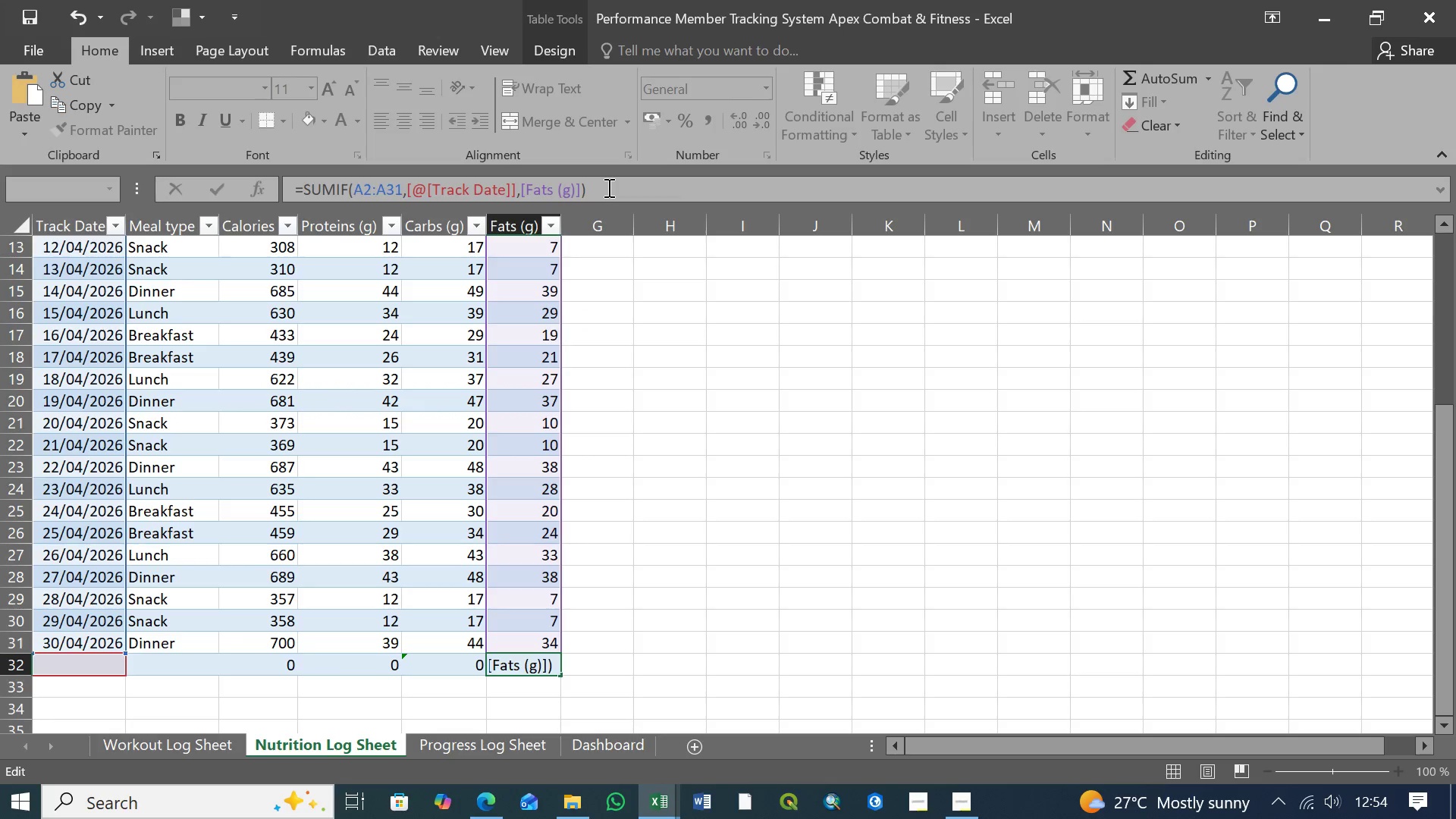 
key(Enter)
 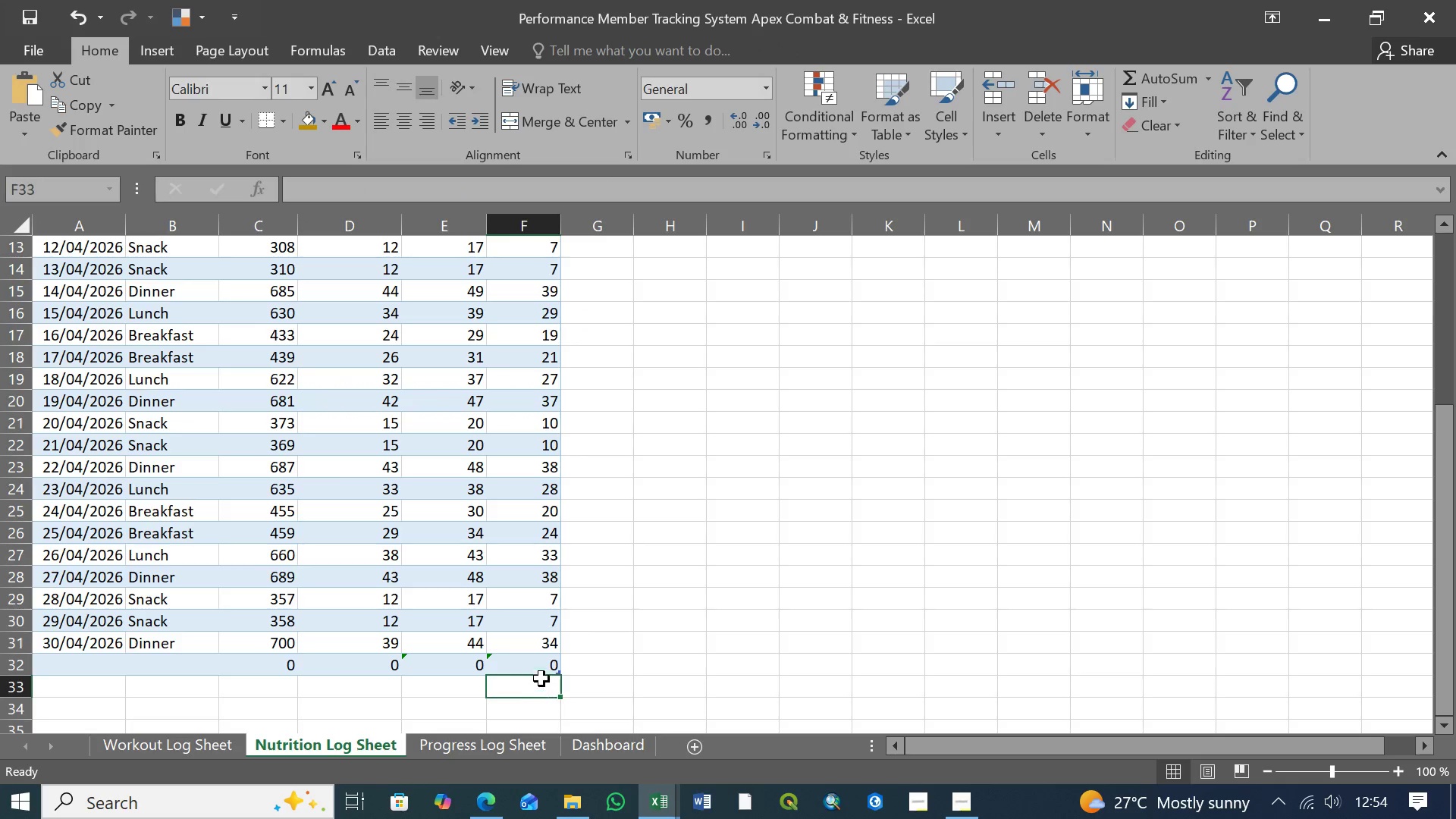 
left_click([541, 663])
 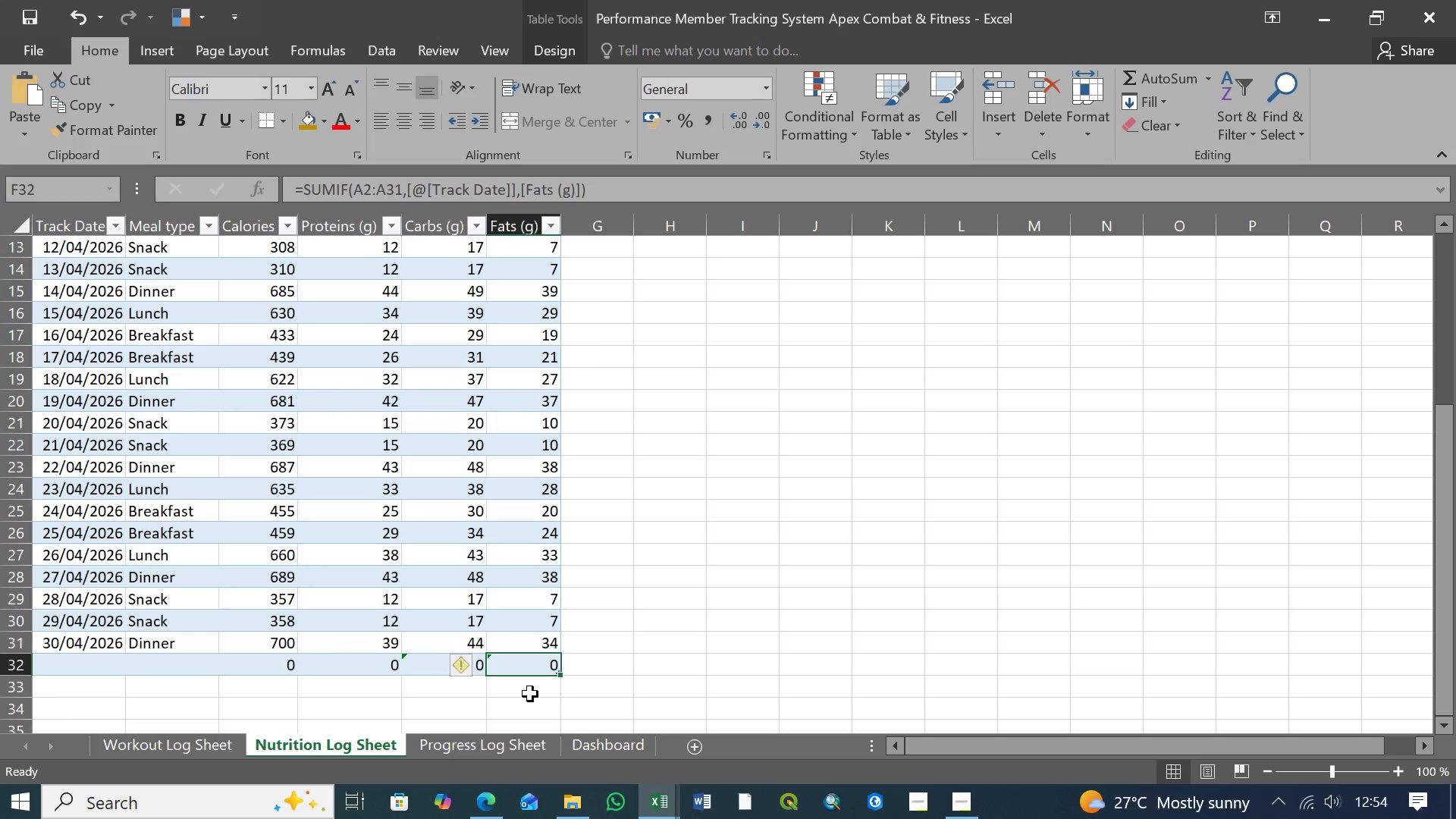 
left_click([531, 692])
 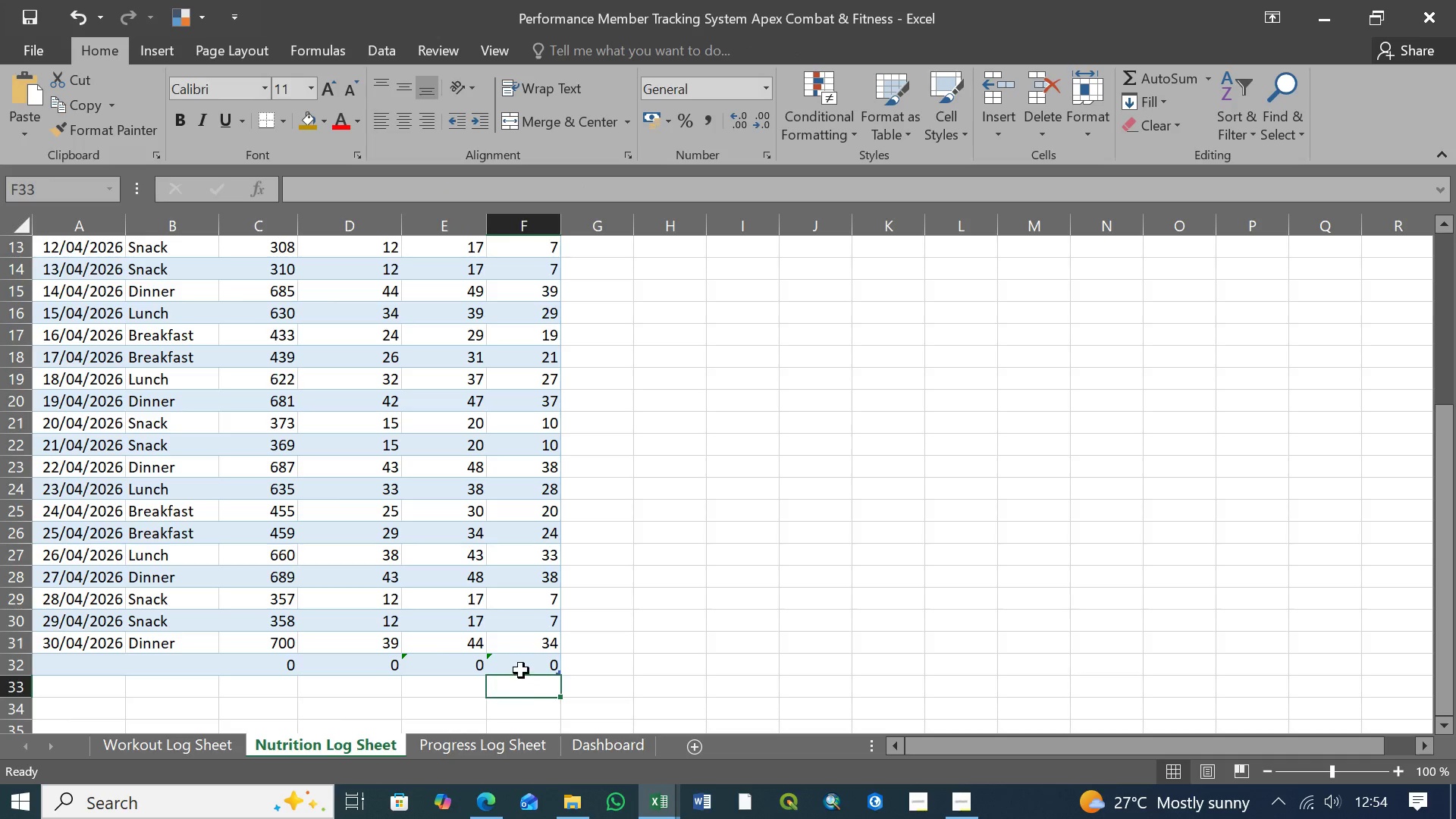 
left_click([529, 664])
 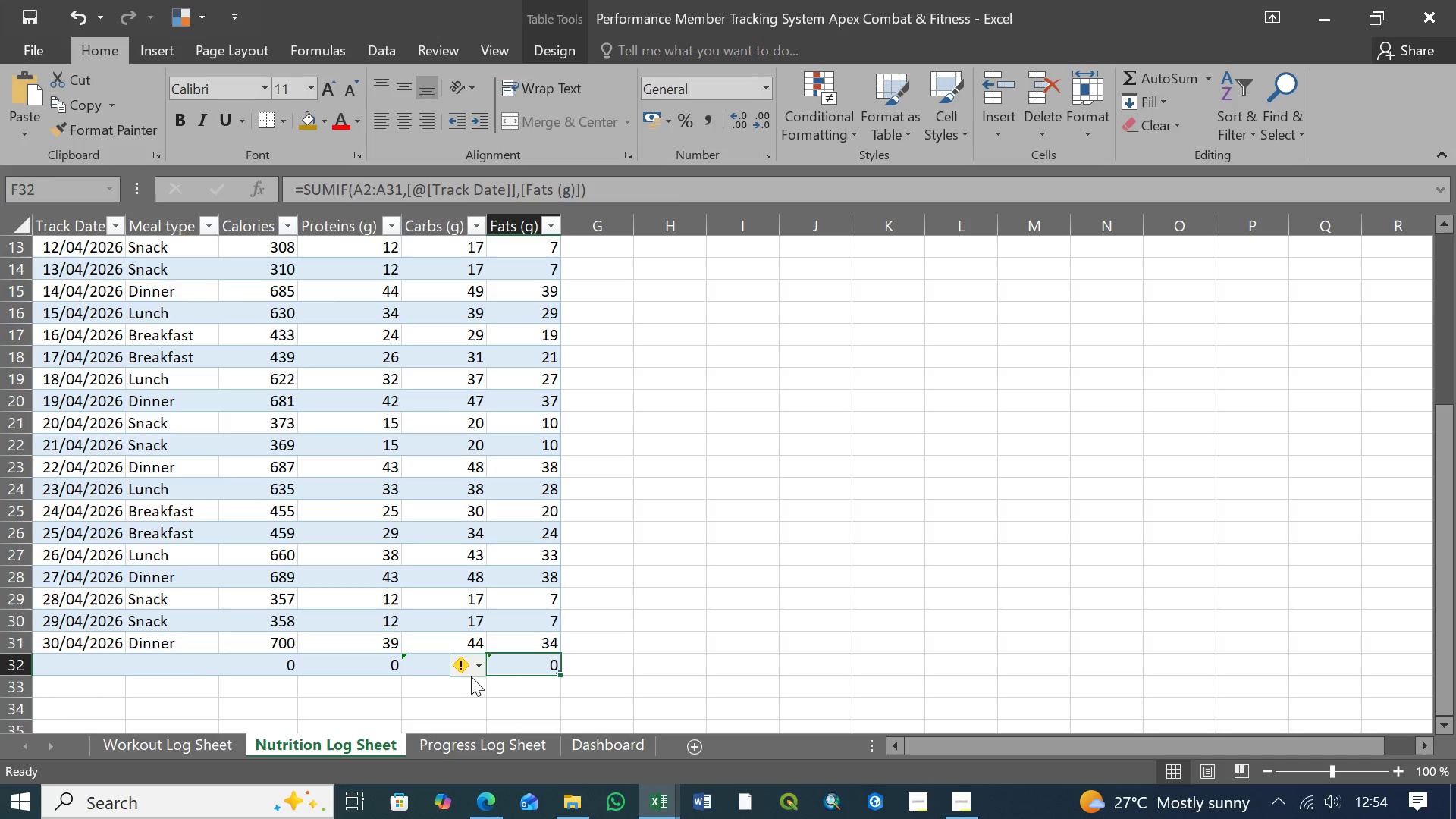 
left_click([480, 669])
 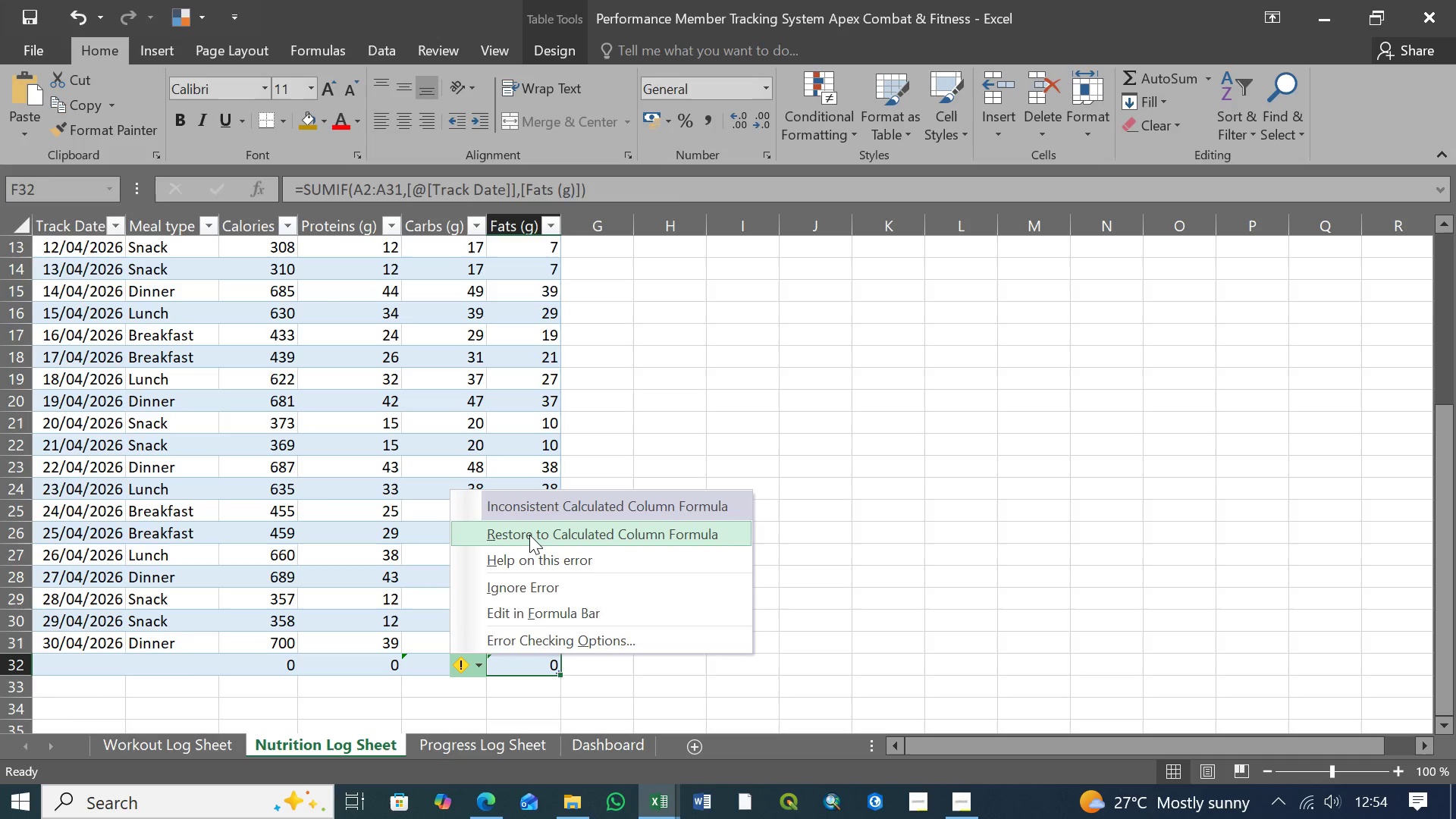 
left_click([532, 585])
 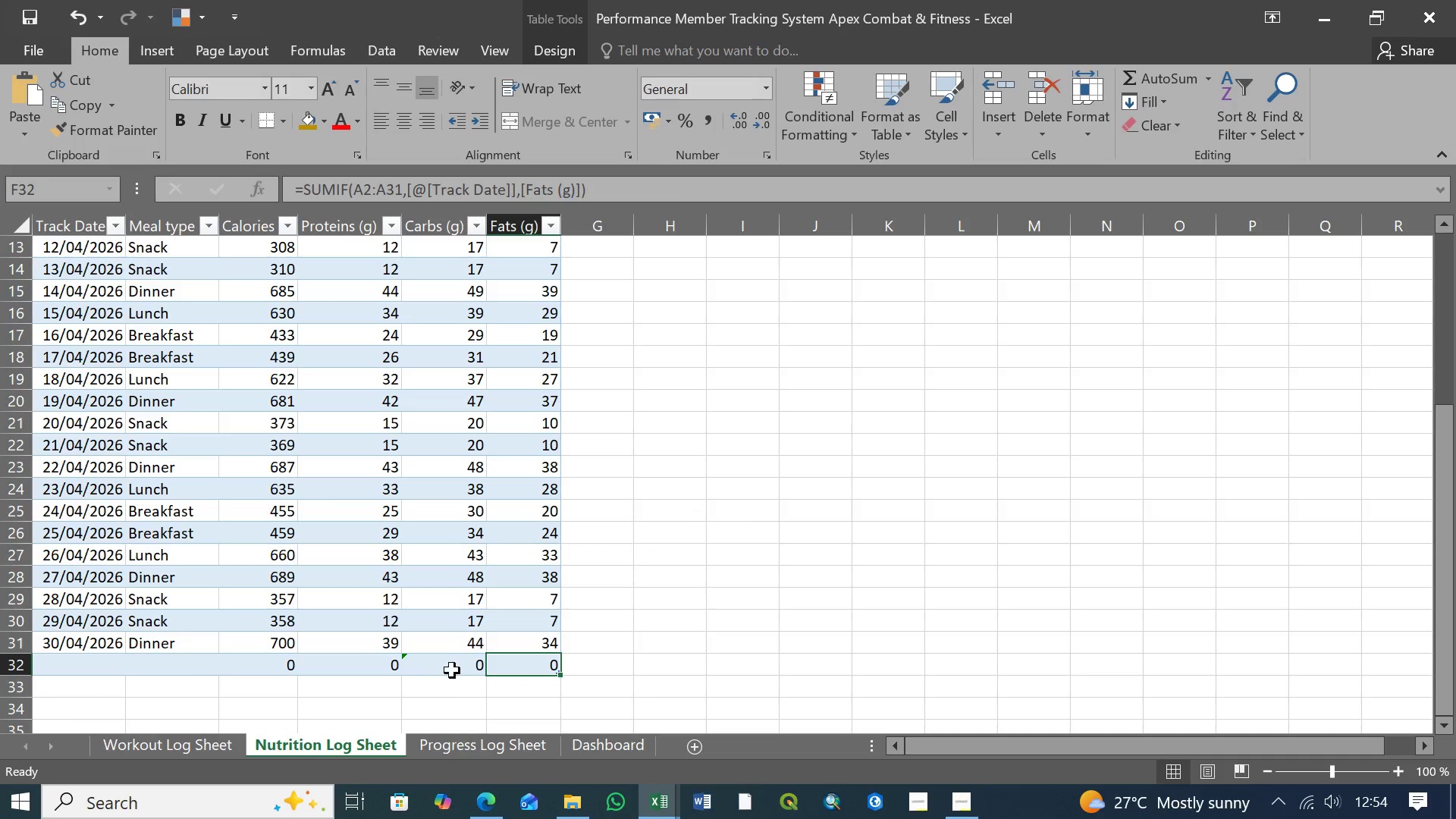 
left_click([453, 668])
 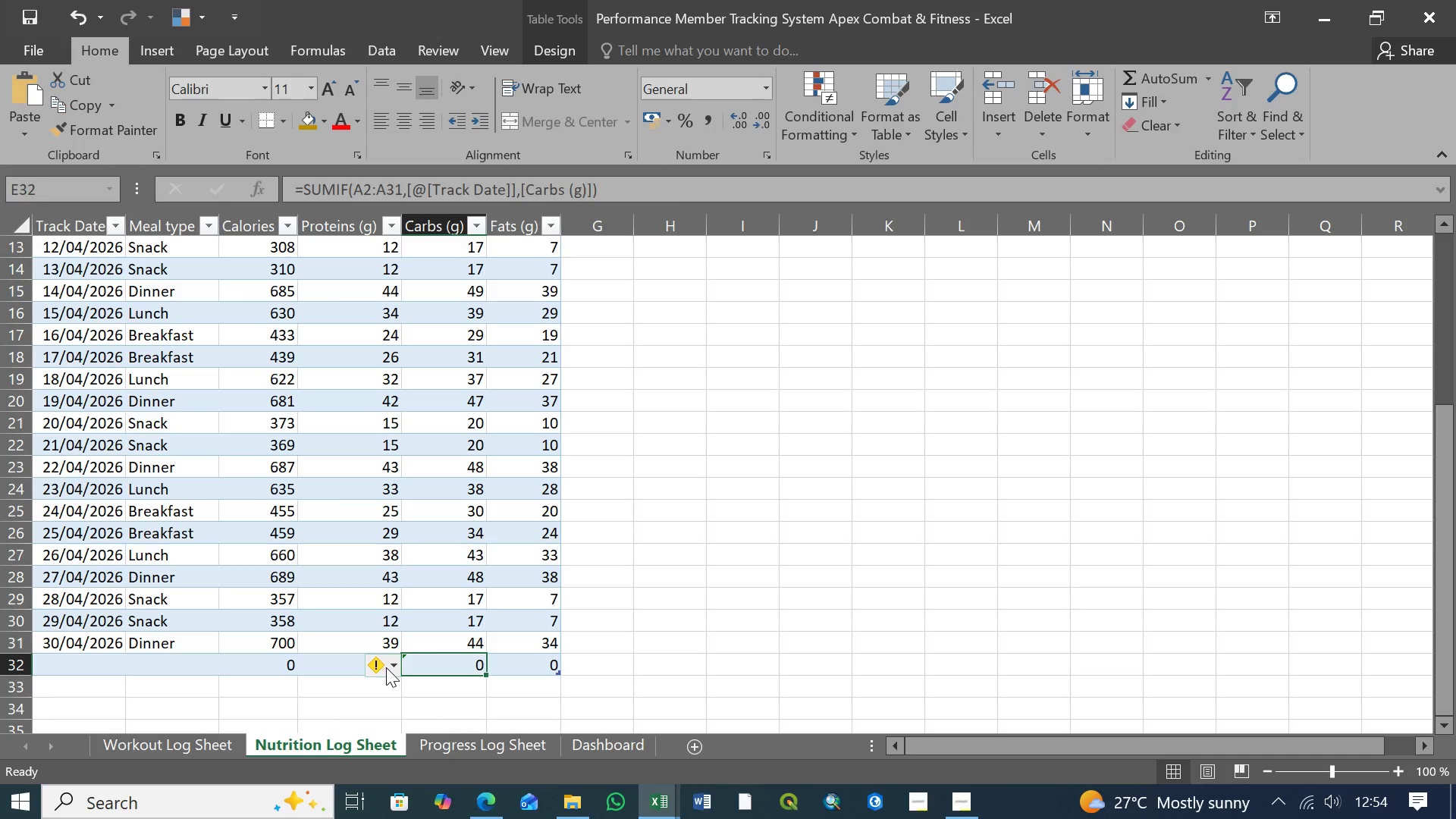 
left_click([389, 667])
 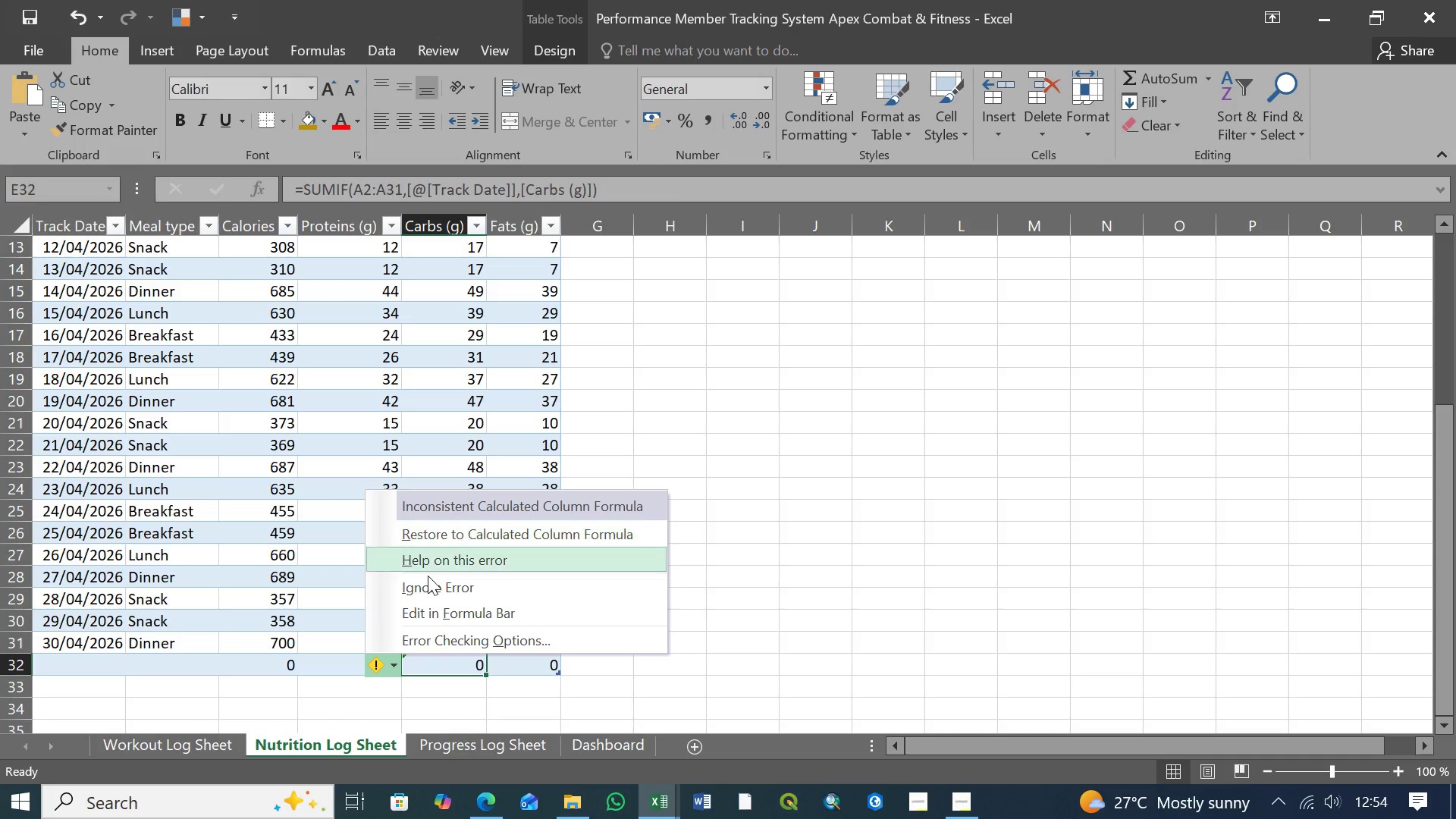 
left_click([435, 599])
 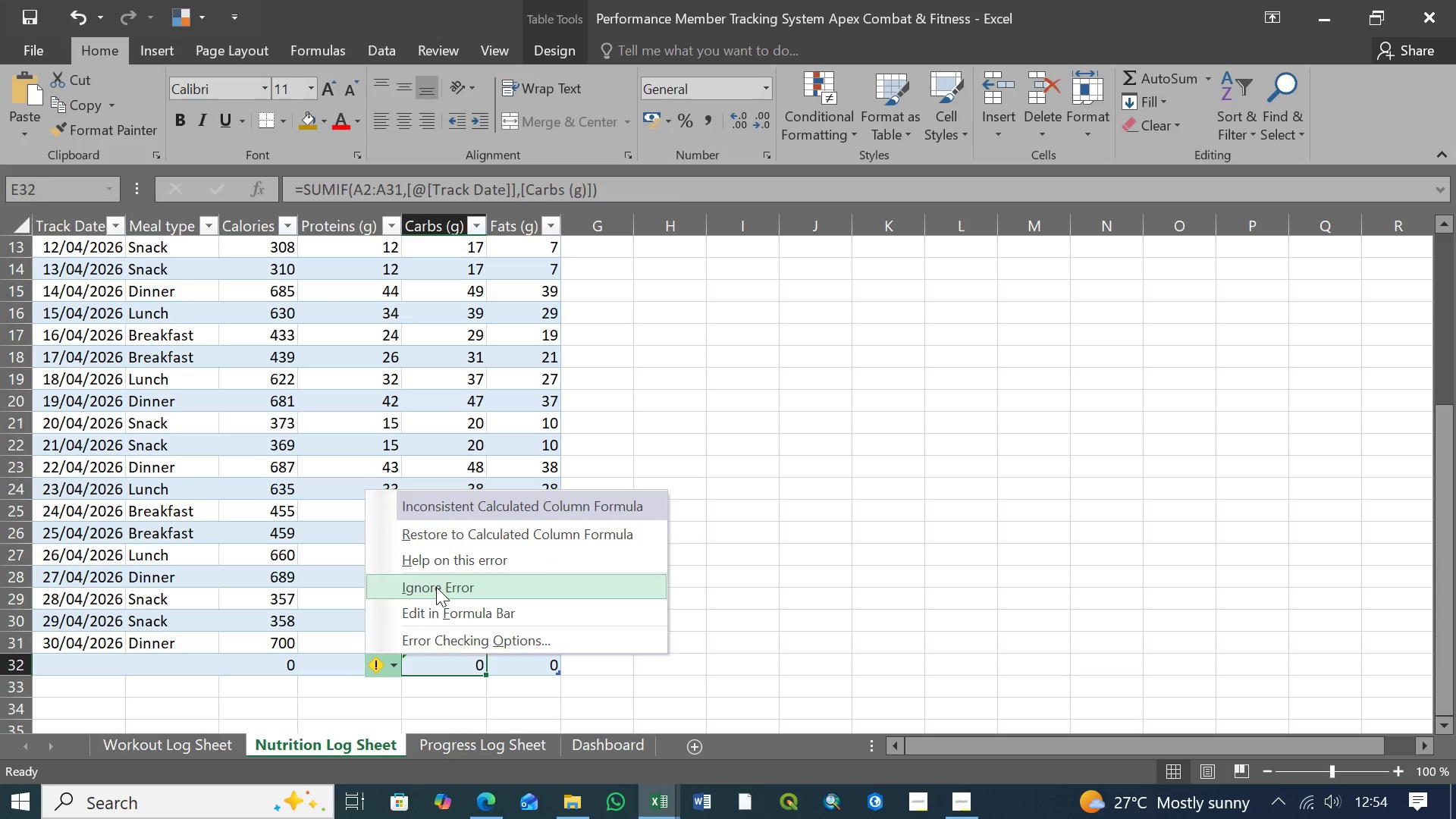 
left_click([436, 587])
 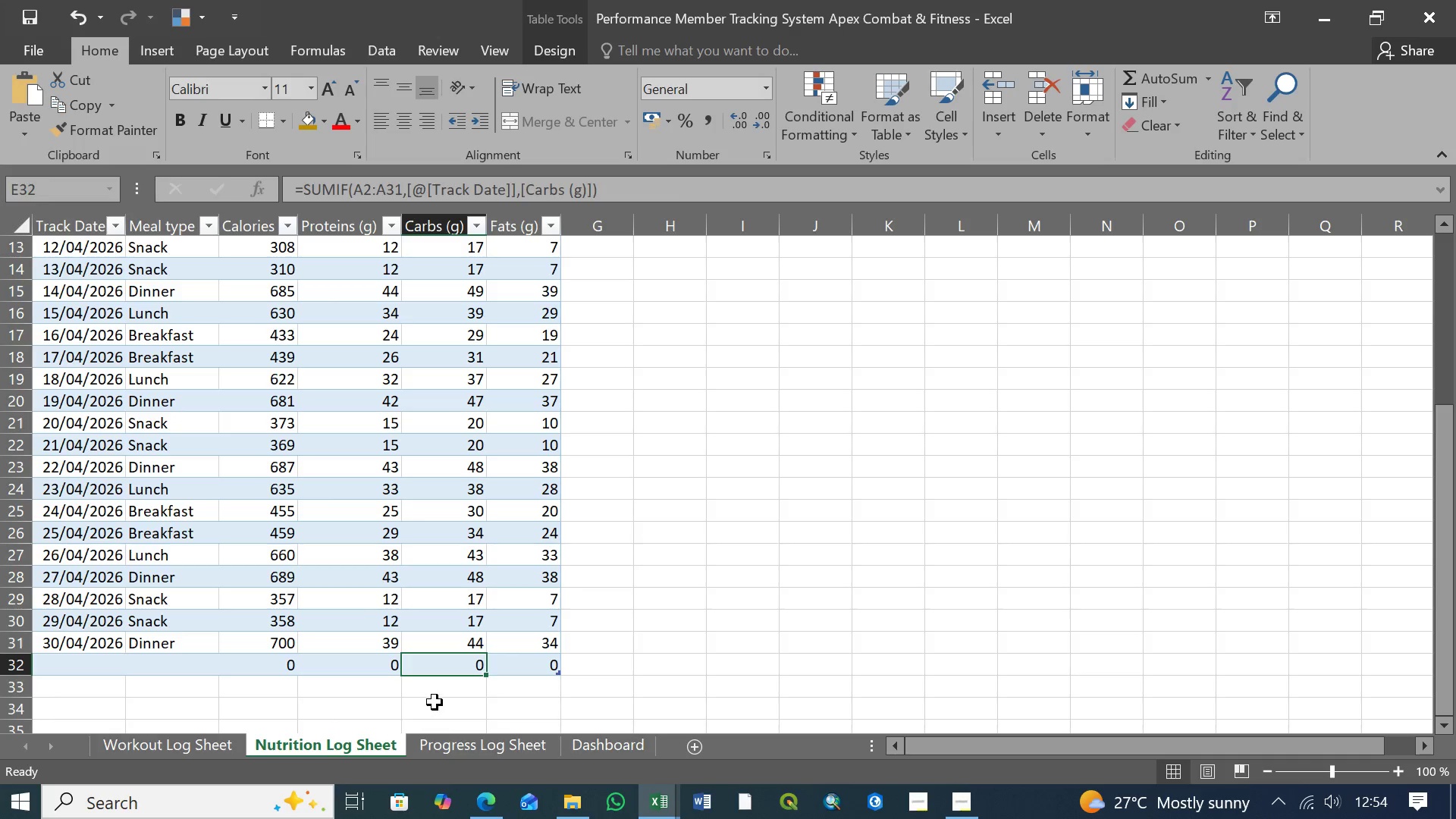 
left_click([435, 701])
 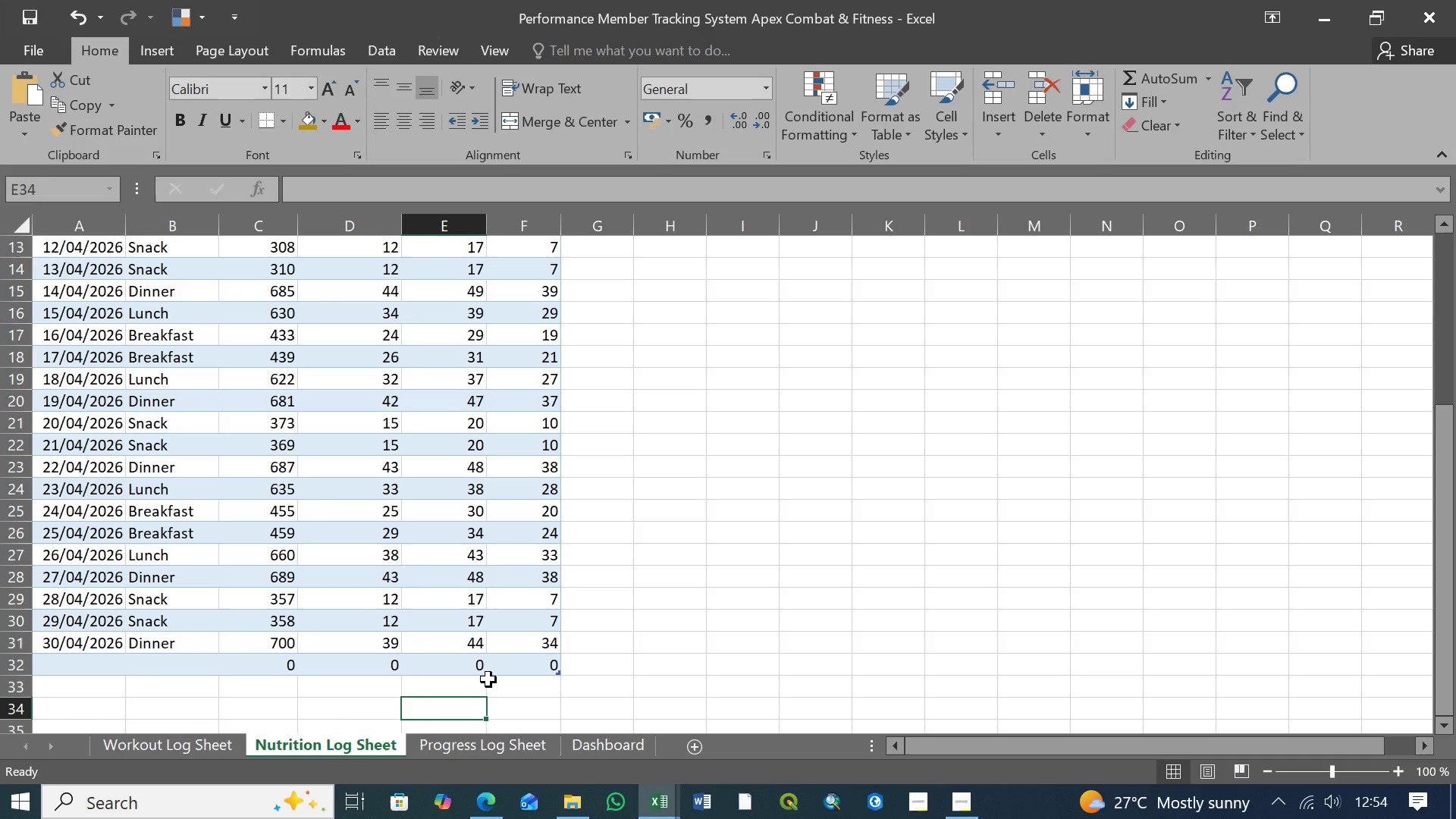 
key(Control+S)
 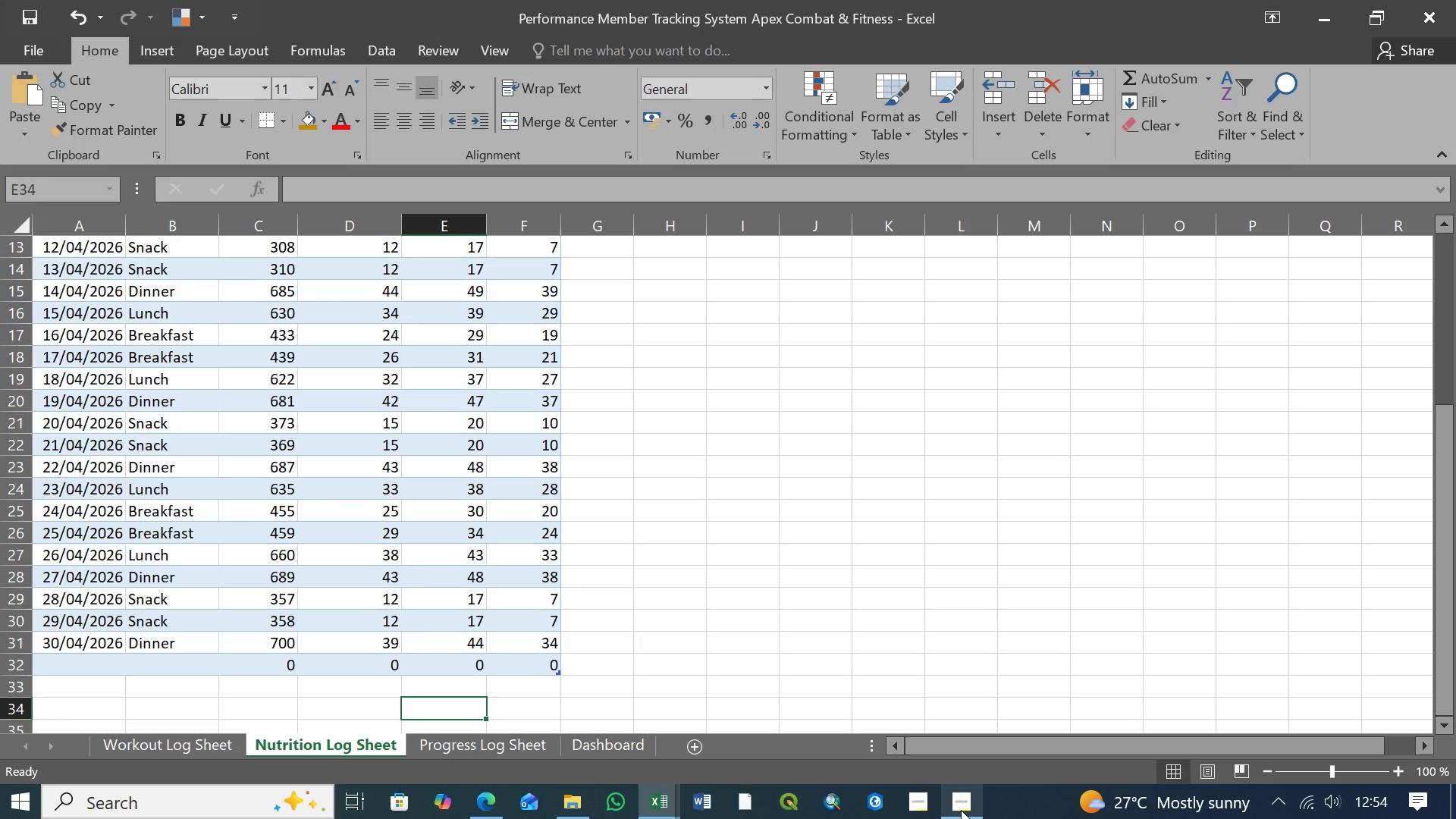 
left_click([961, 810])
 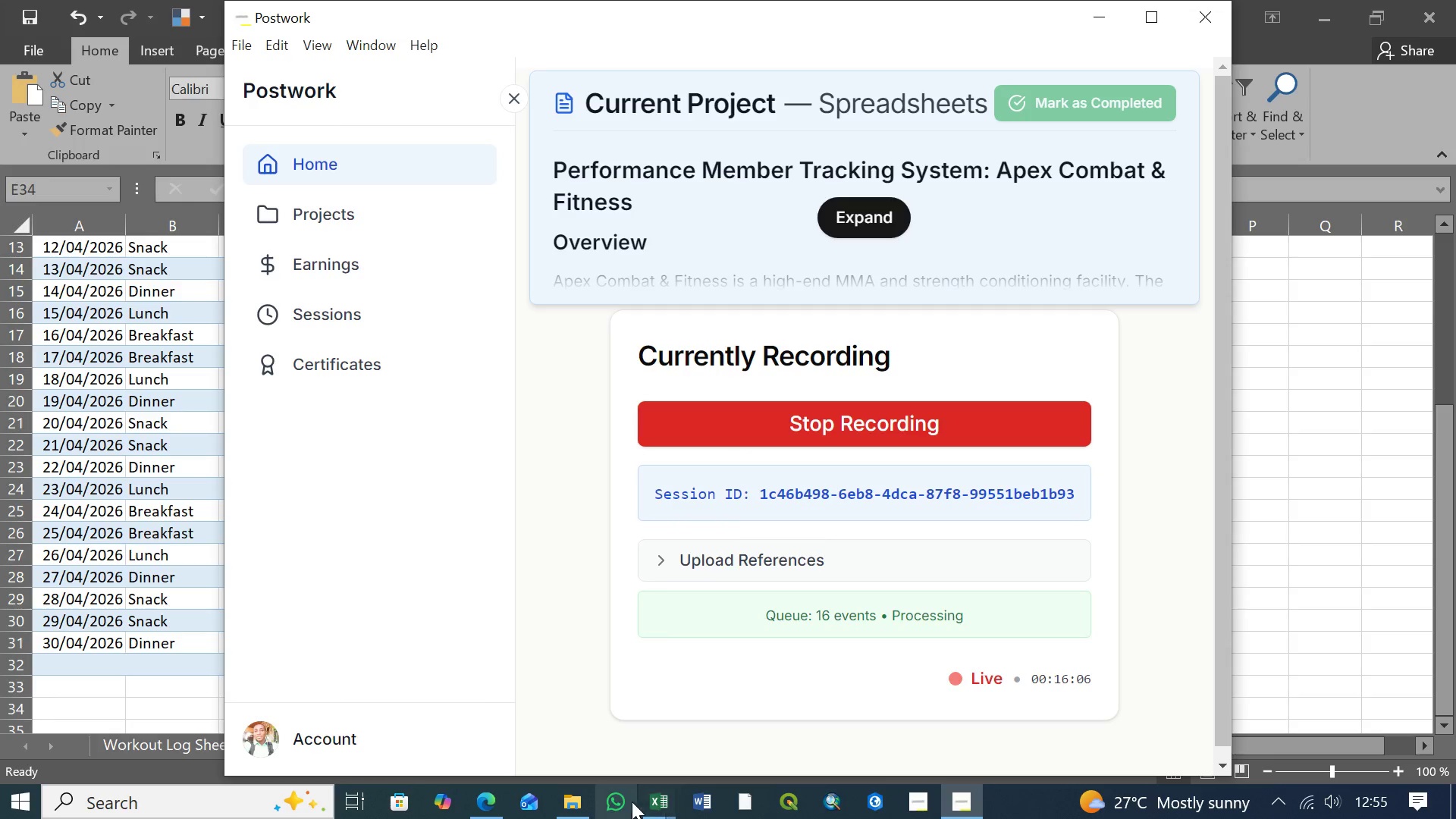 
left_click([148, 676])
 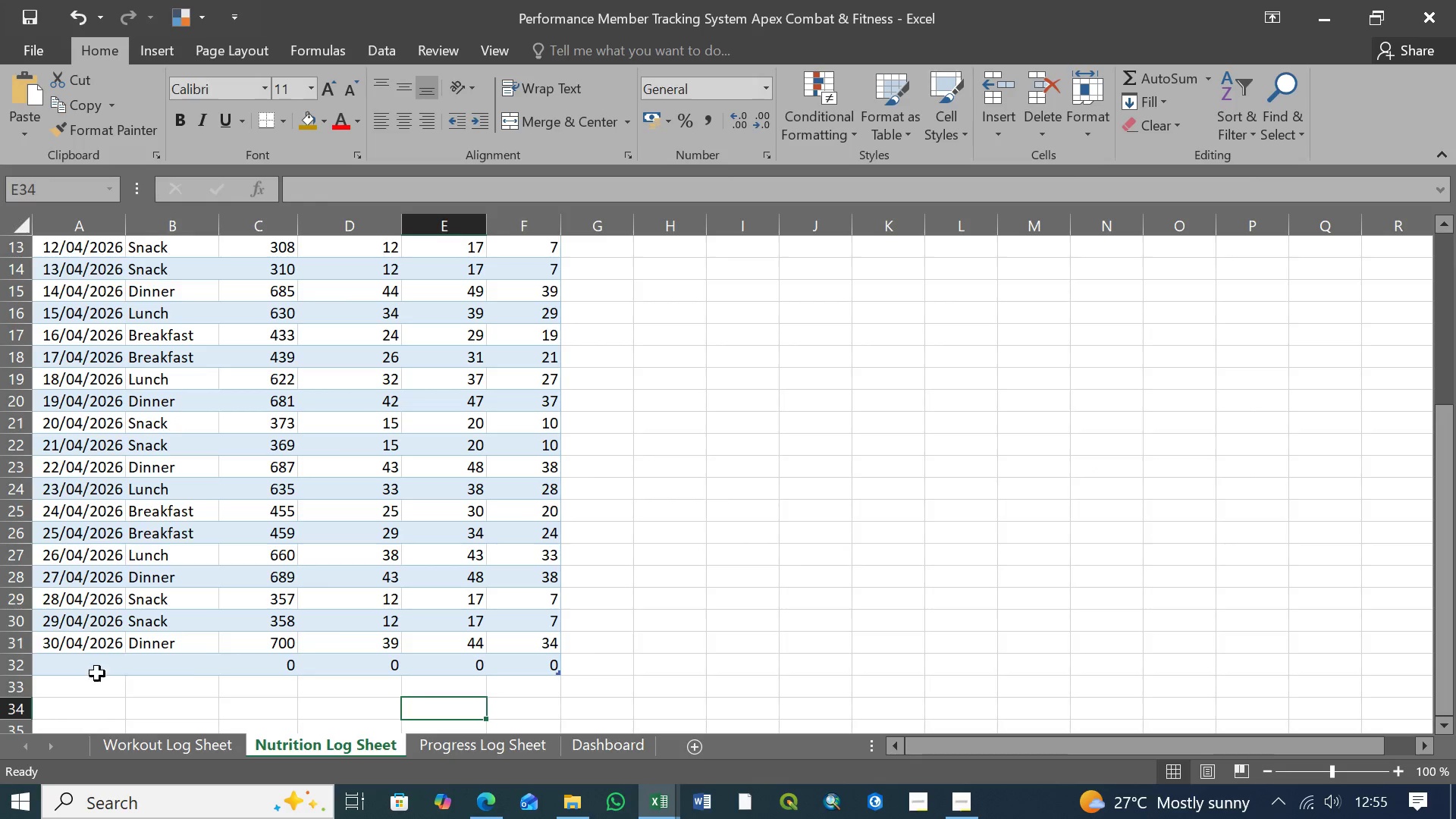 
left_click([82, 675])
 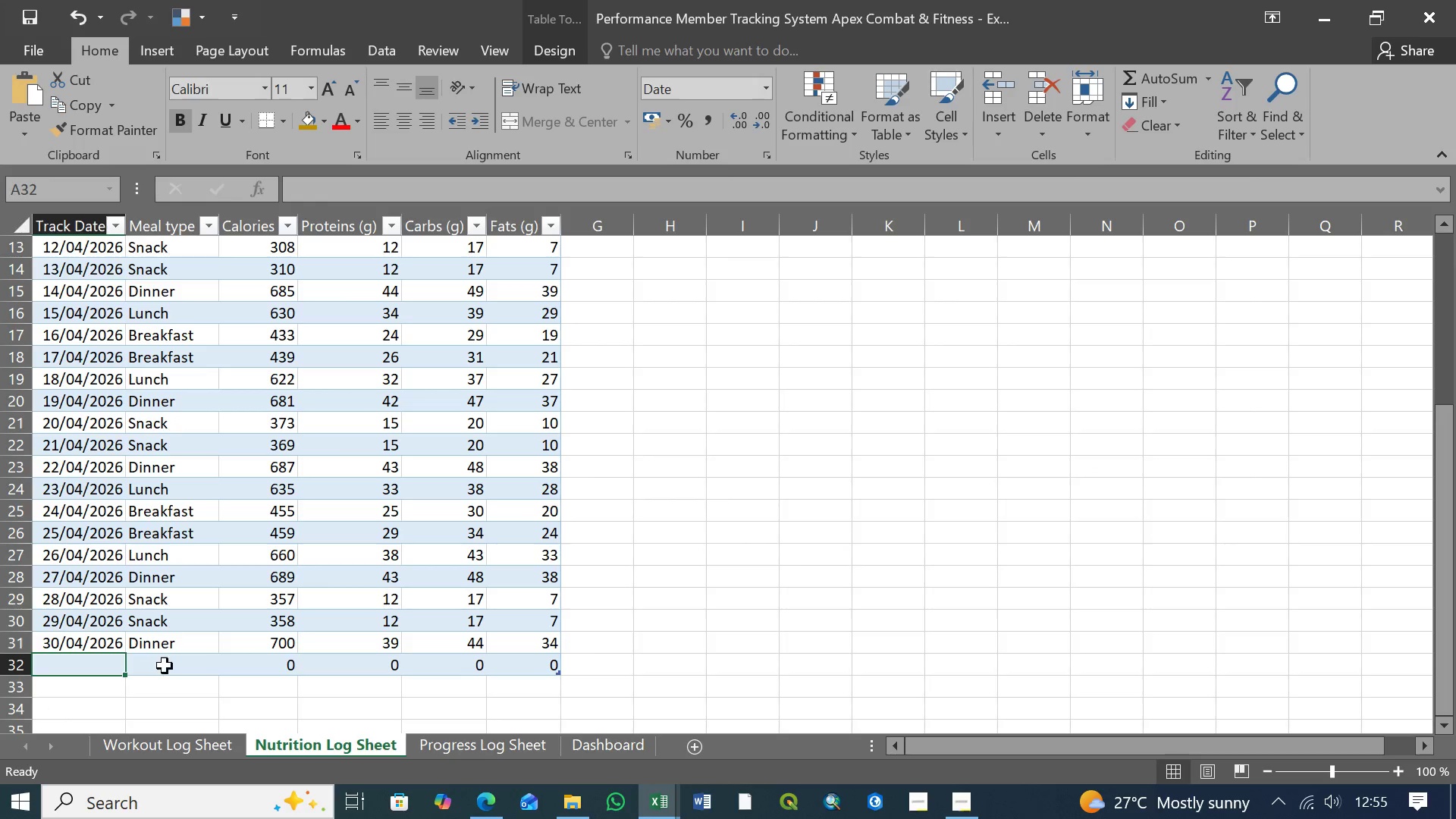 
left_click([175, 666])
 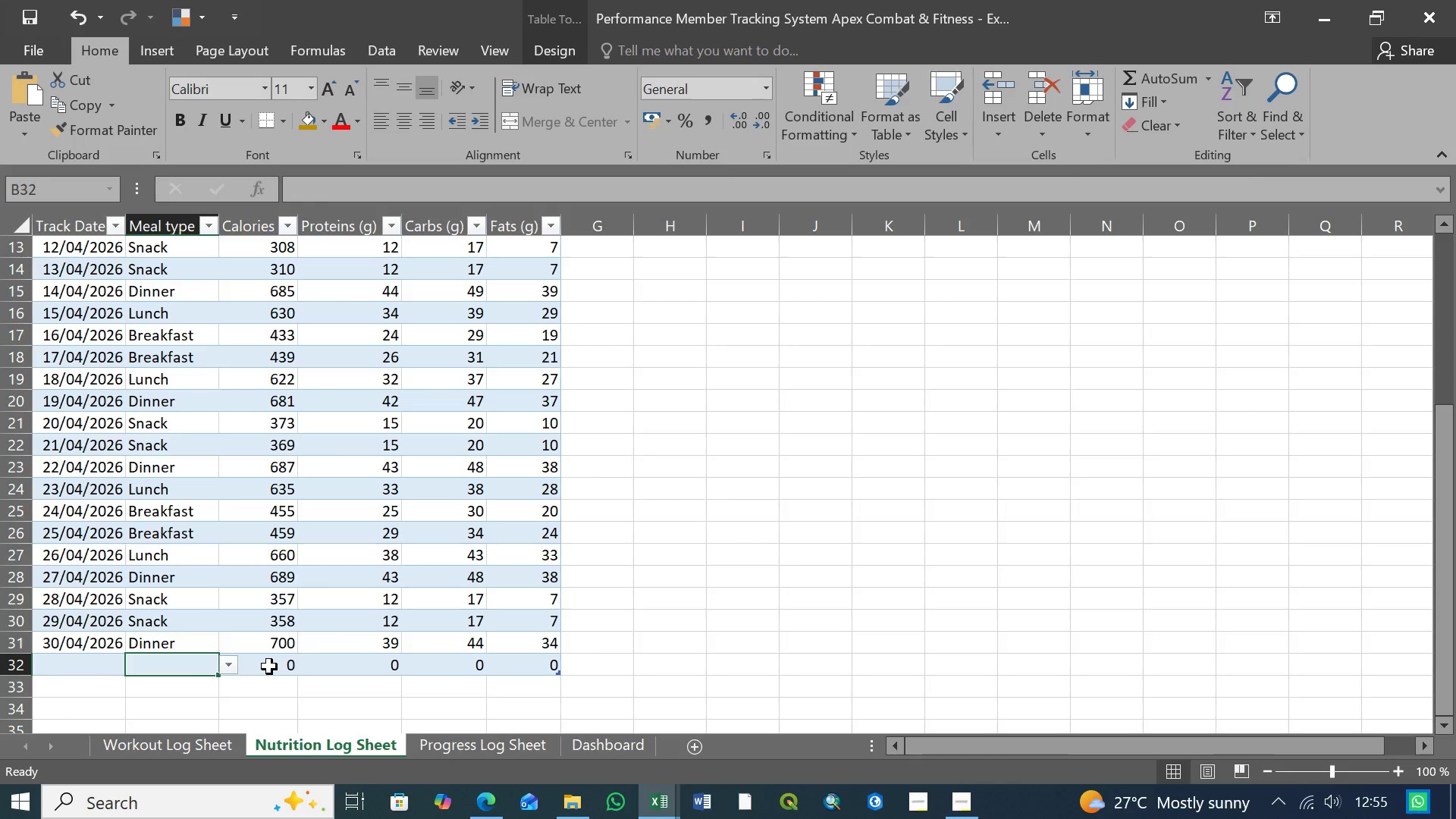 
left_click([269, 667])
 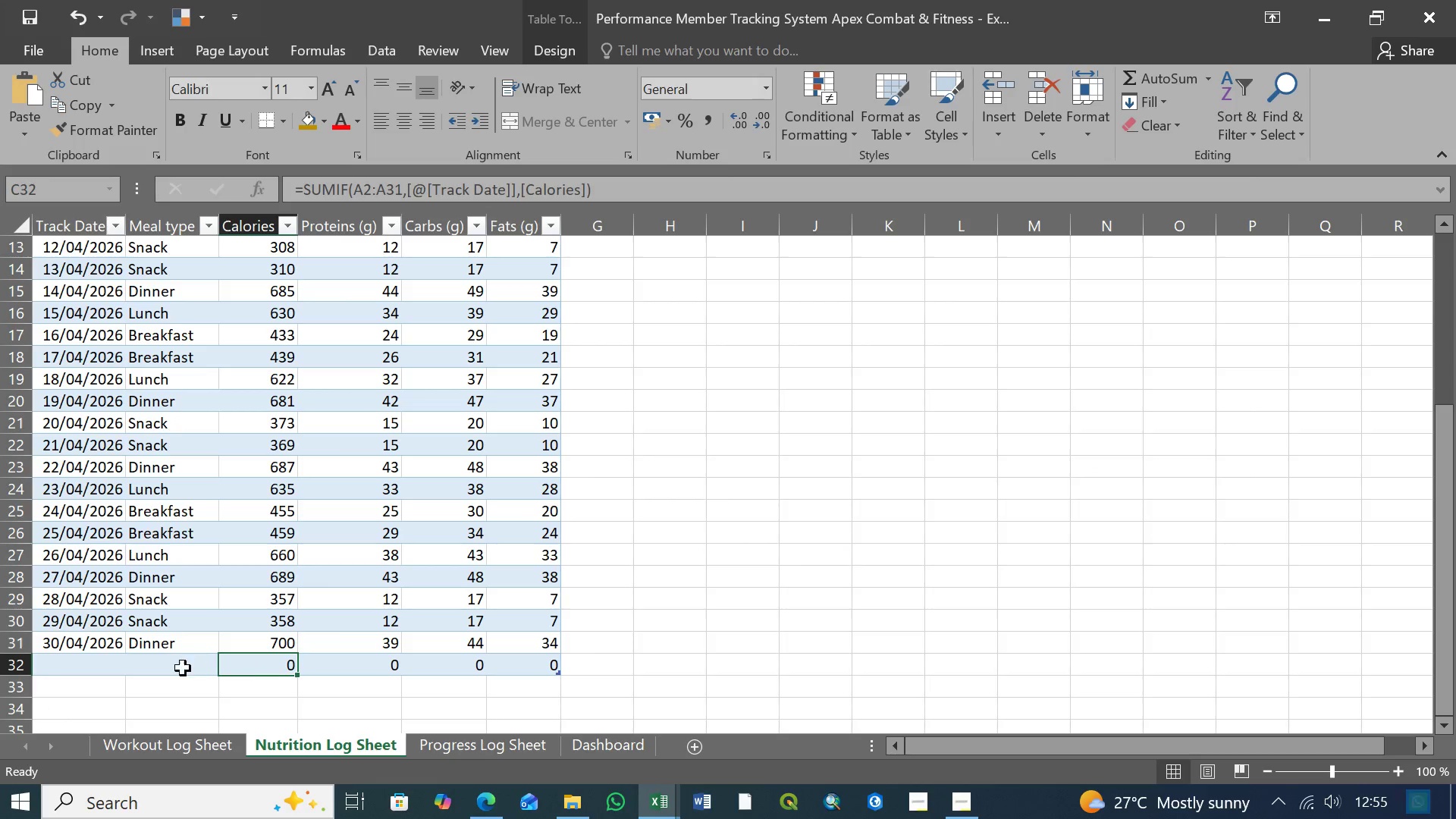 
left_click([183, 668])
 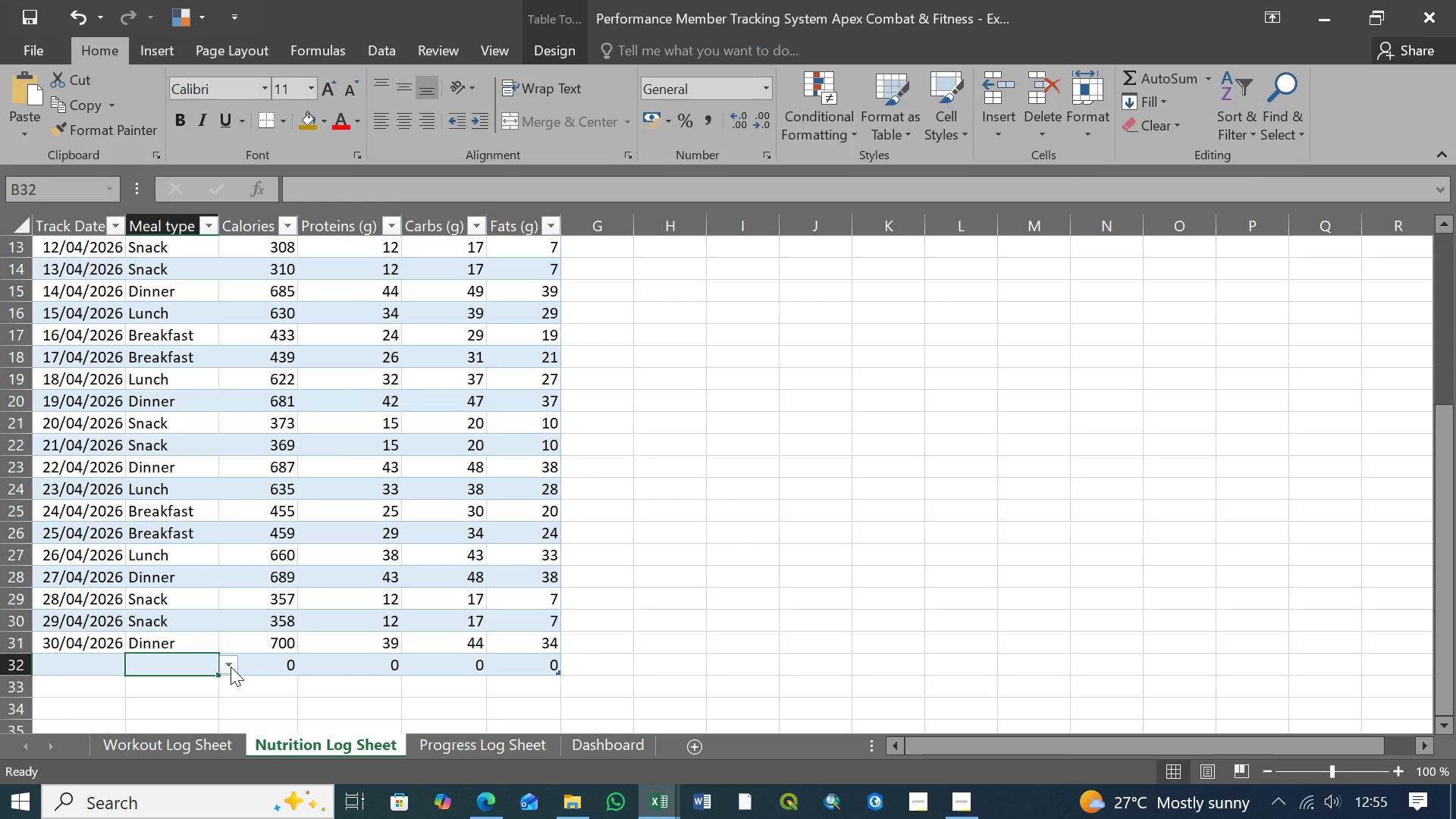 
left_click([231, 667])
 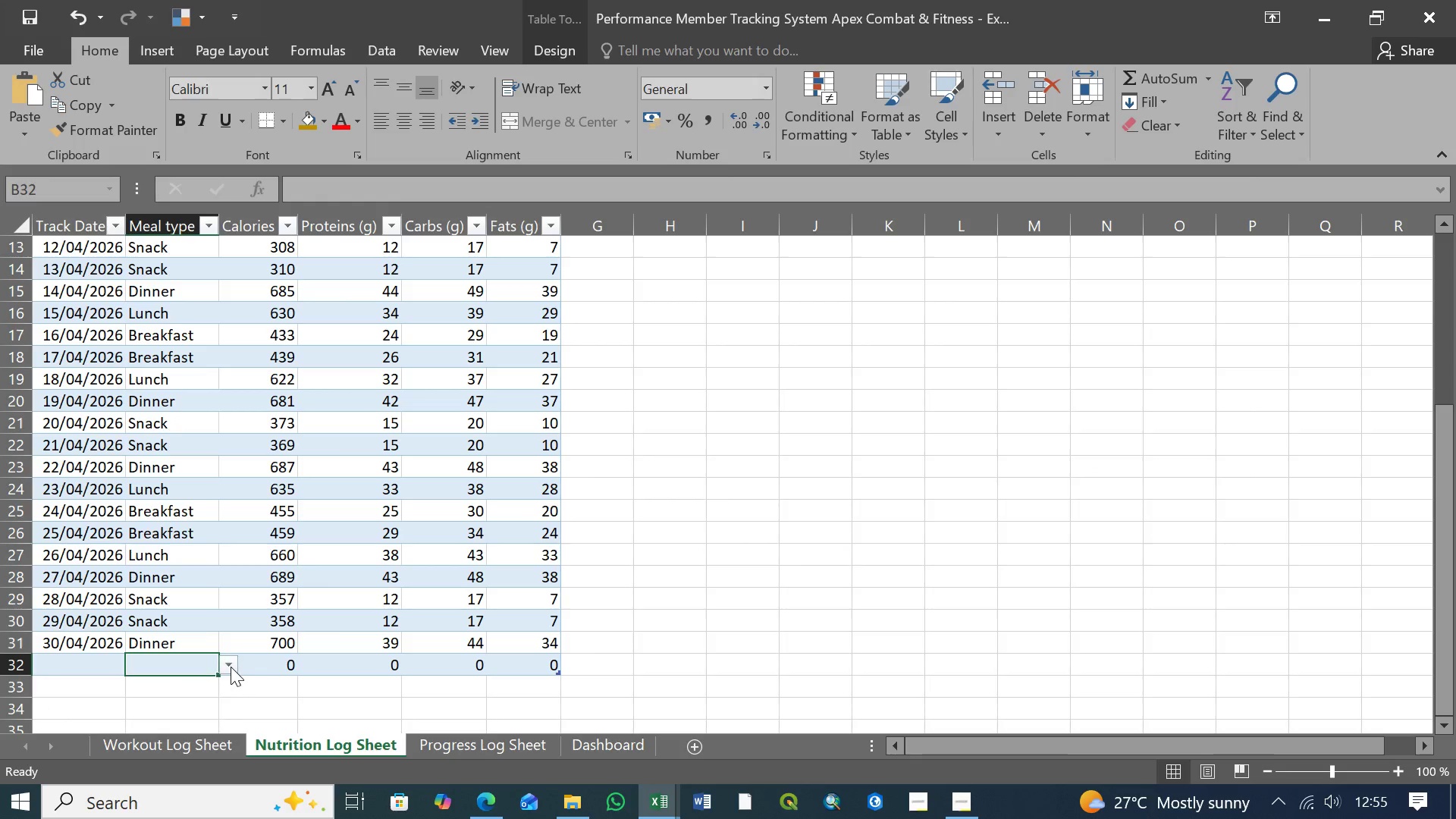 
left_click([231, 667])
 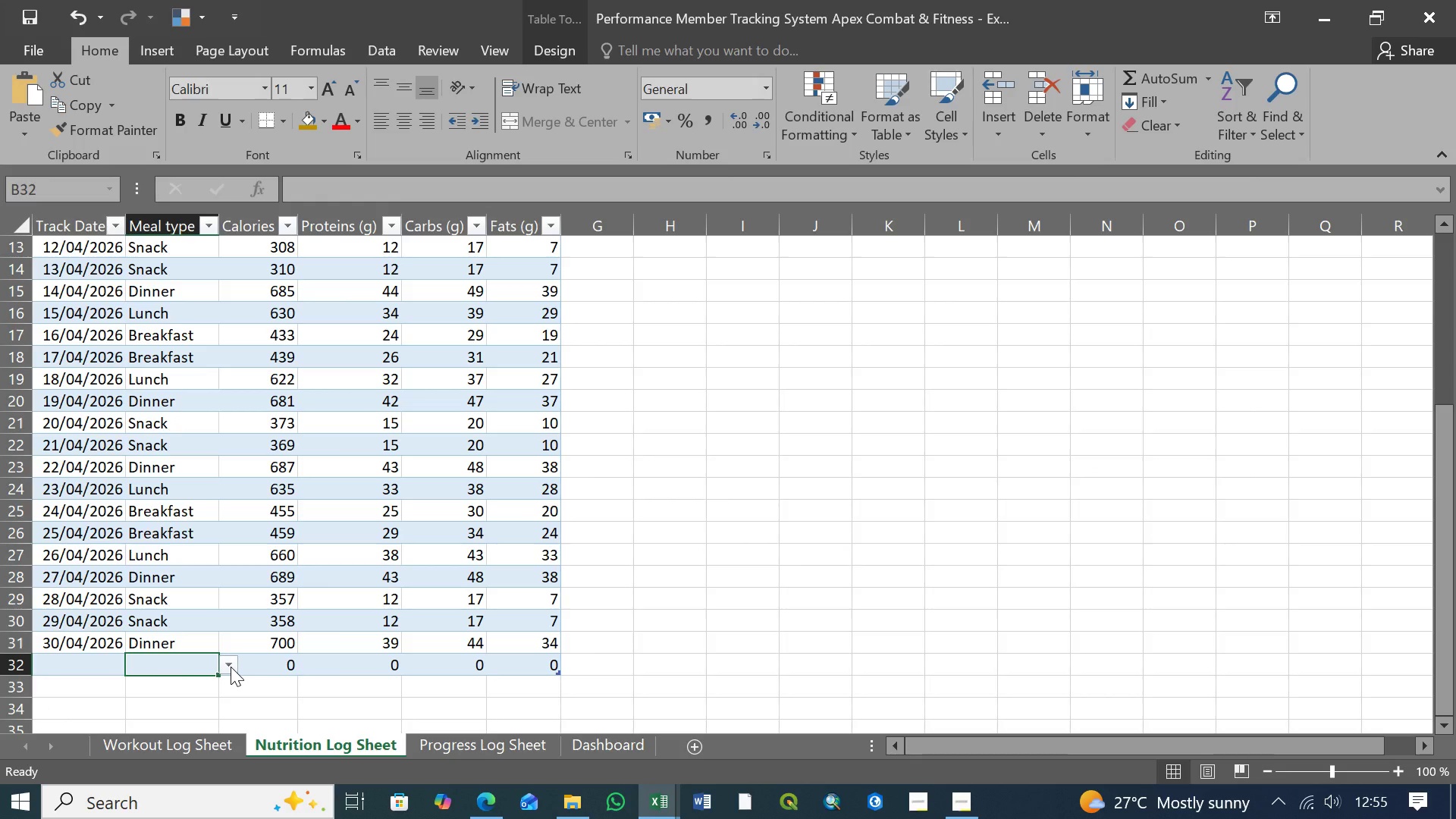 
left_click([231, 667])
 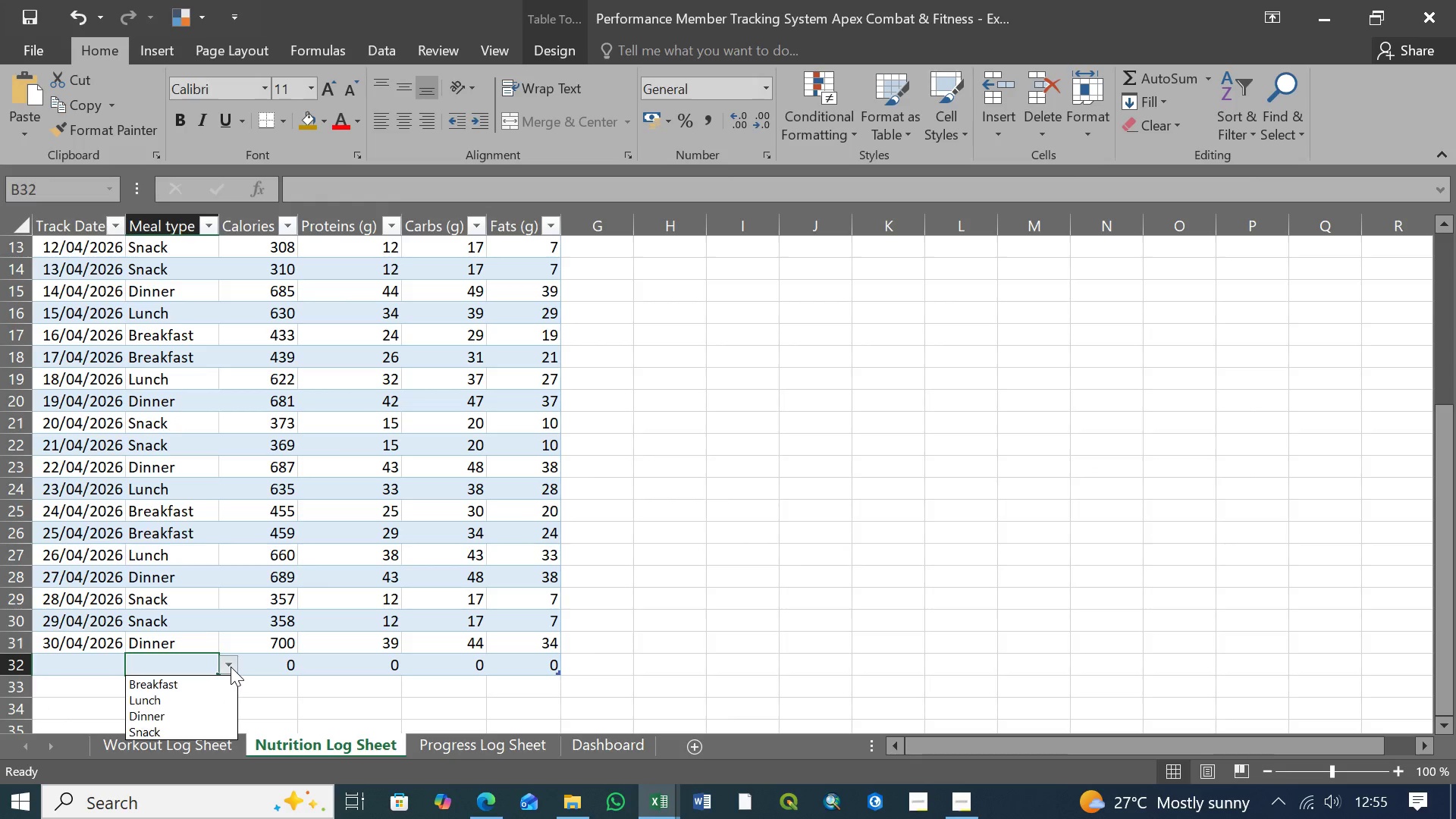 
left_click([231, 667])
 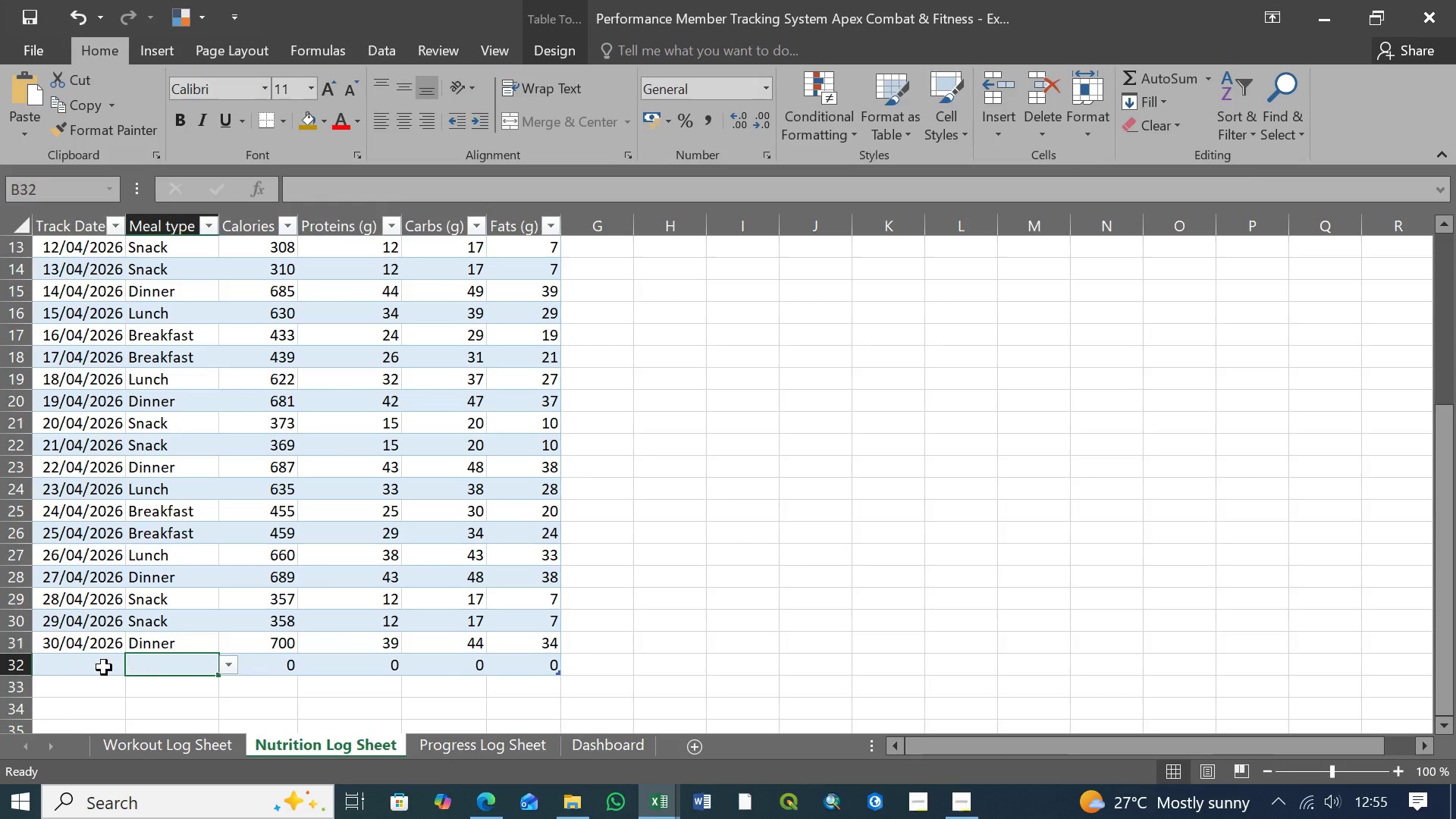 
left_click([92, 668])
 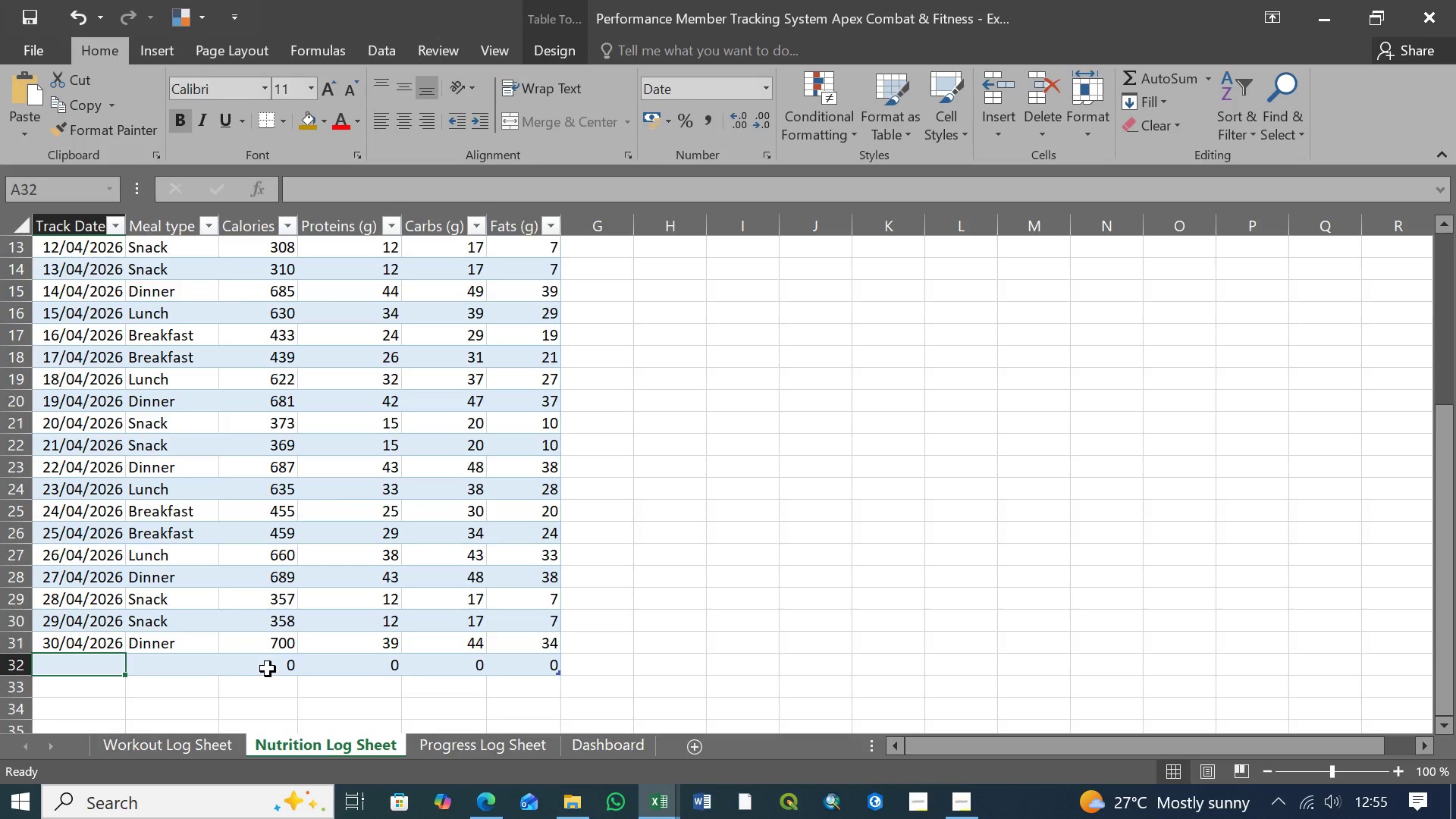 
left_click([272, 669])
 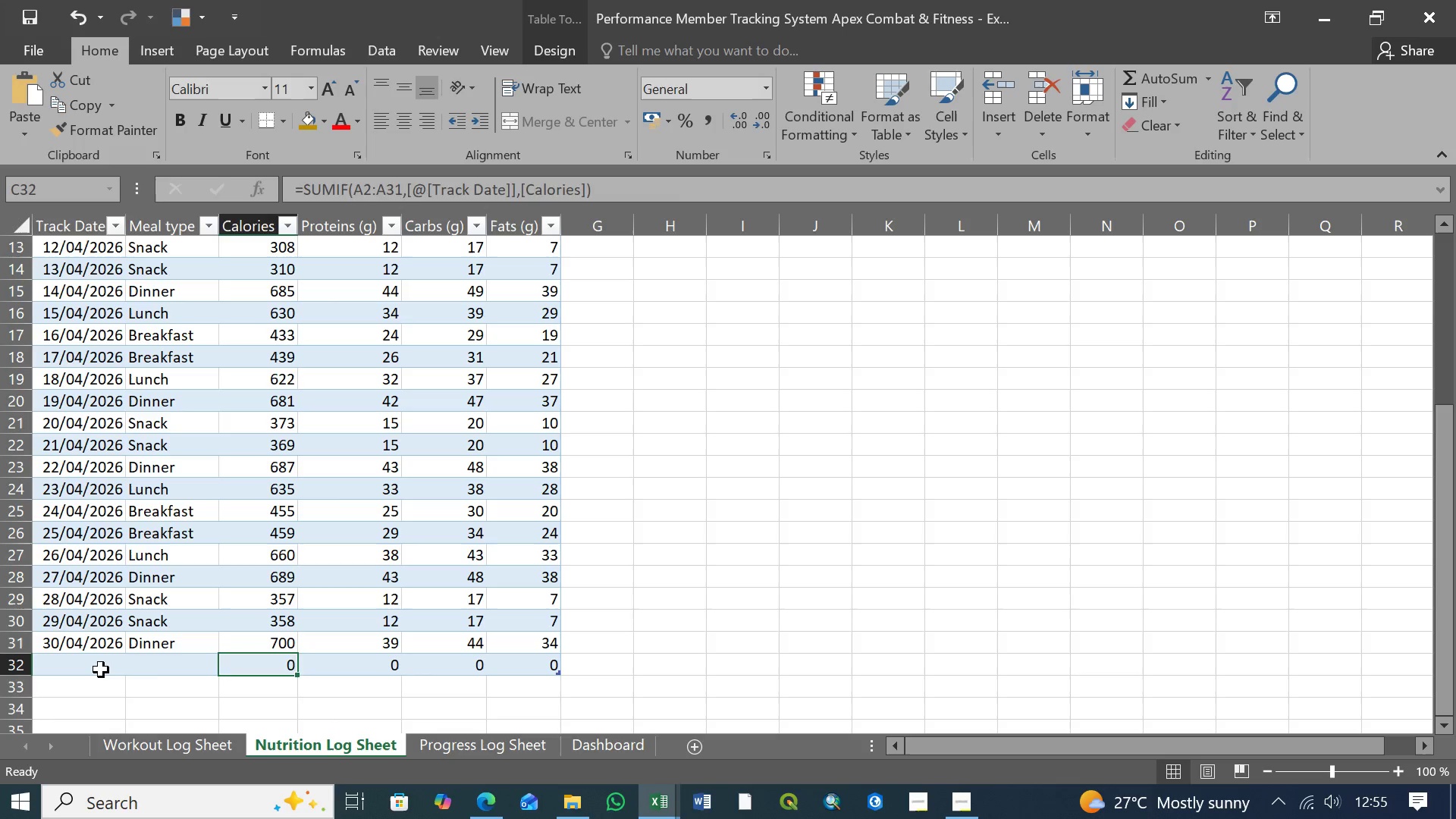 
left_click([99, 670])
 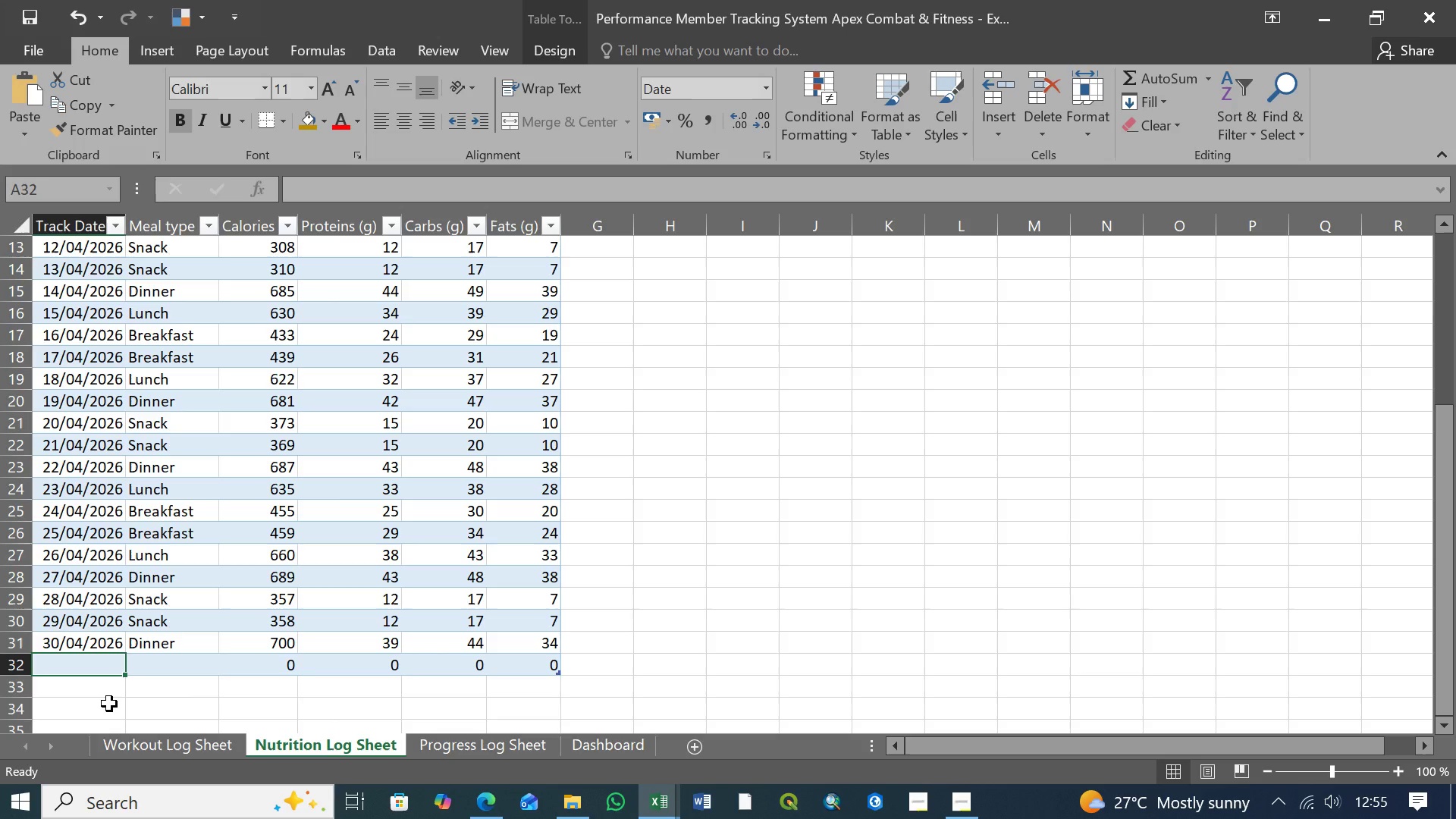 
type(Total)
 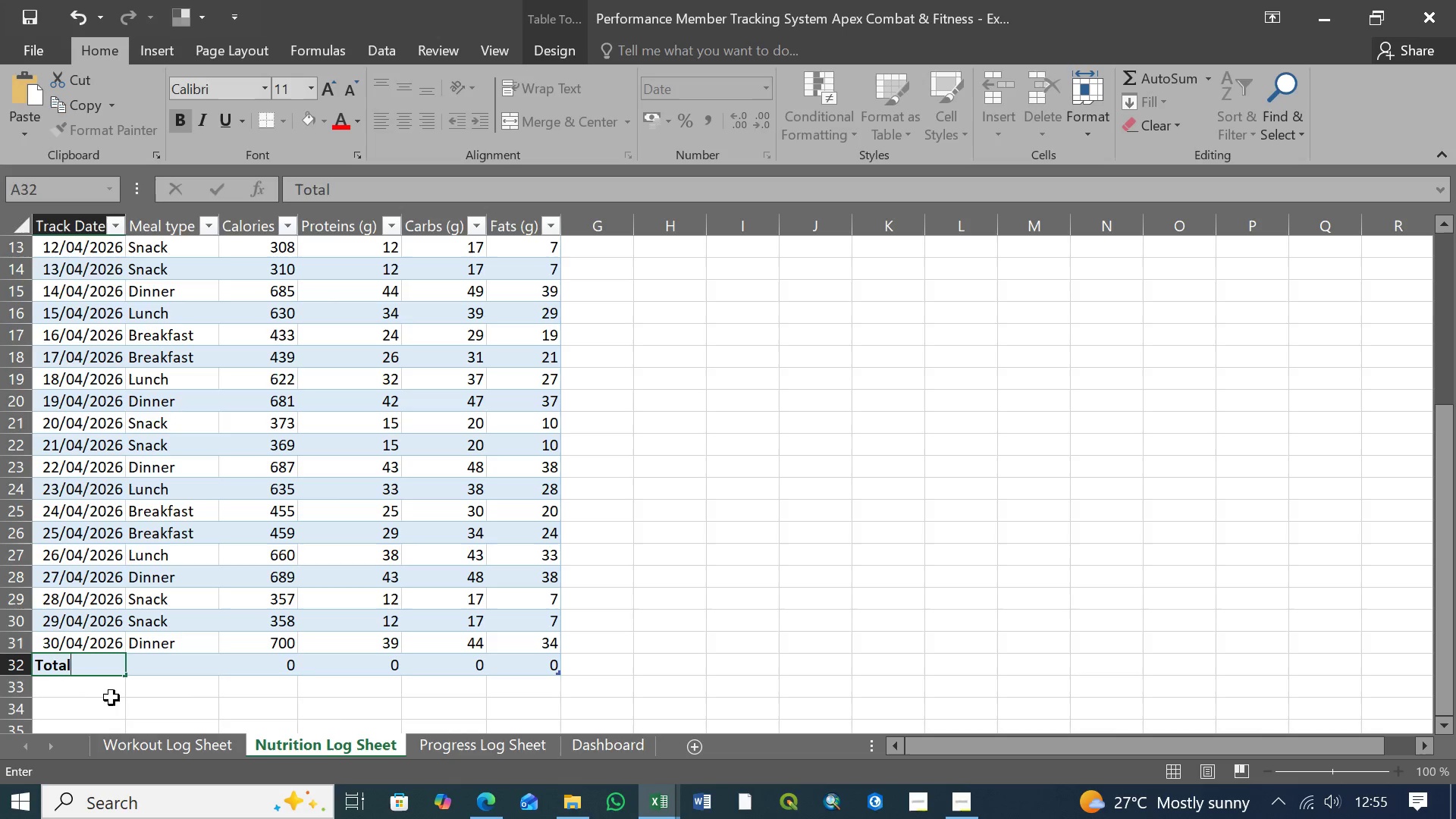 
left_click([117, 692])
 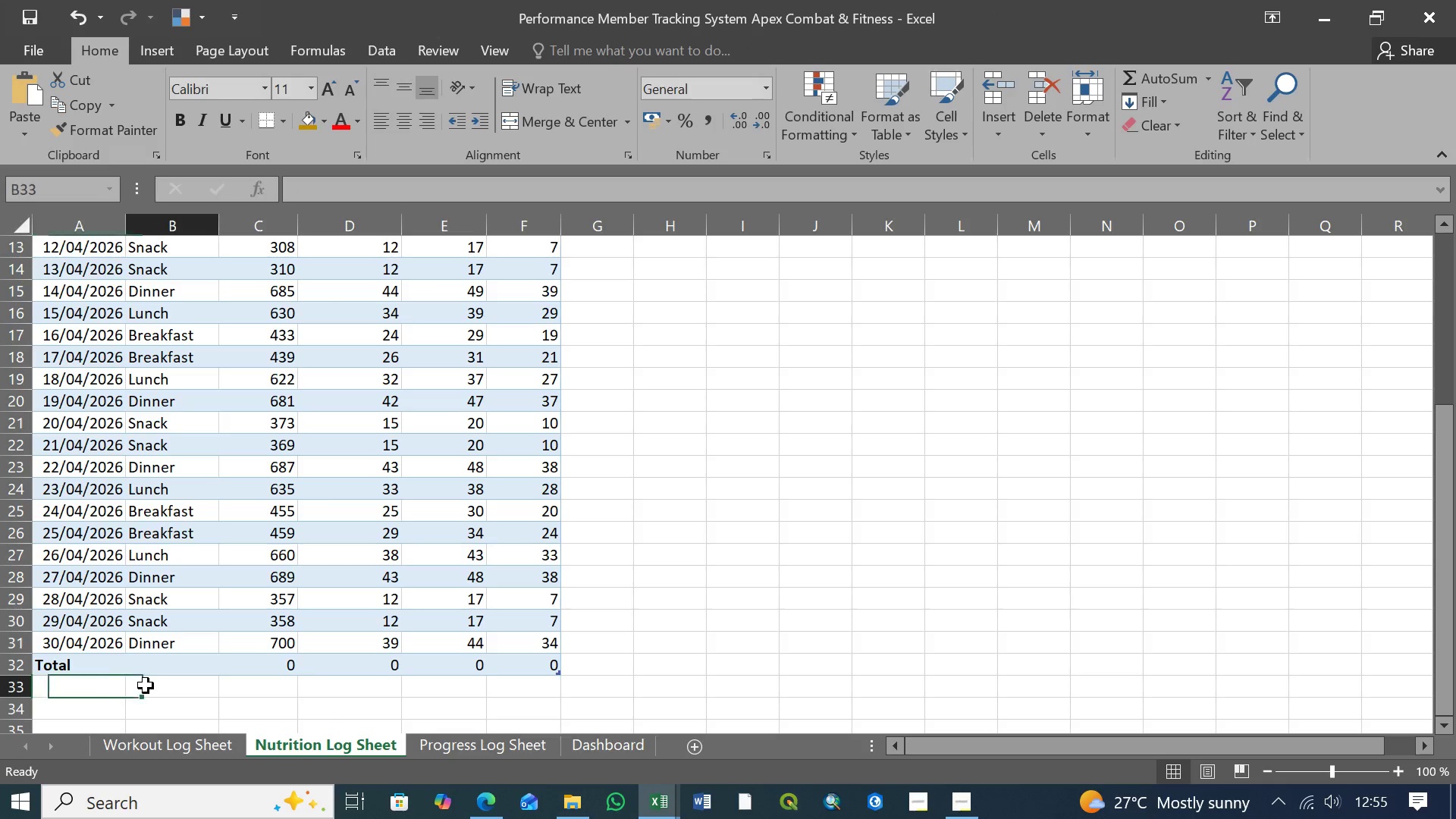 
left_click([157, 670])
 